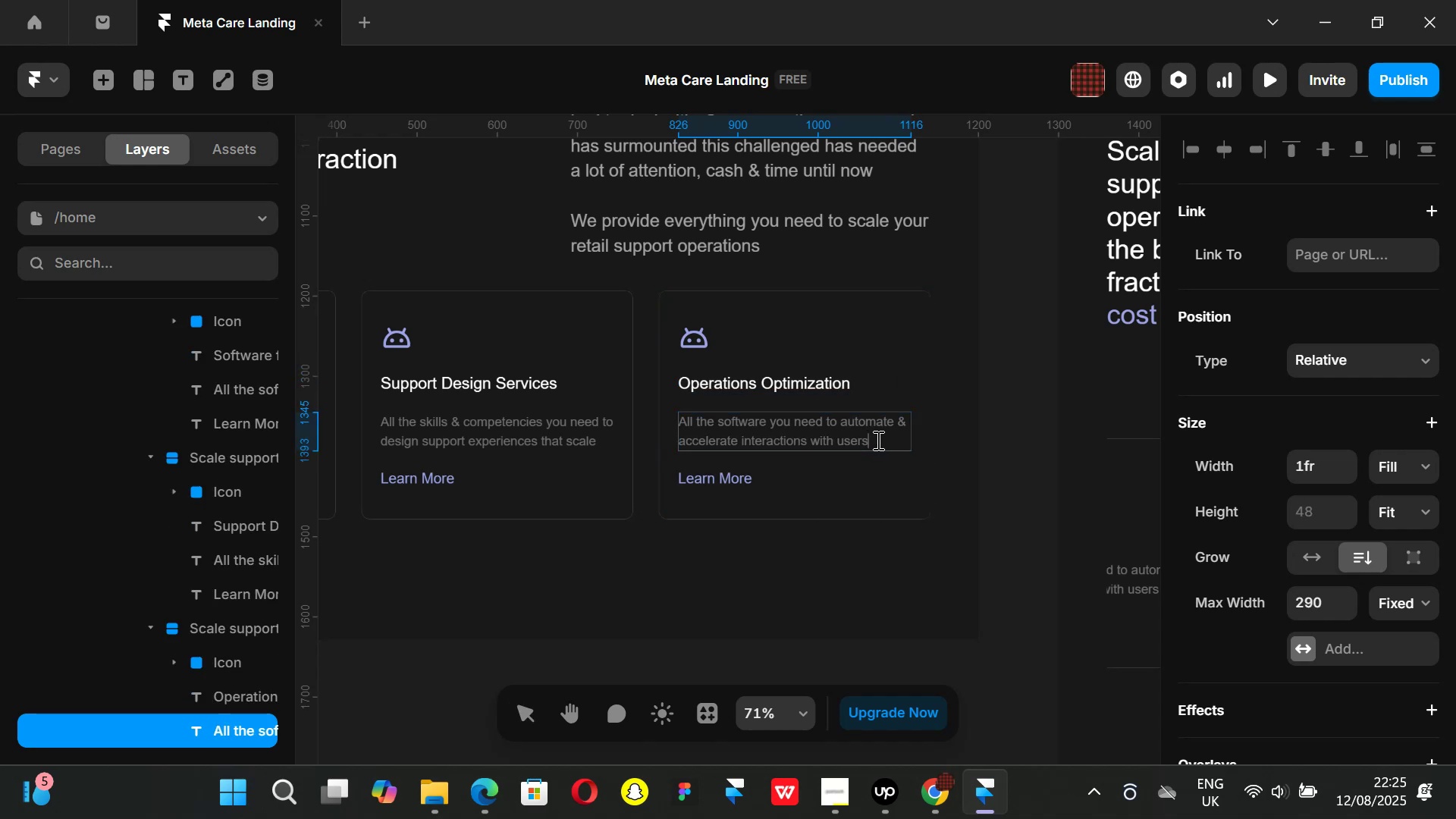 
triple_click([877, 440])
 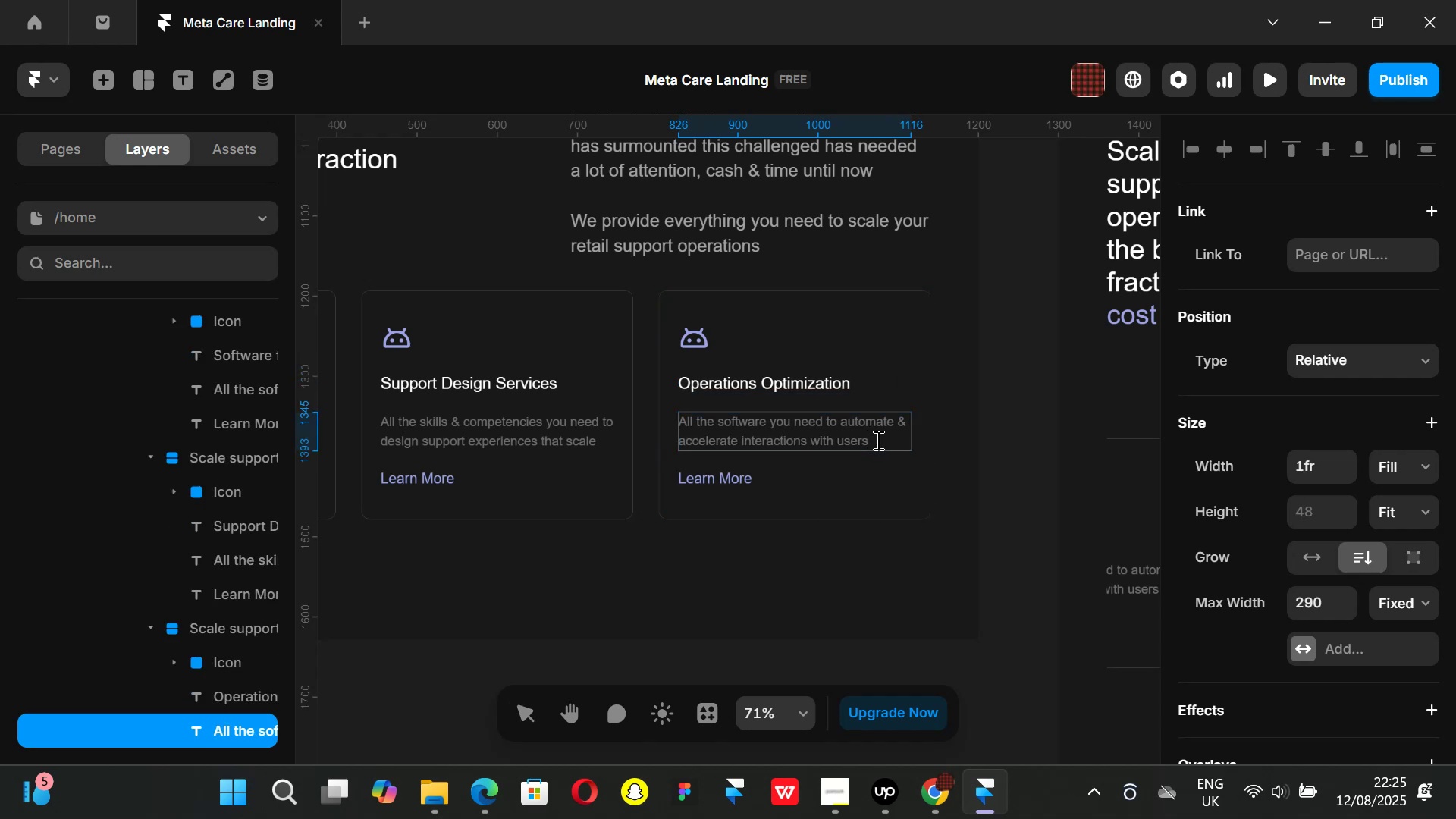 
left_click_drag(start_coordinate=[877, 440], to_coordinate=[673, 430])
 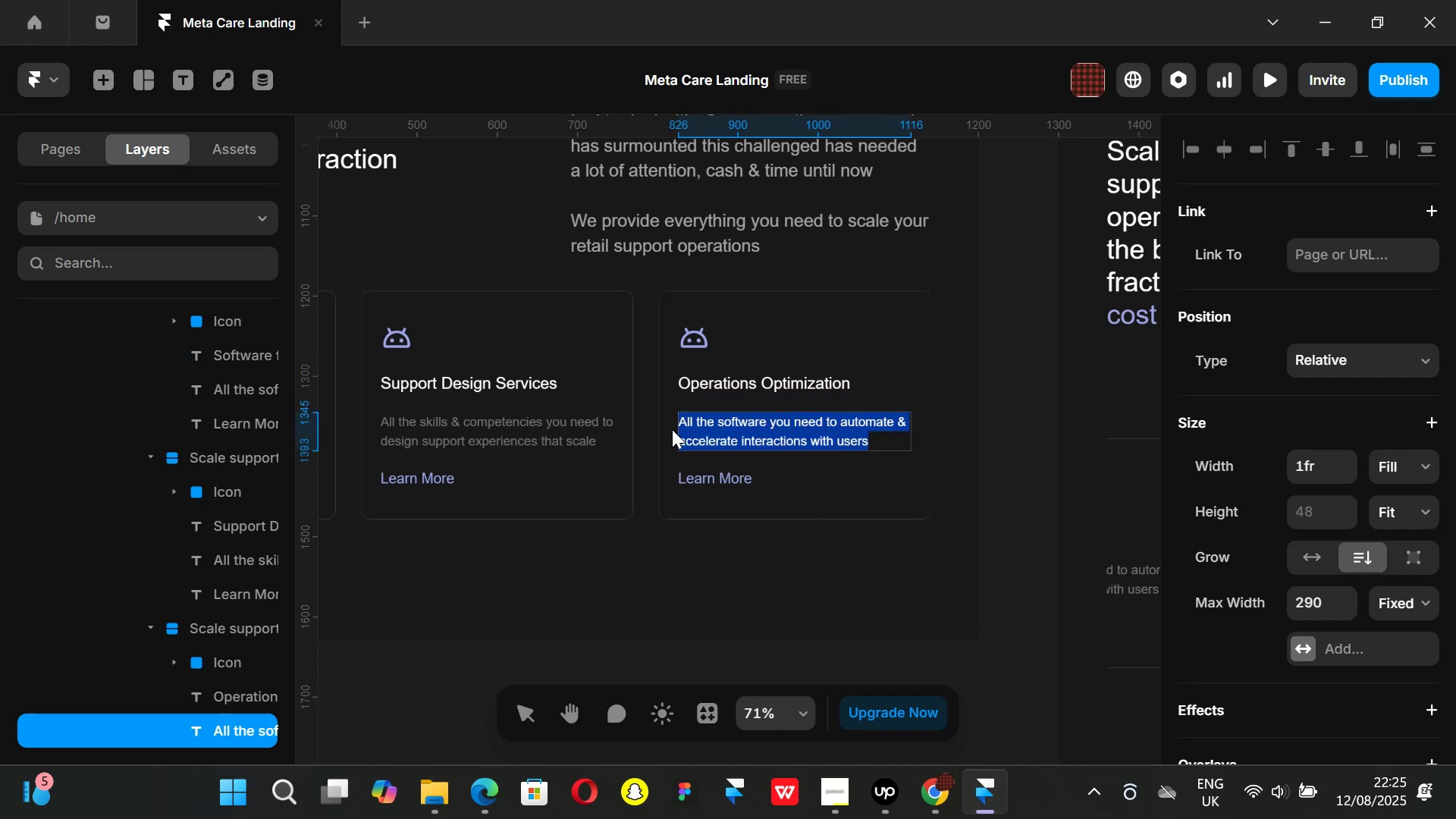 
key(Backspace)
 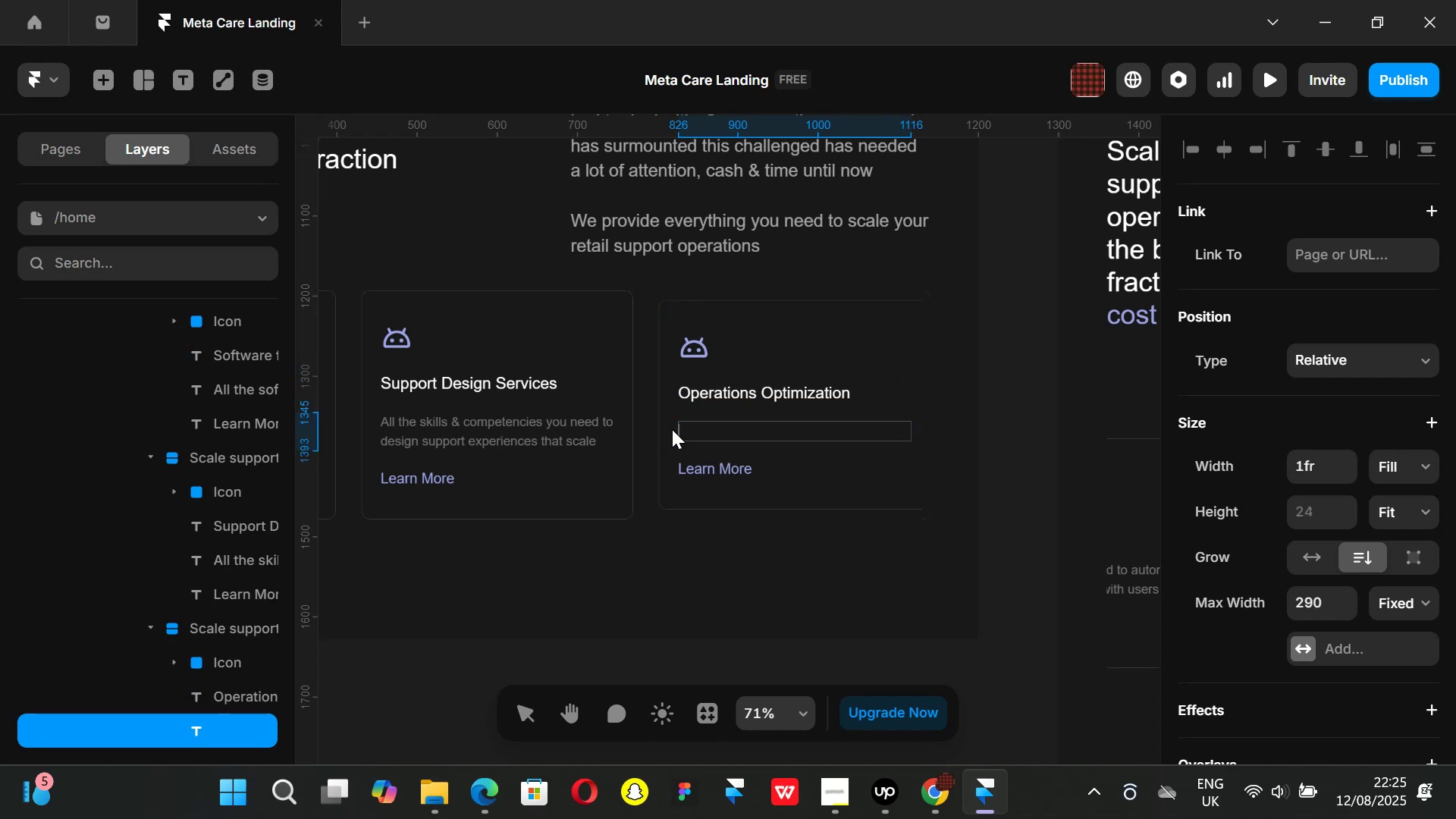 
key(Control+ControlLeft)
 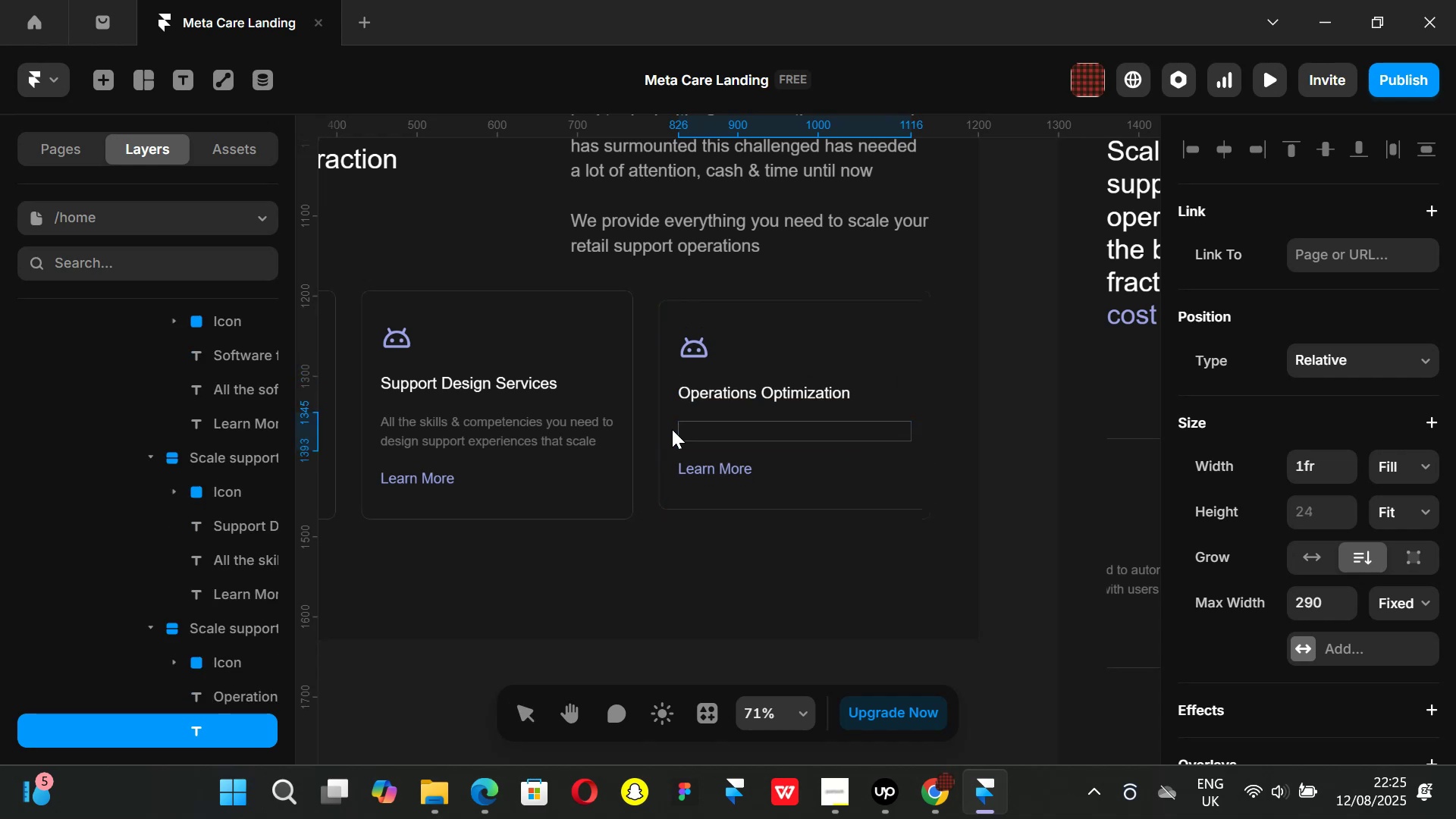 
key(Control+V)
 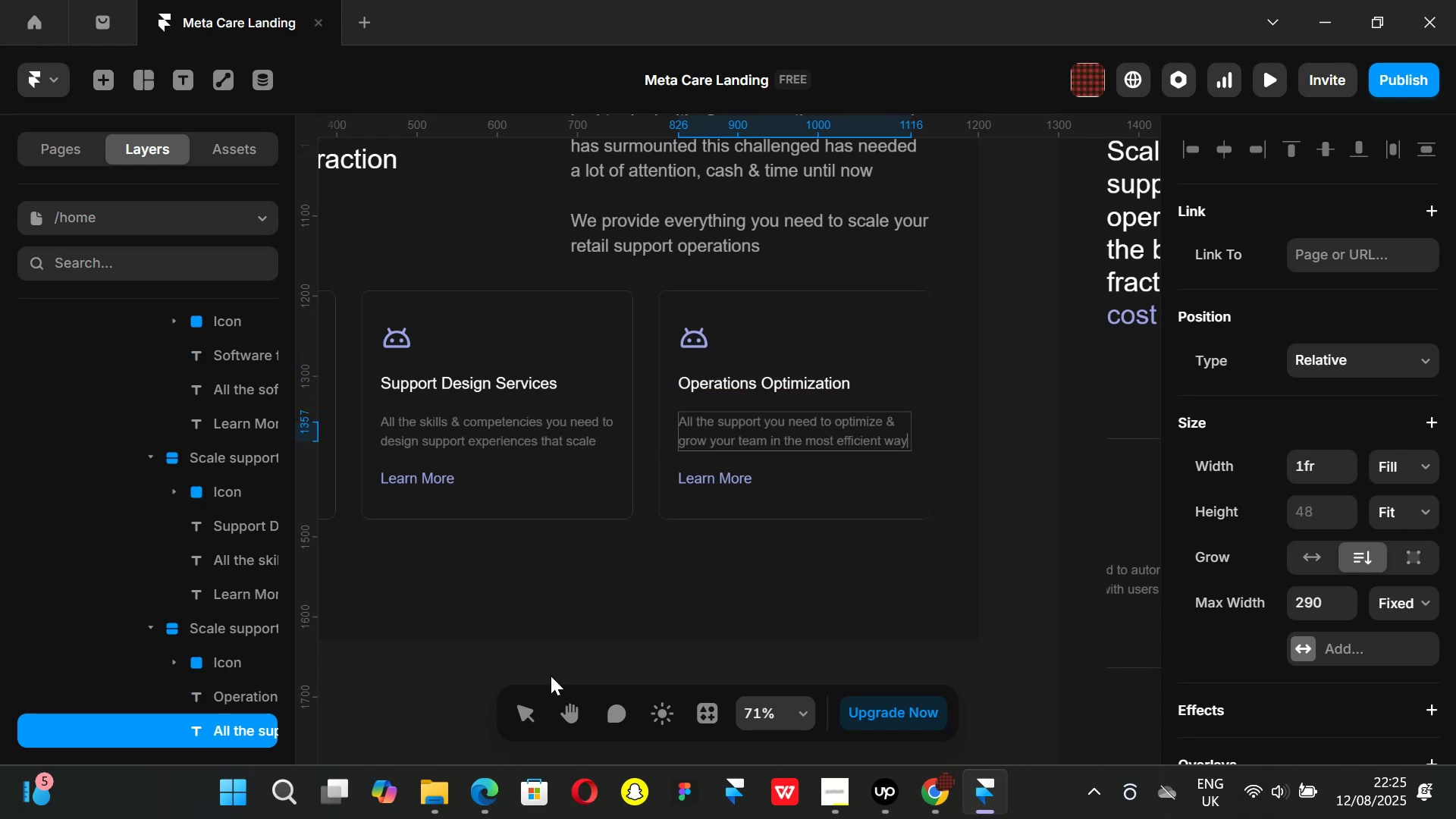 
left_click([435, 680])
 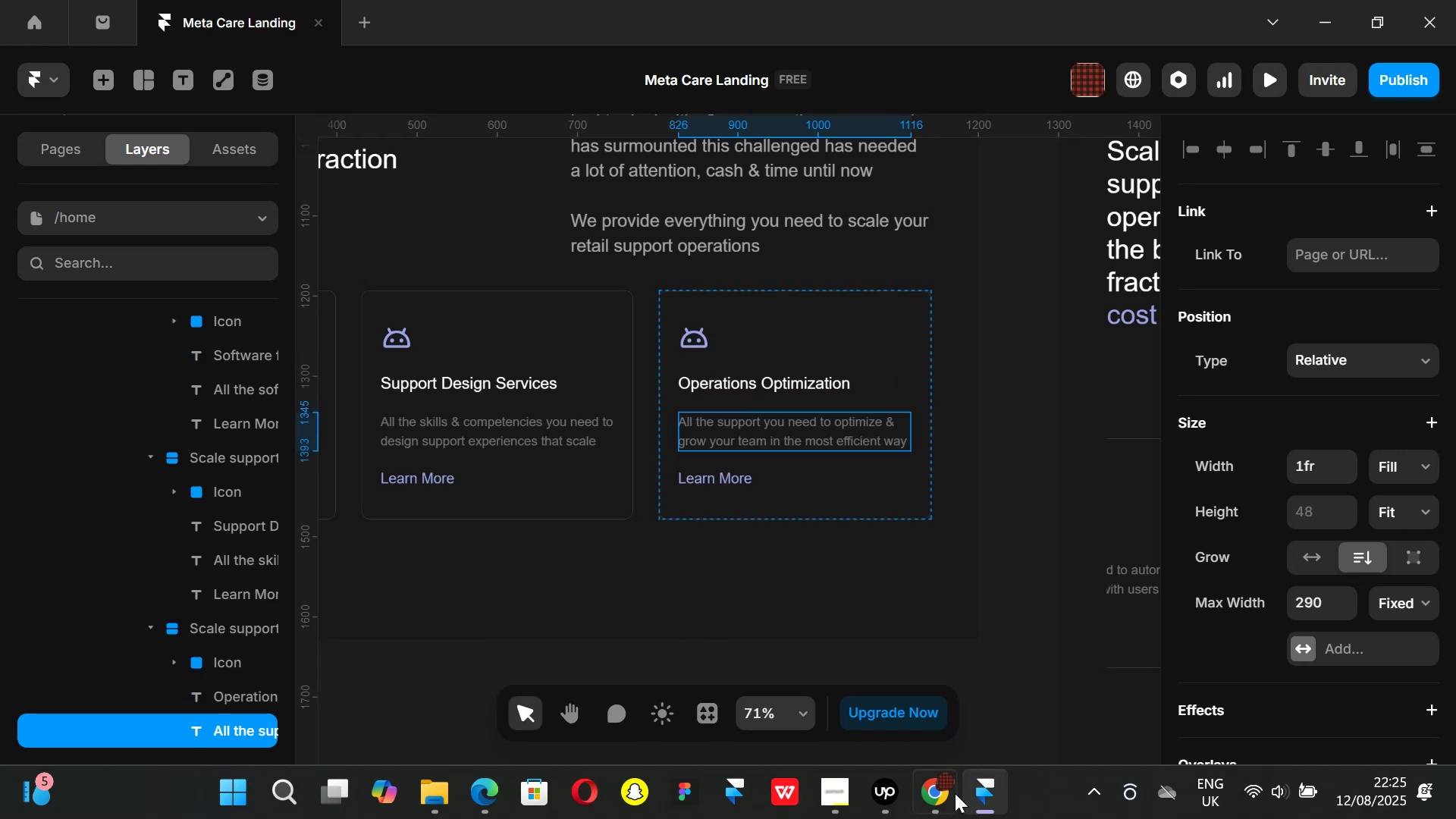 
left_click([955, 793])
 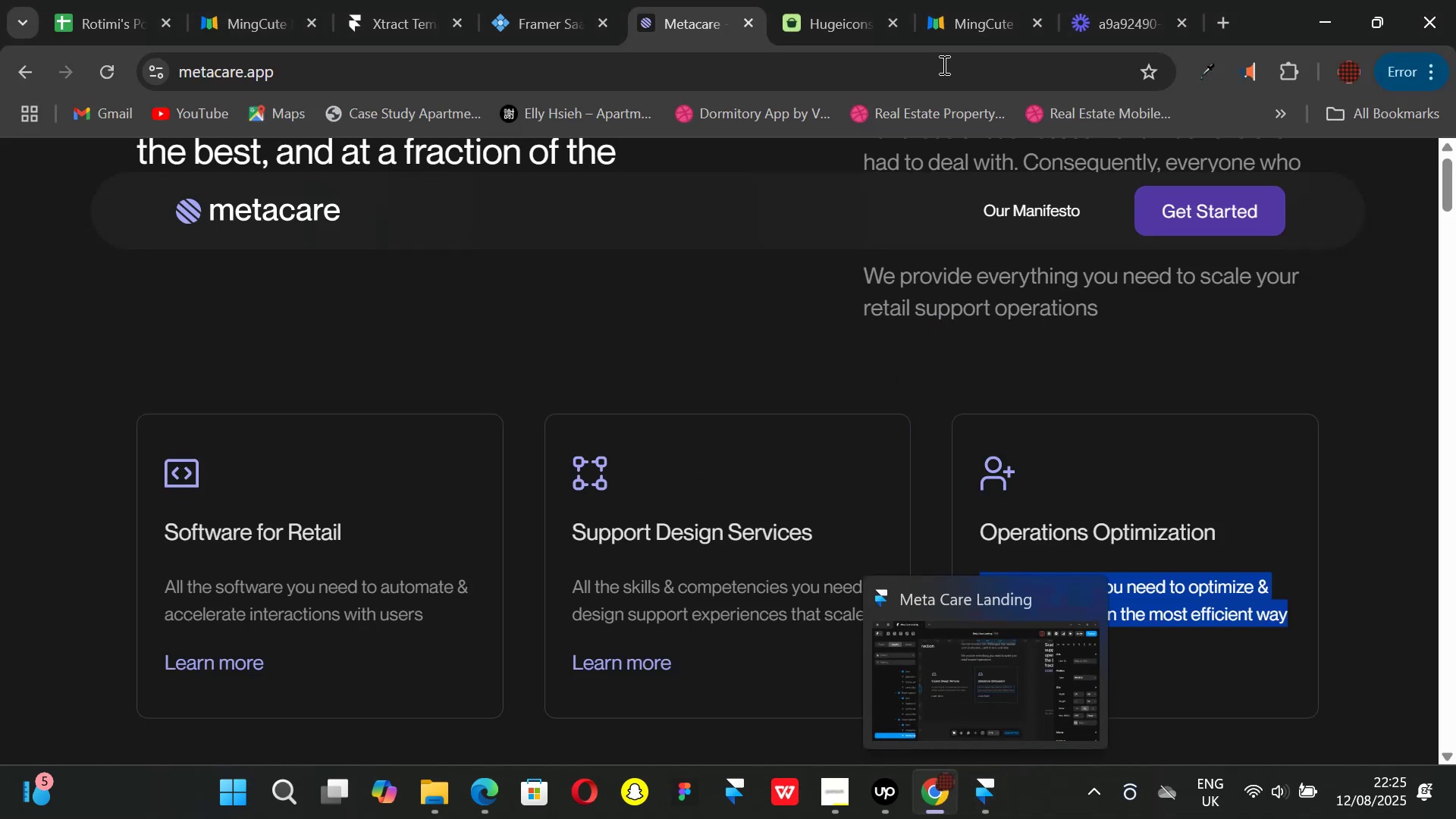 
left_click([995, 0])
 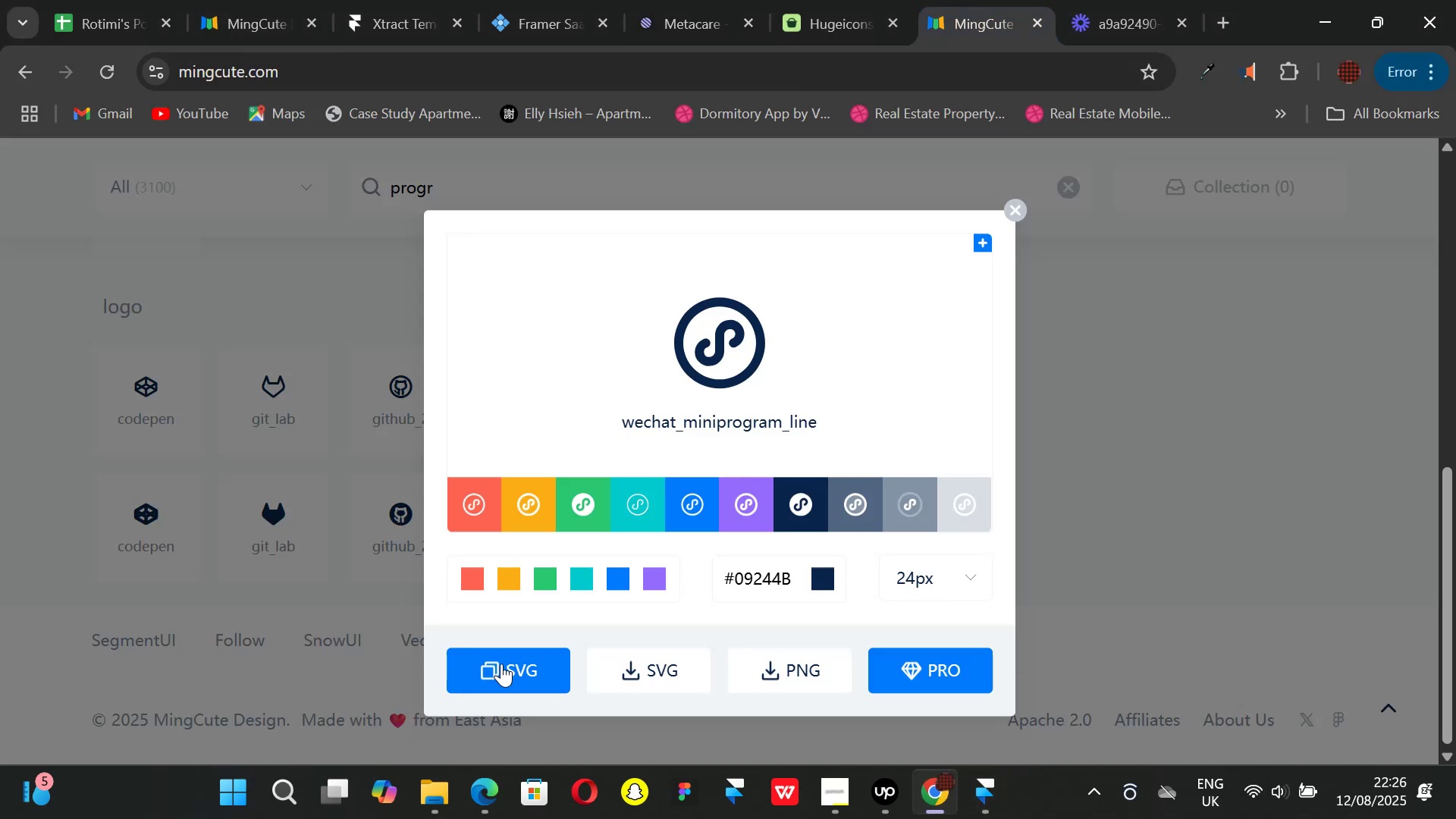 
left_click([484, 671])
 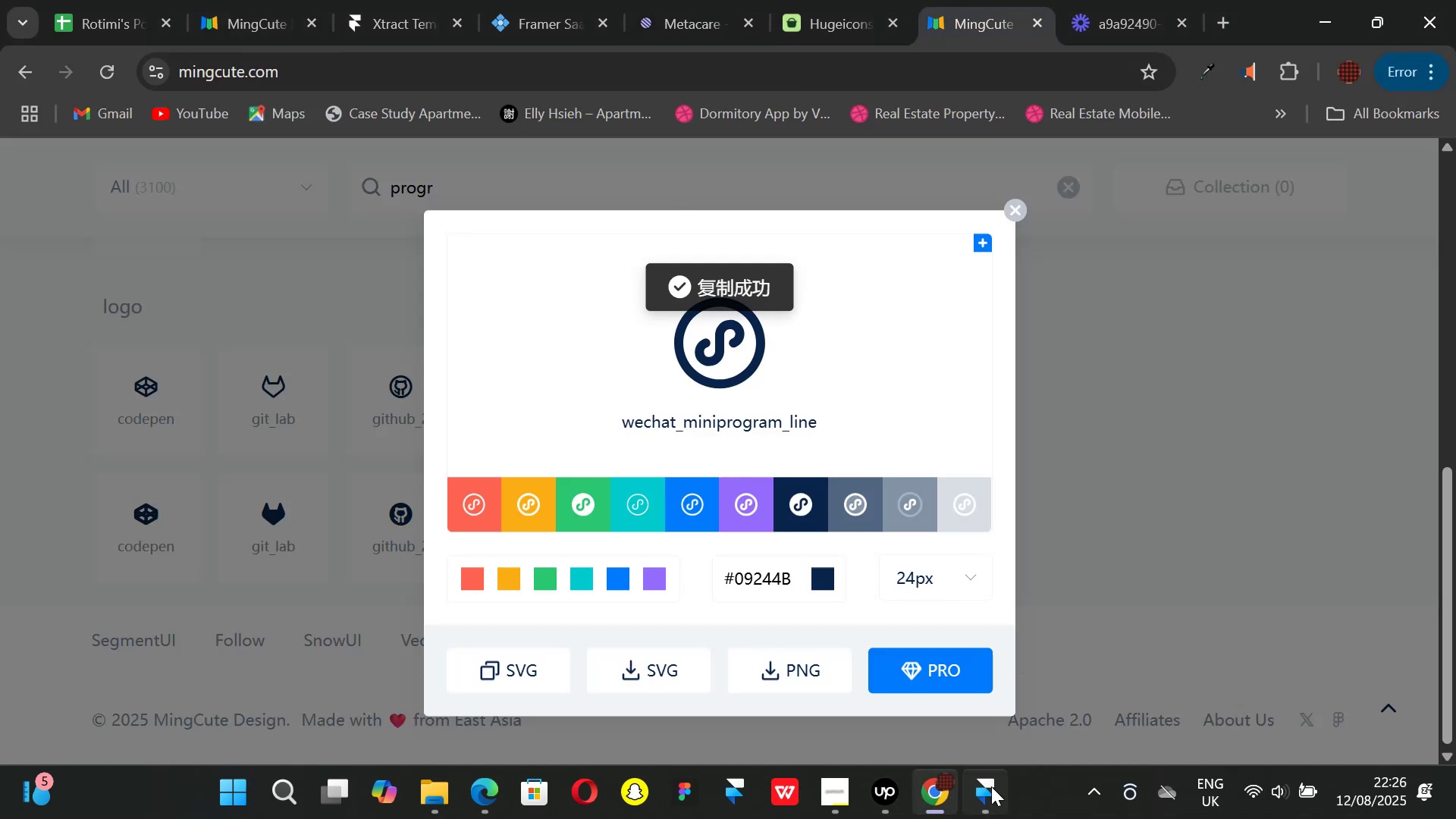 
left_click([995, 786])
 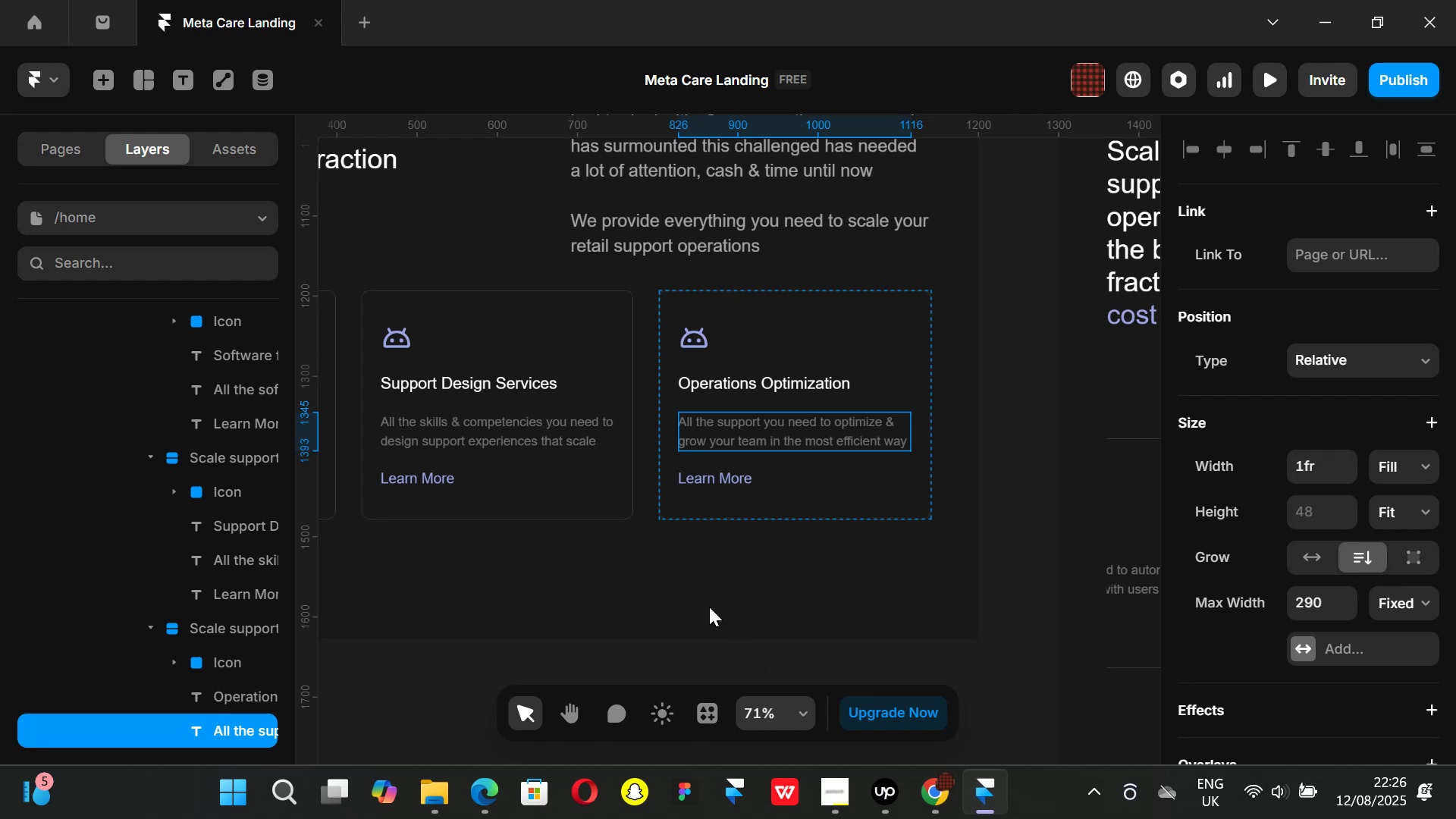 
hold_key(key=ShiftLeft, duration=0.98)
scroll: coordinate [689, 510], scroll_direction: up, amount: 3.0
 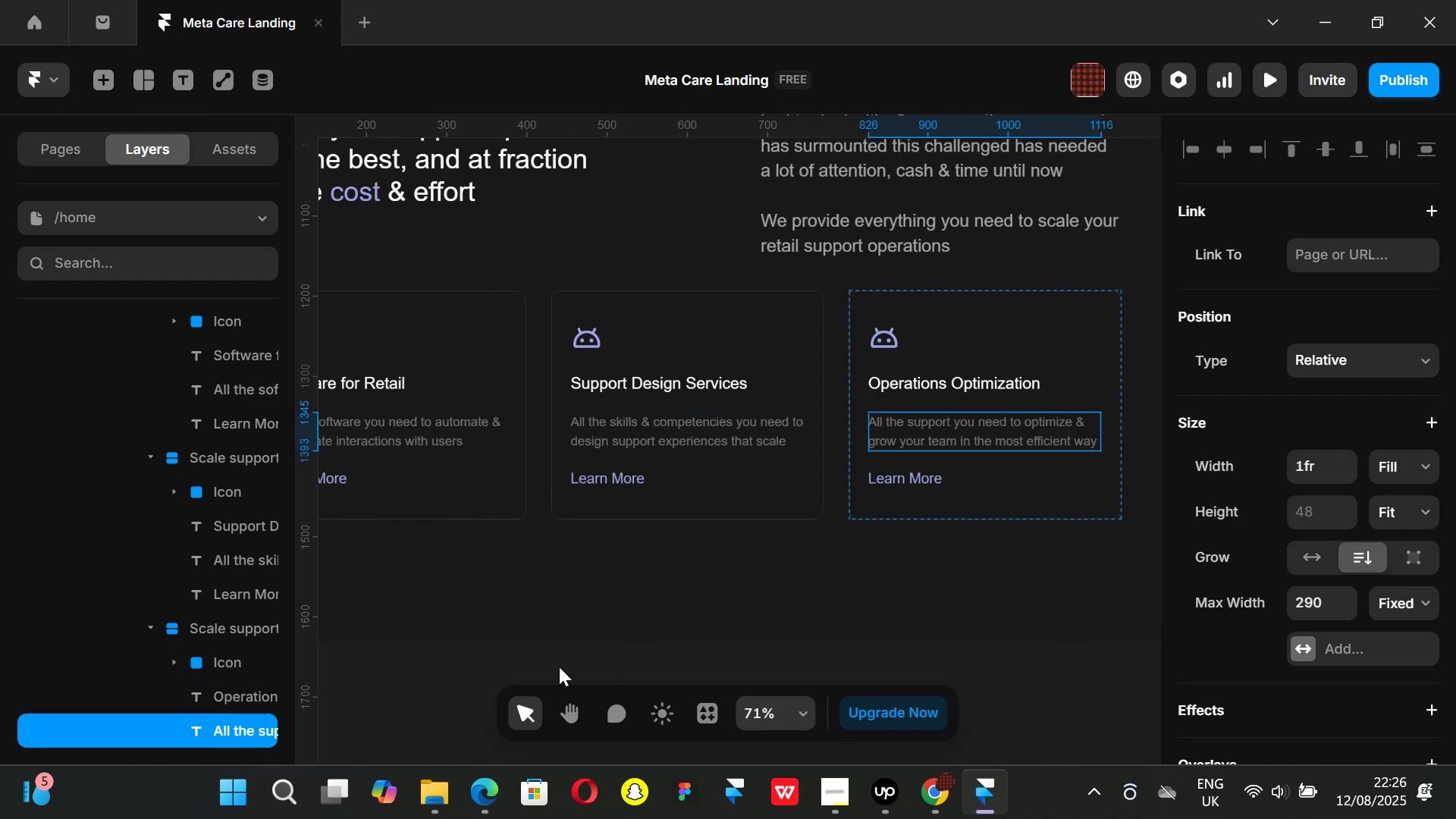 
left_click_drag(start_coordinate=[489, 667], to_coordinate=[491, 656])
 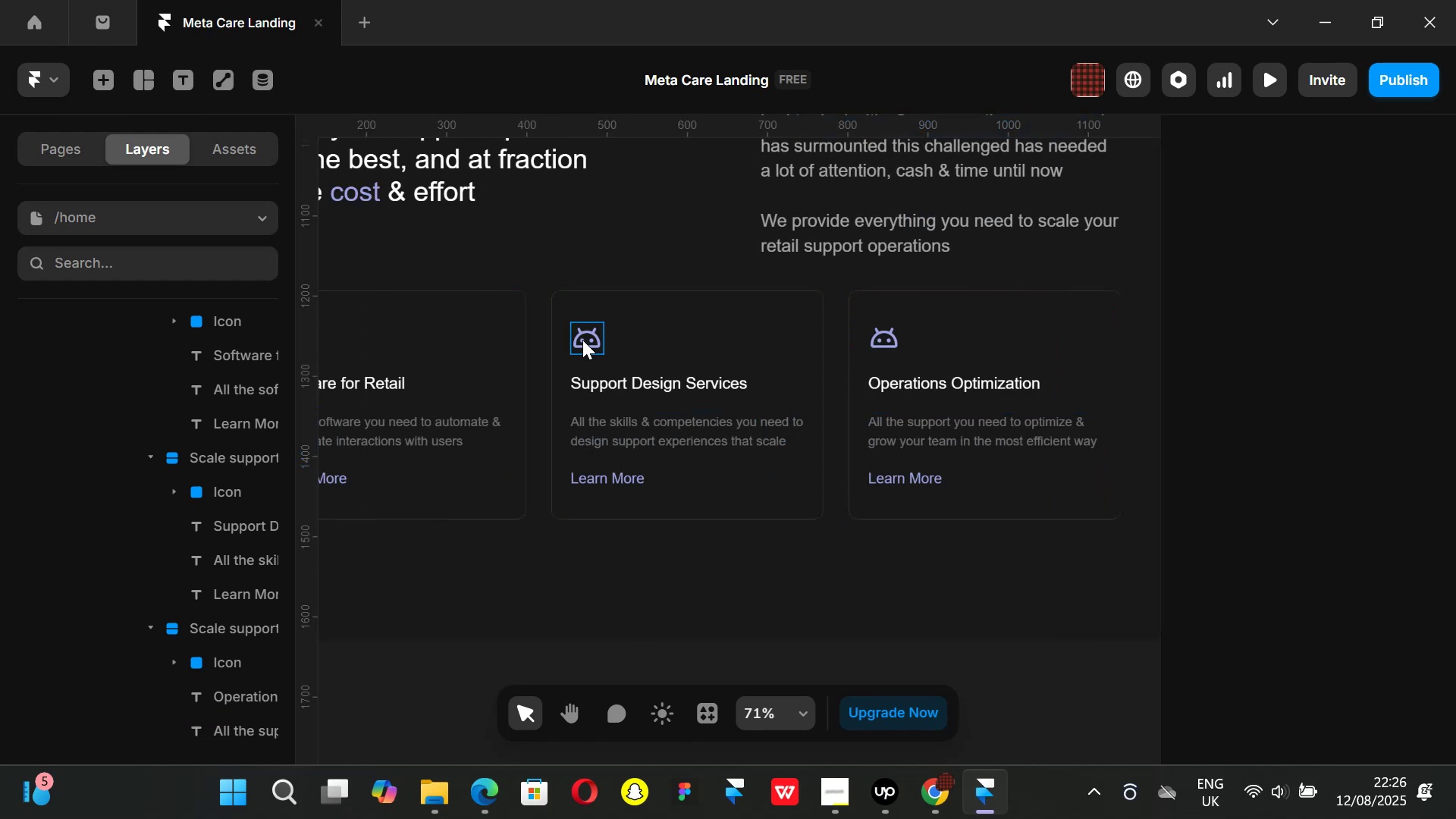 
left_click([582, 340])
 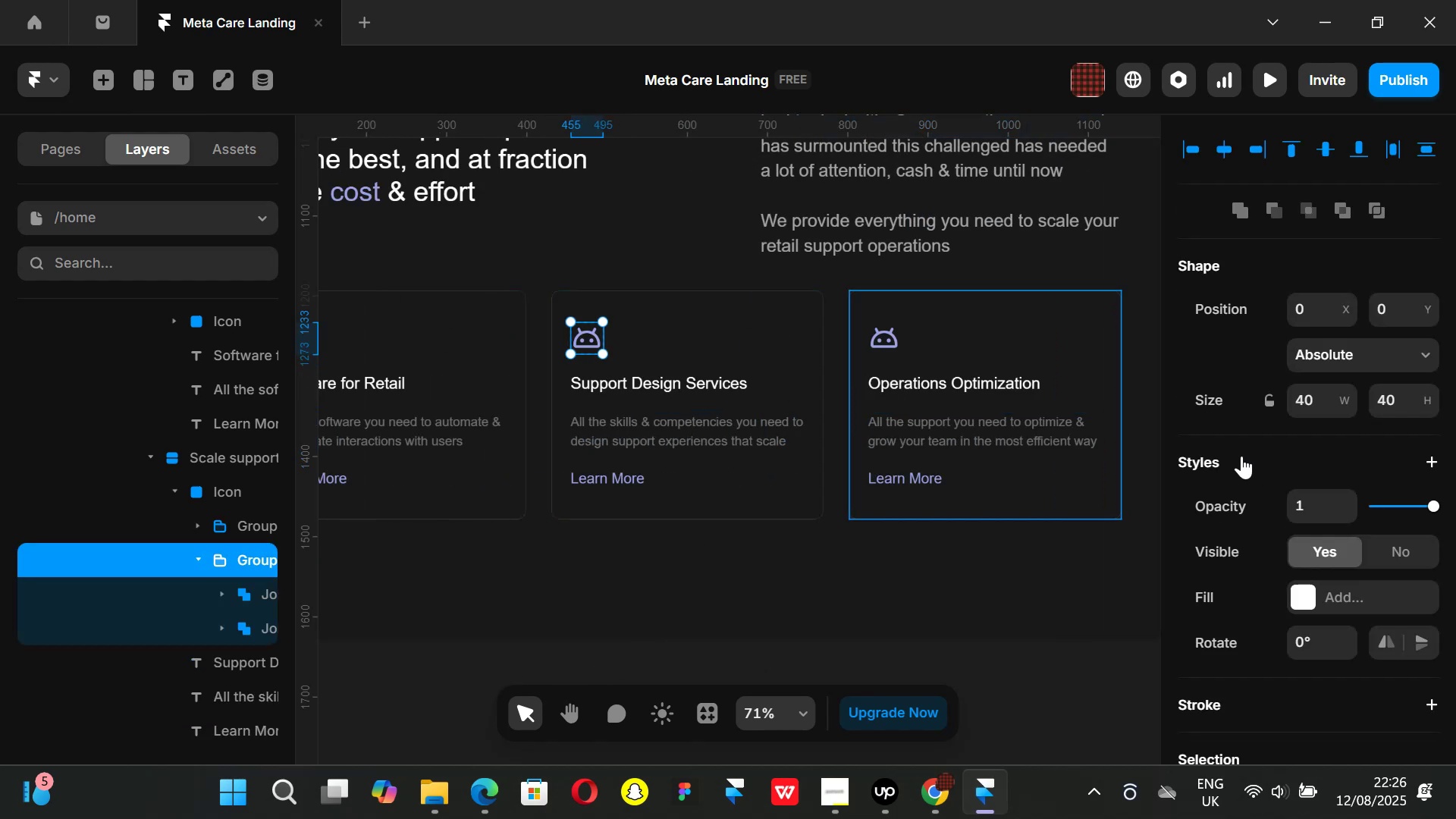 
key(Backspace)
 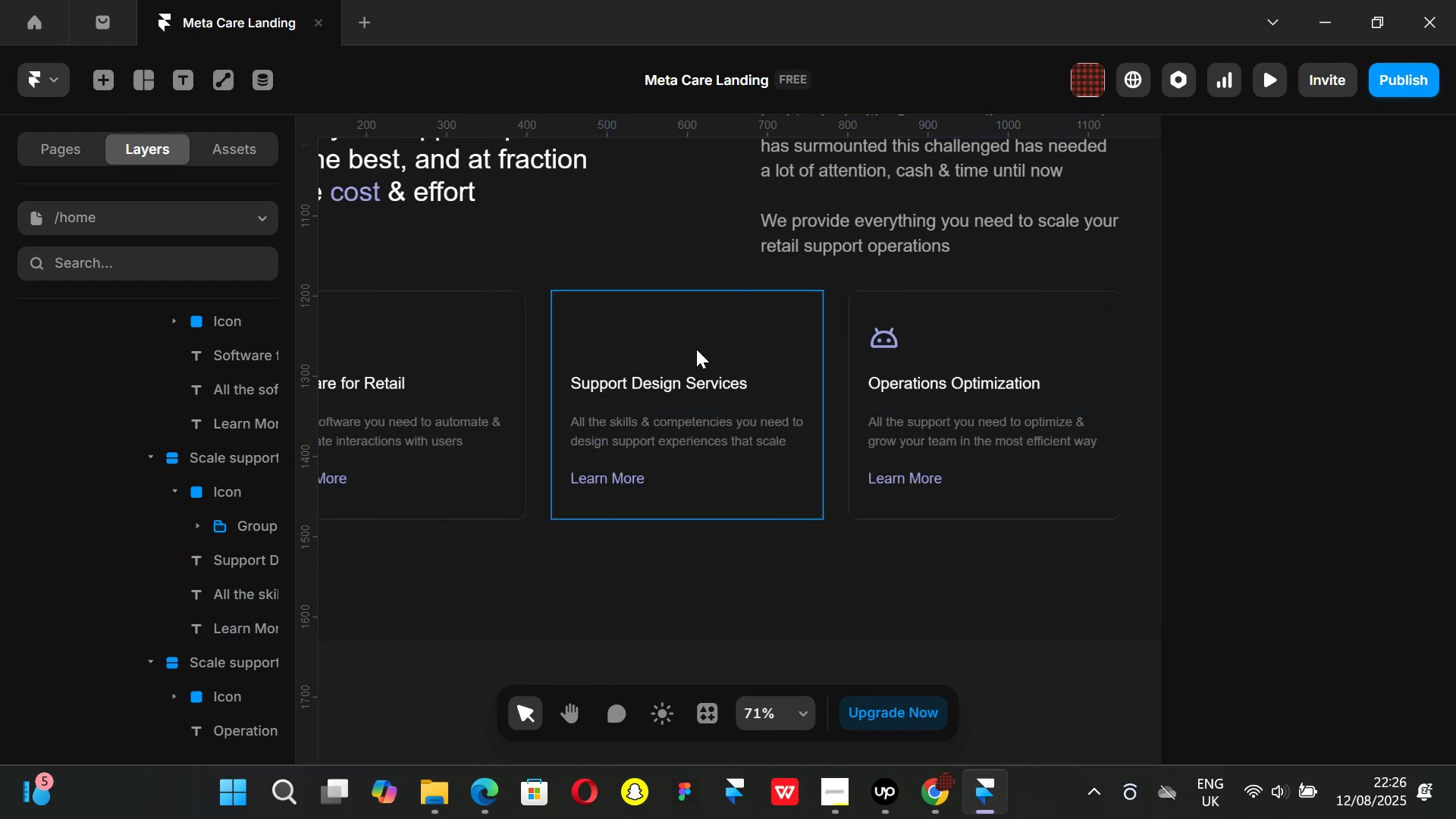 
left_click([691, 347])
 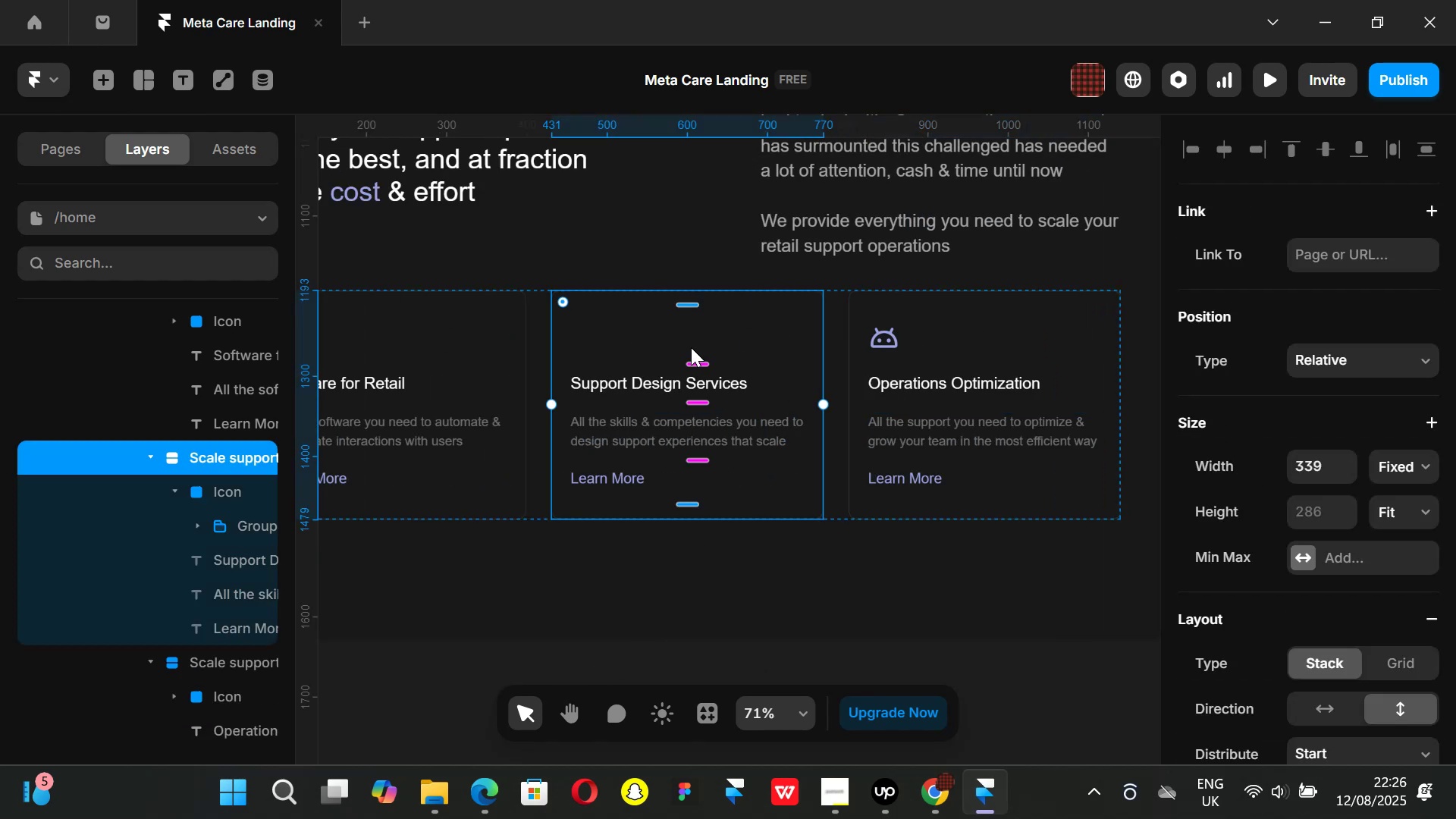 
key(Control+ControlLeft)
 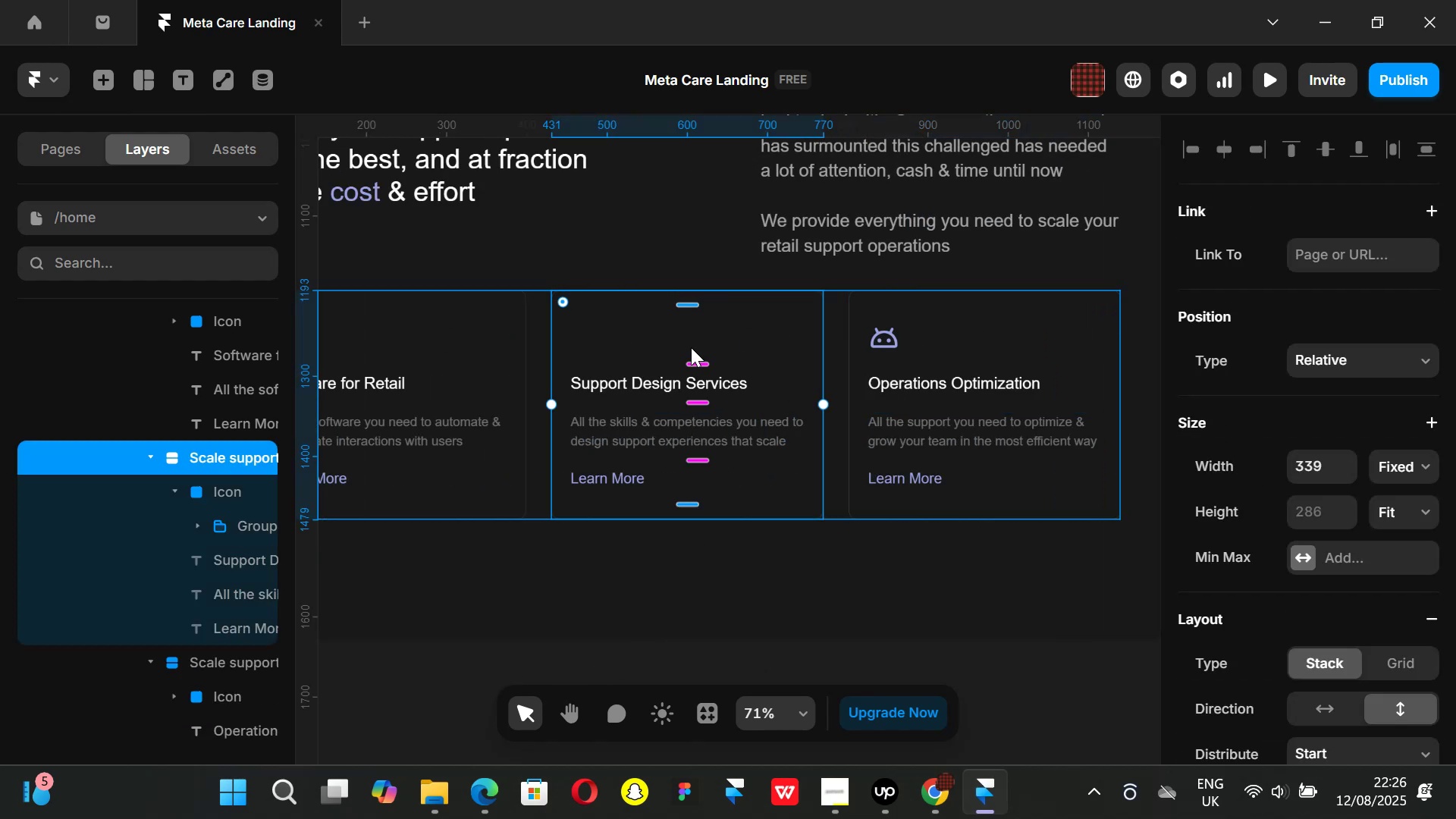 
key(Control+V)
 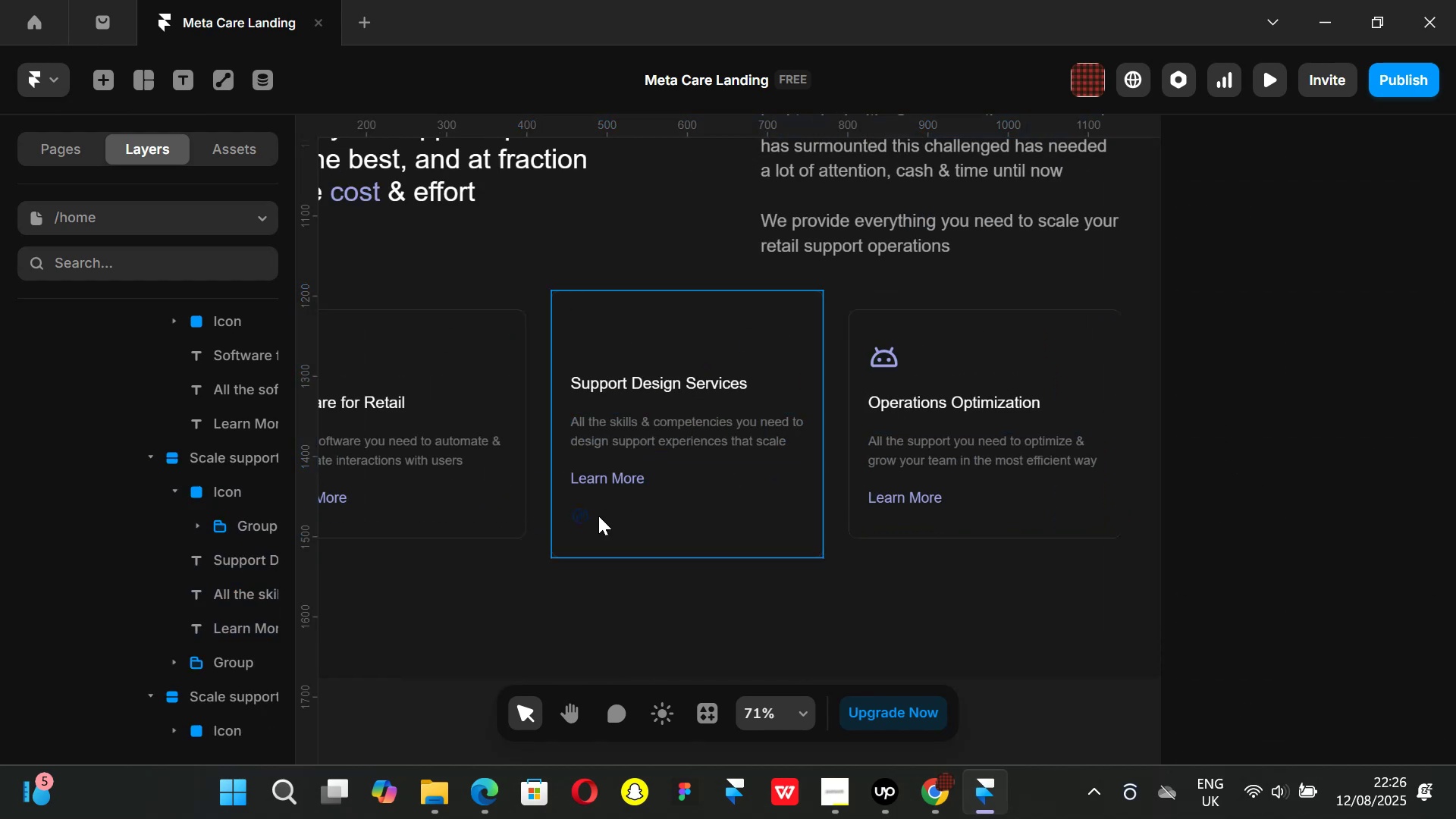 
key(Control+Z)
 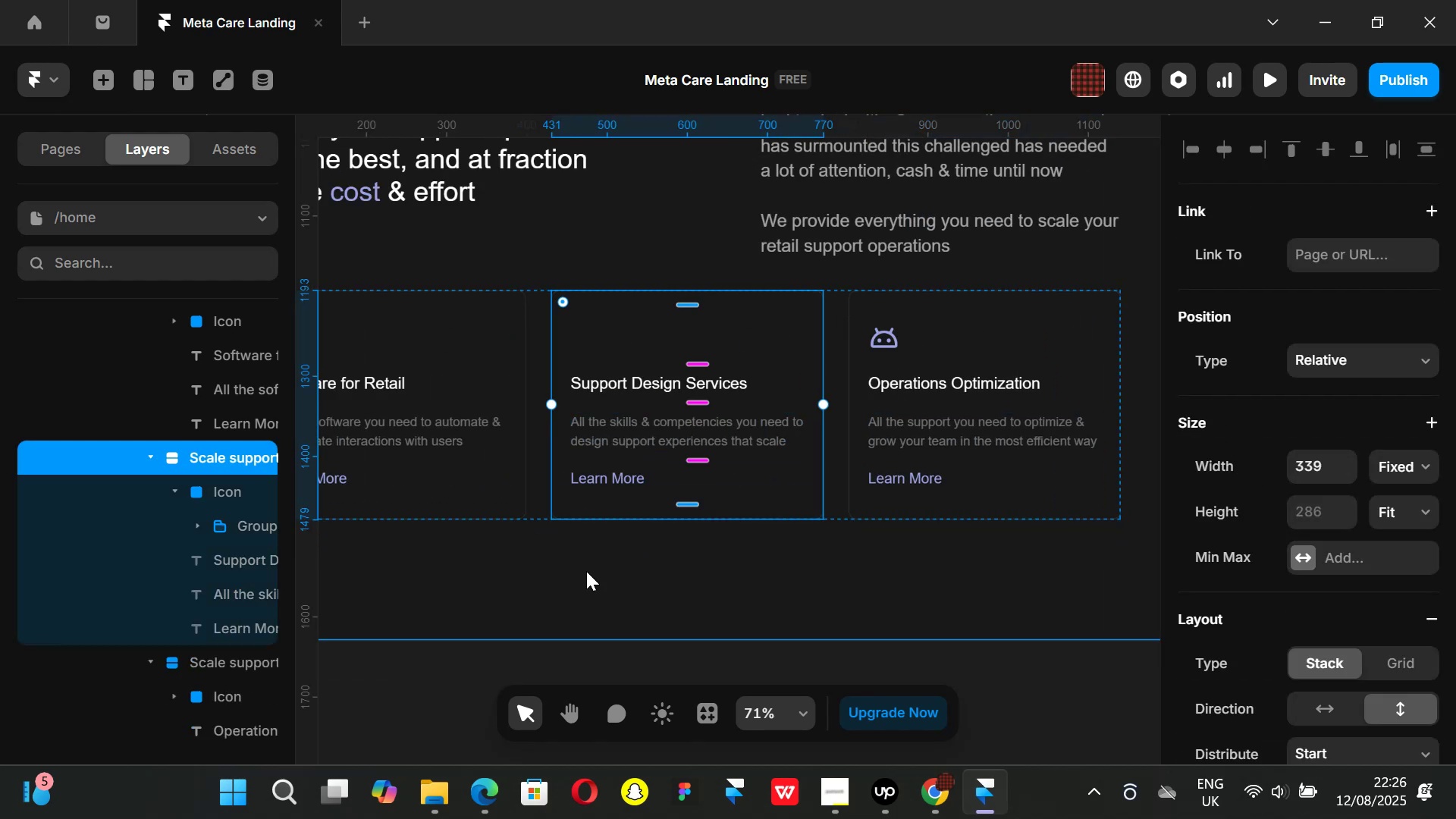 
key(Control+ControlLeft)
 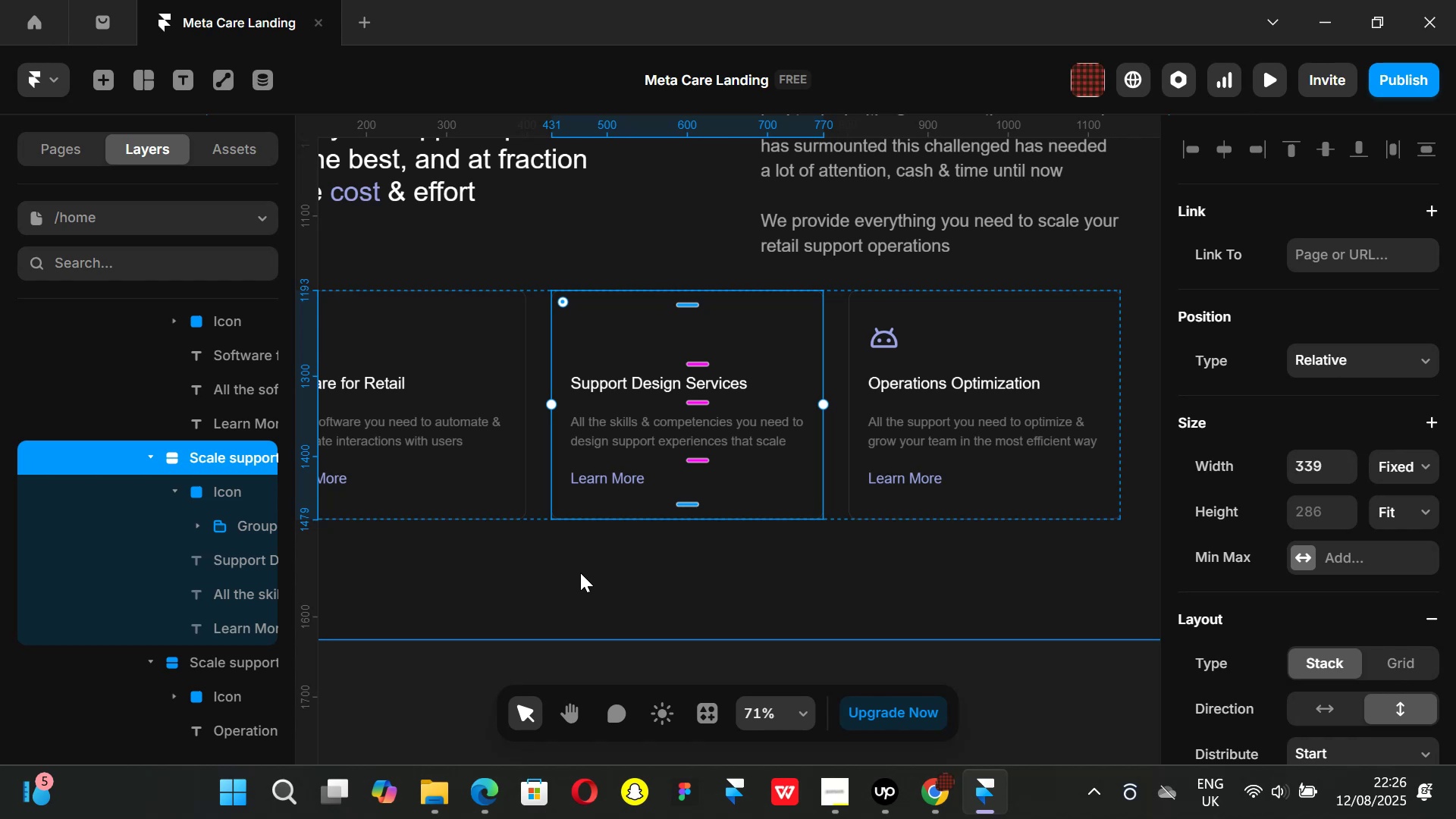 
key(Control+Z)
 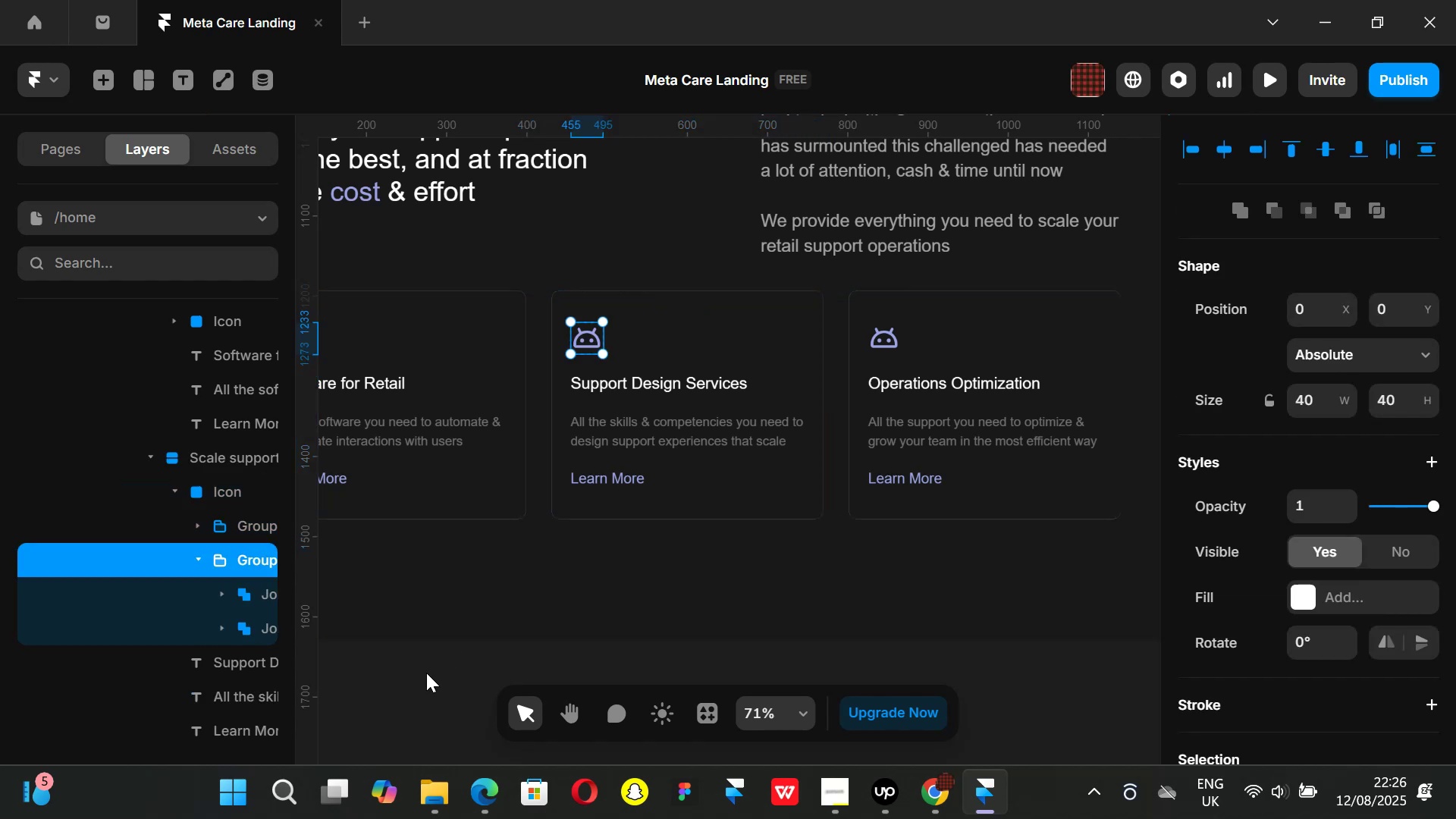 
left_click([426, 673])
 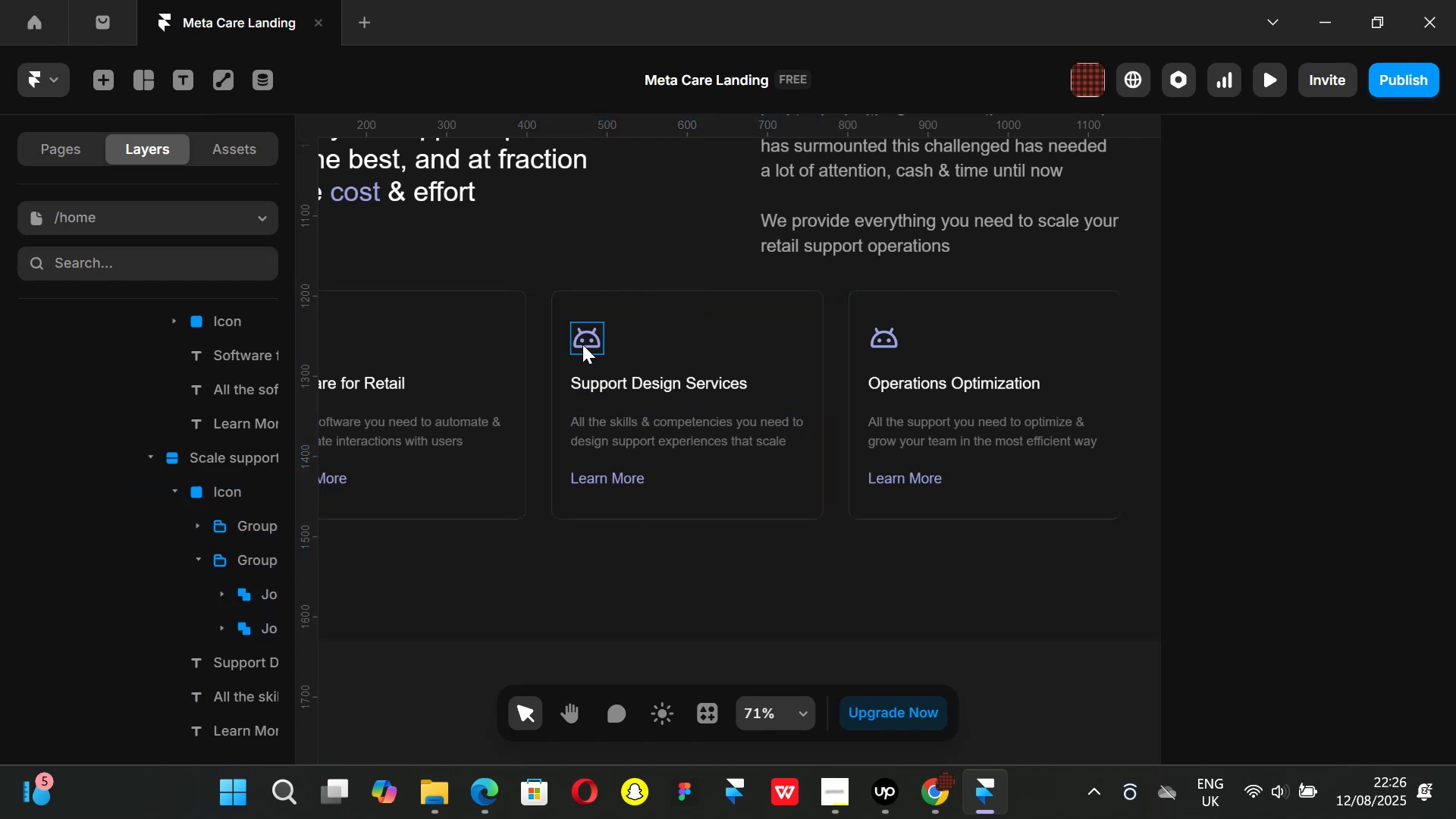 
left_click([582, 344])
 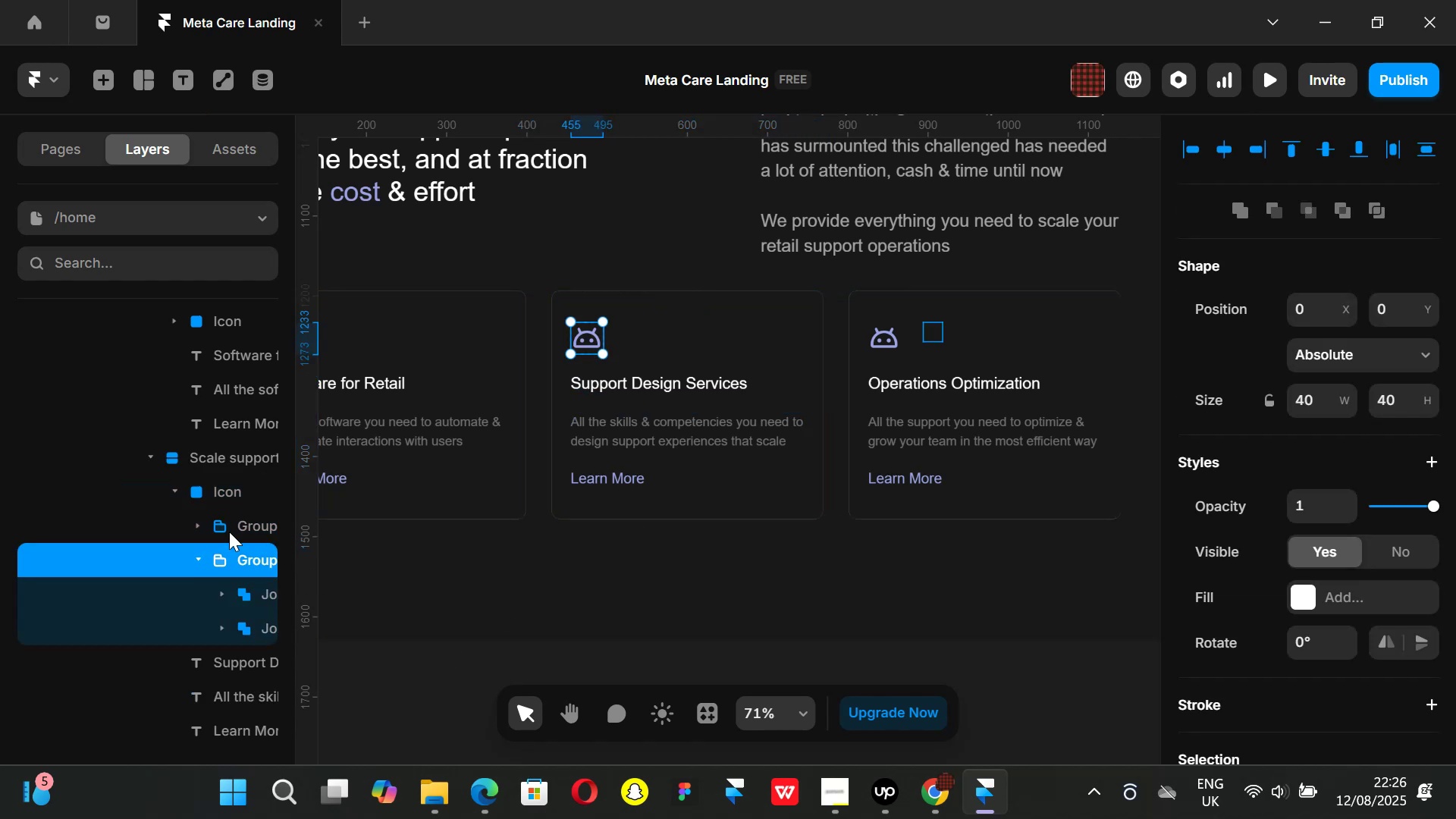 
left_click([227, 533])
 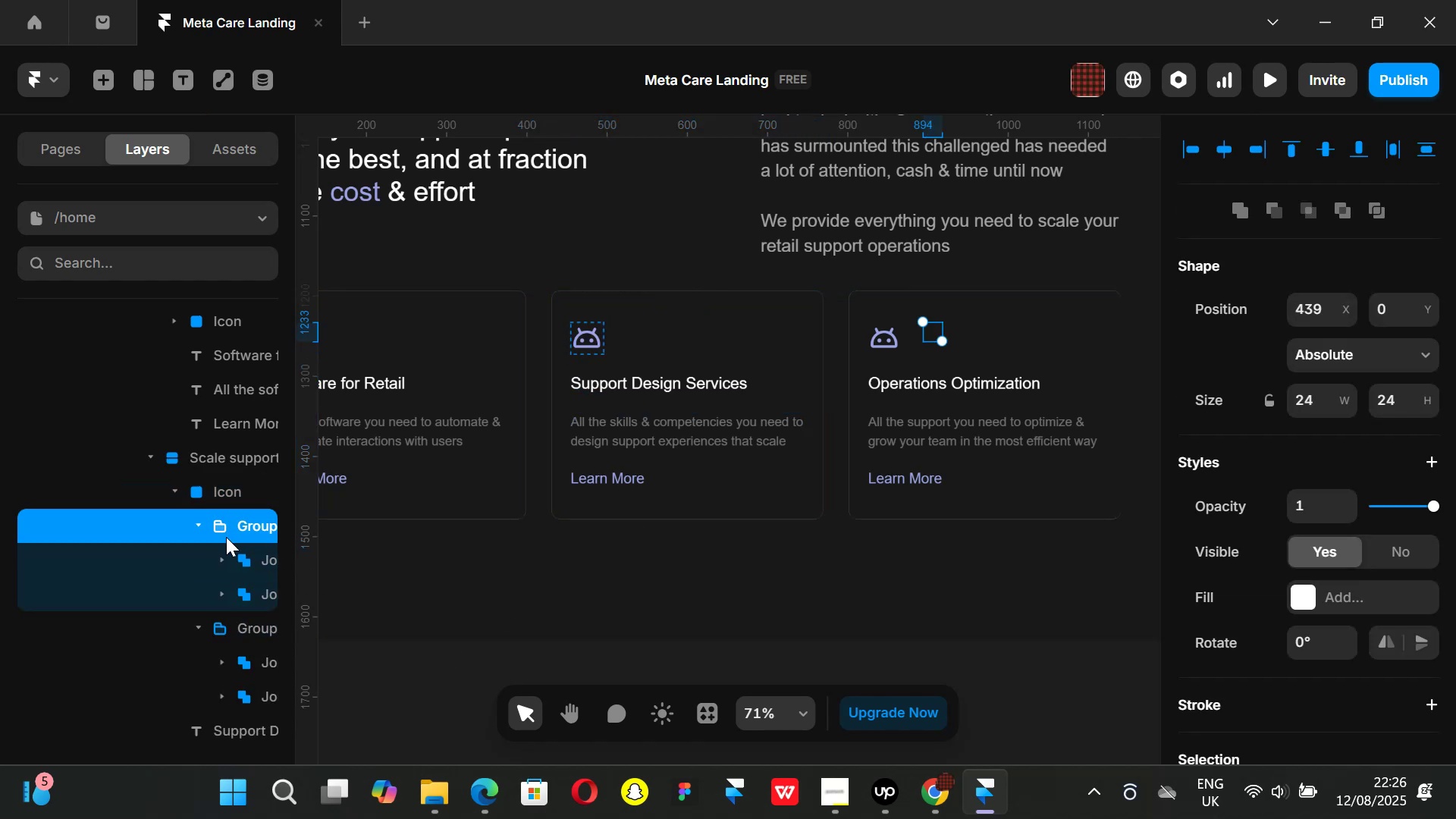 
key(Backspace)
 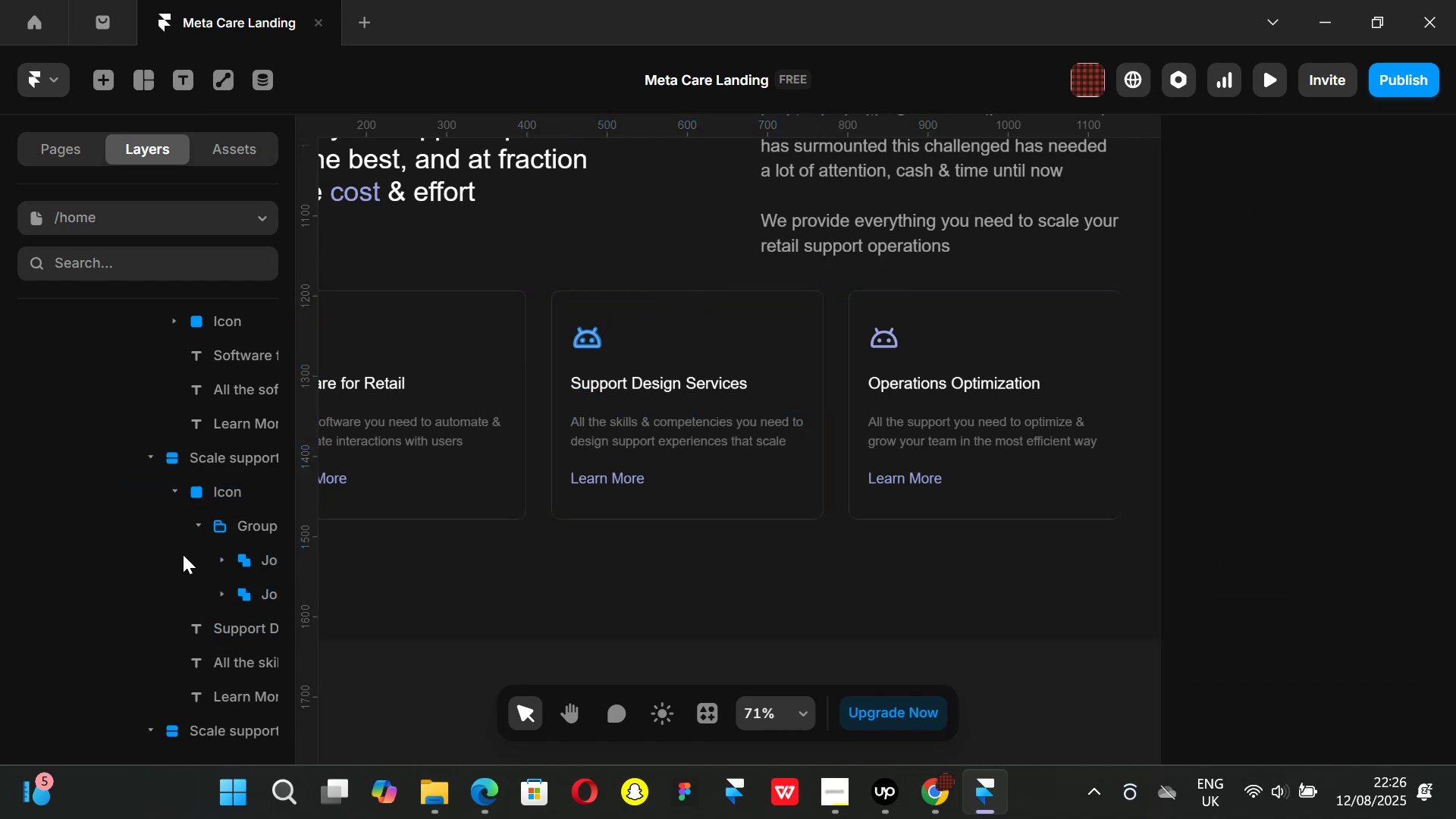 
left_click([215, 529])
 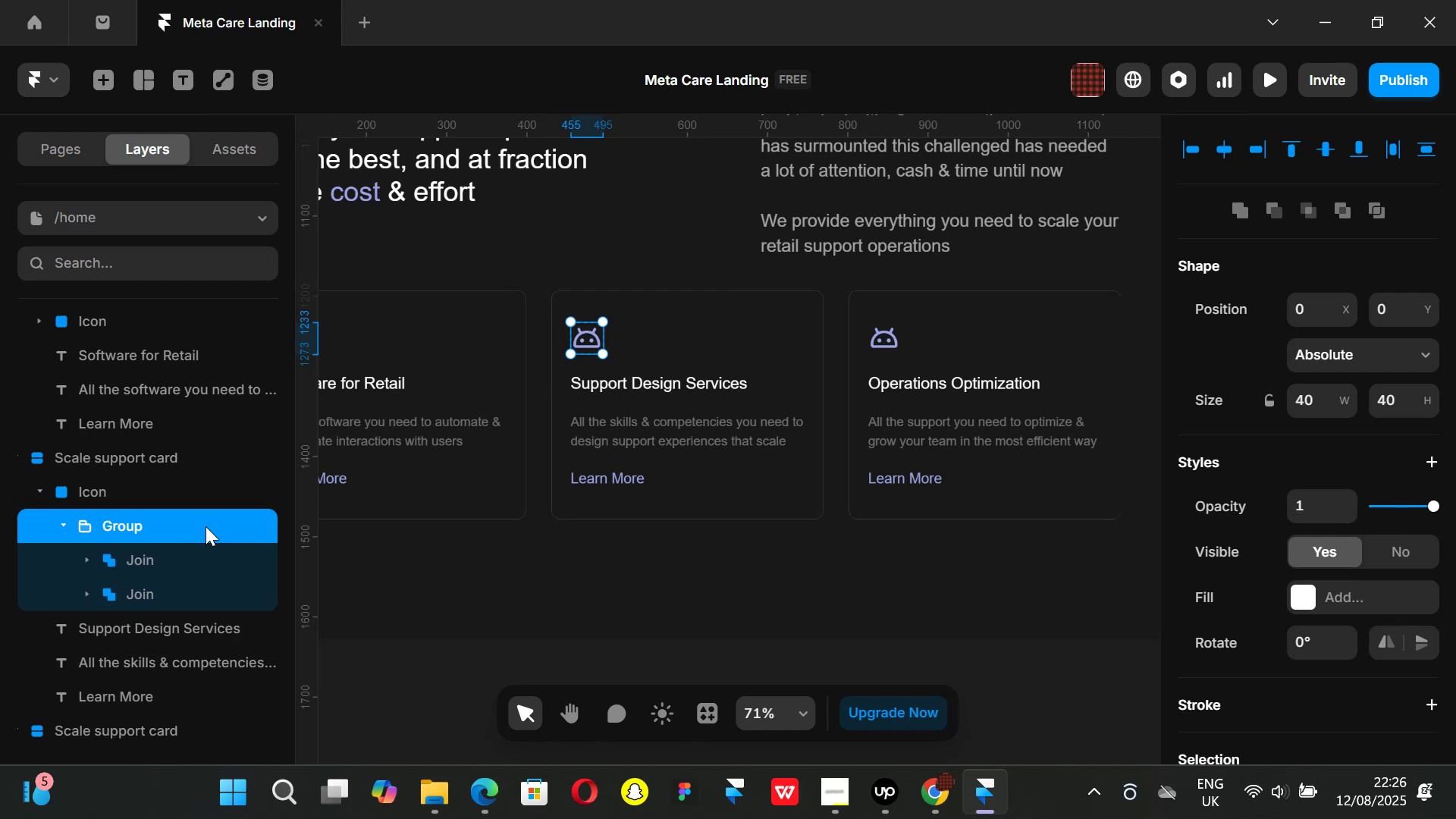 
wait(5.3)
 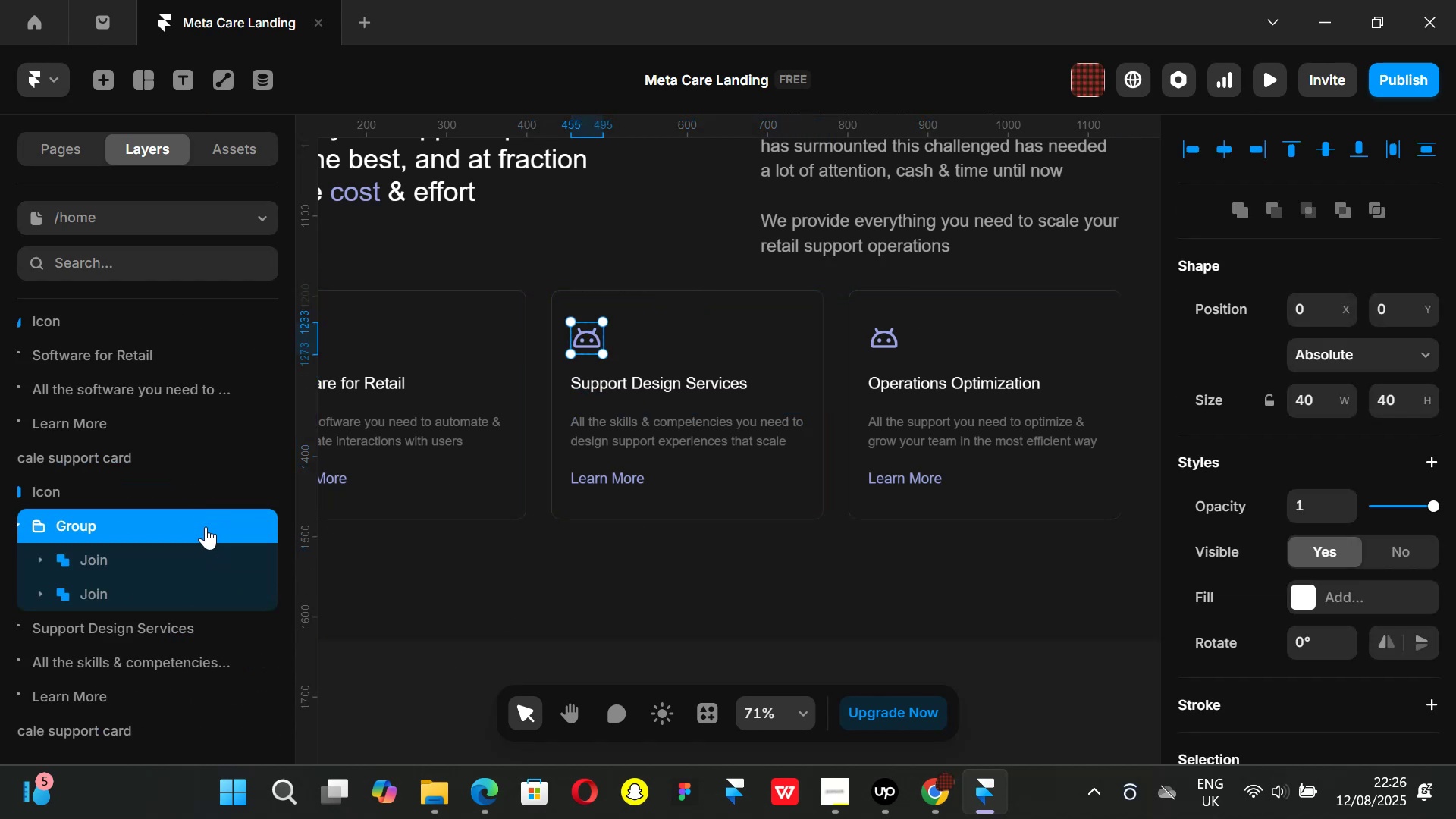 
left_click([106, 490])
 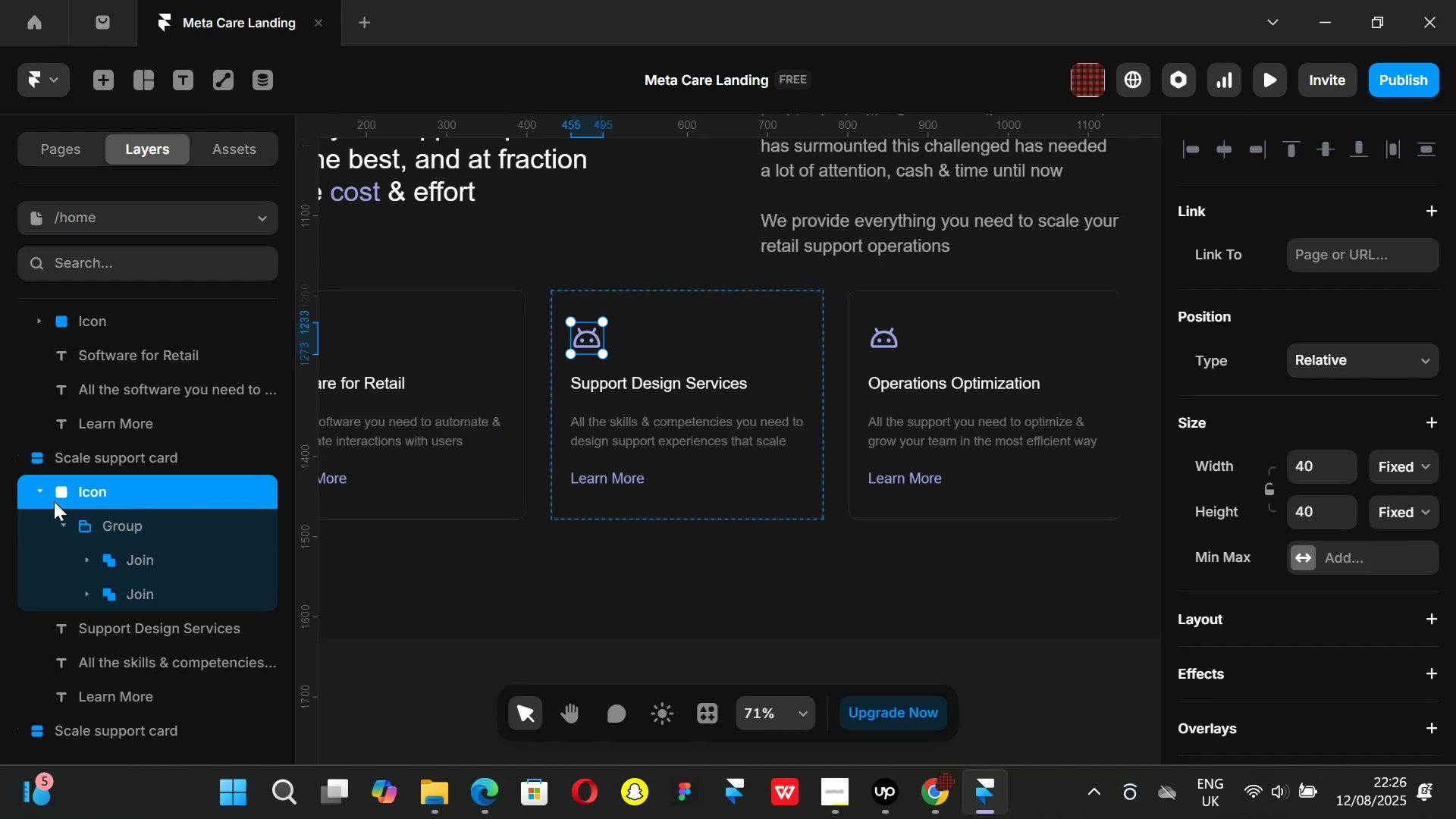 
left_click([38, 495])
 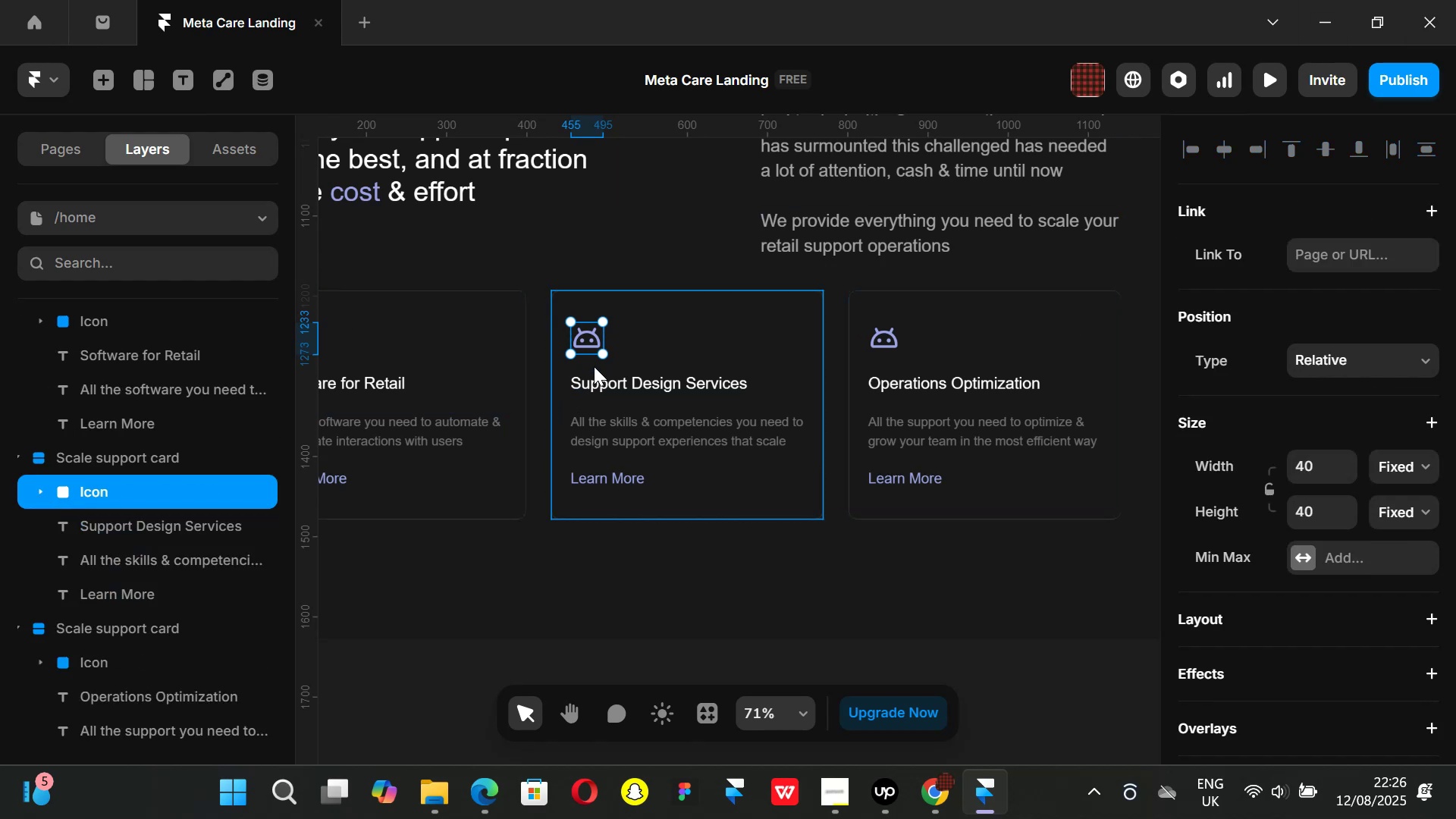 
key(Backspace)
 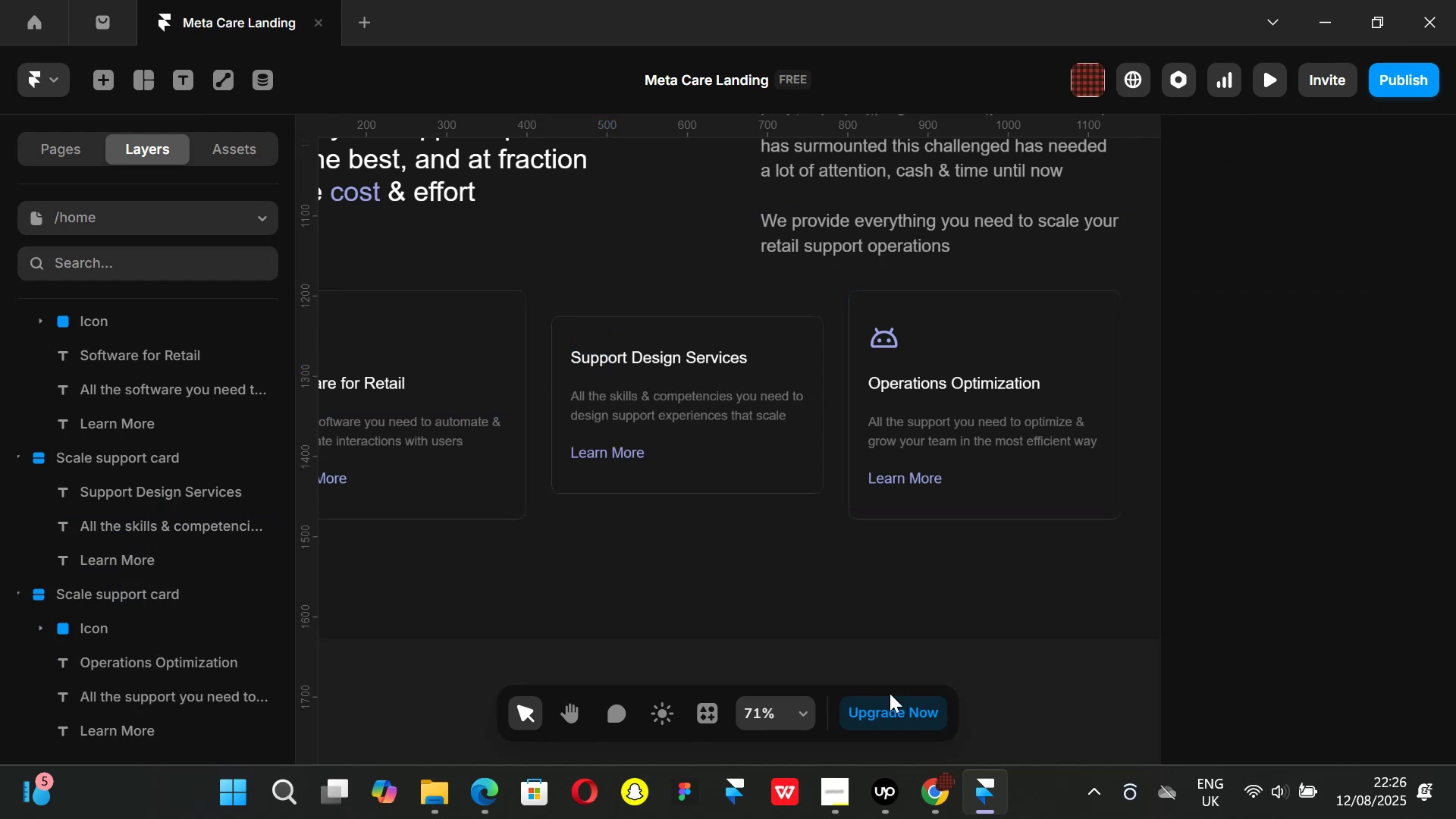 
left_click([954, 811])
 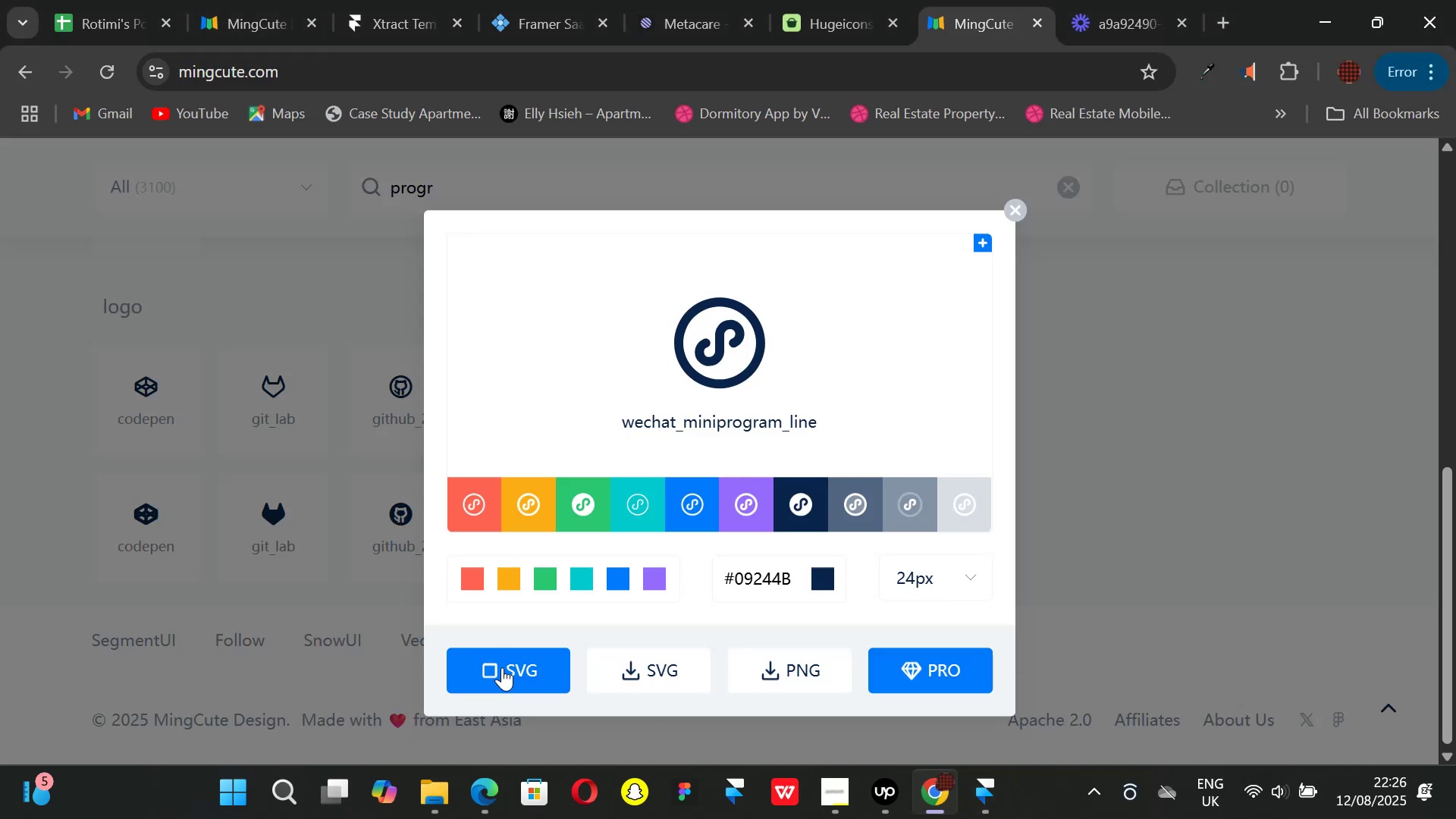 
left_click([502, 667])
 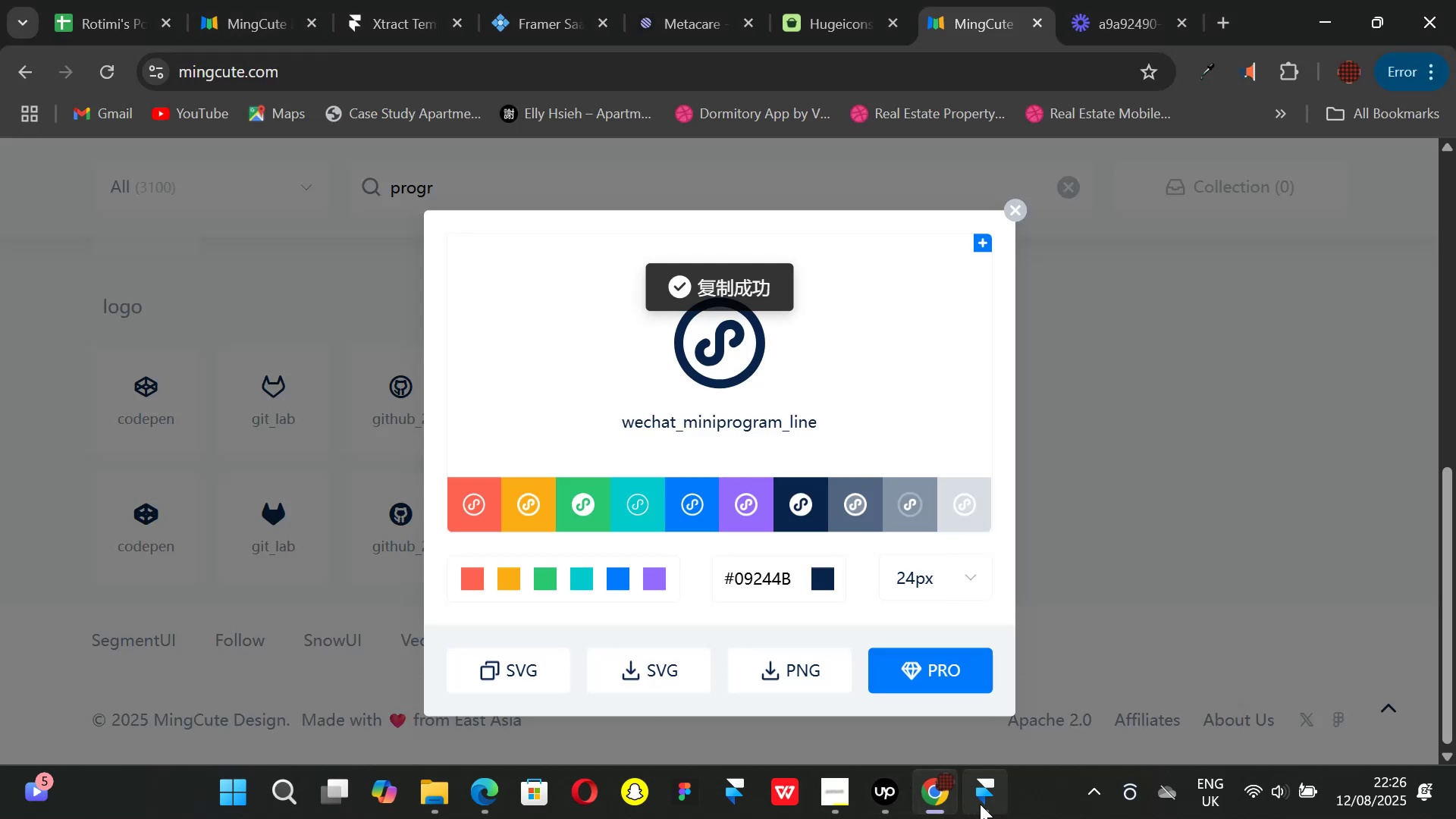 
left_click([980, 804])
 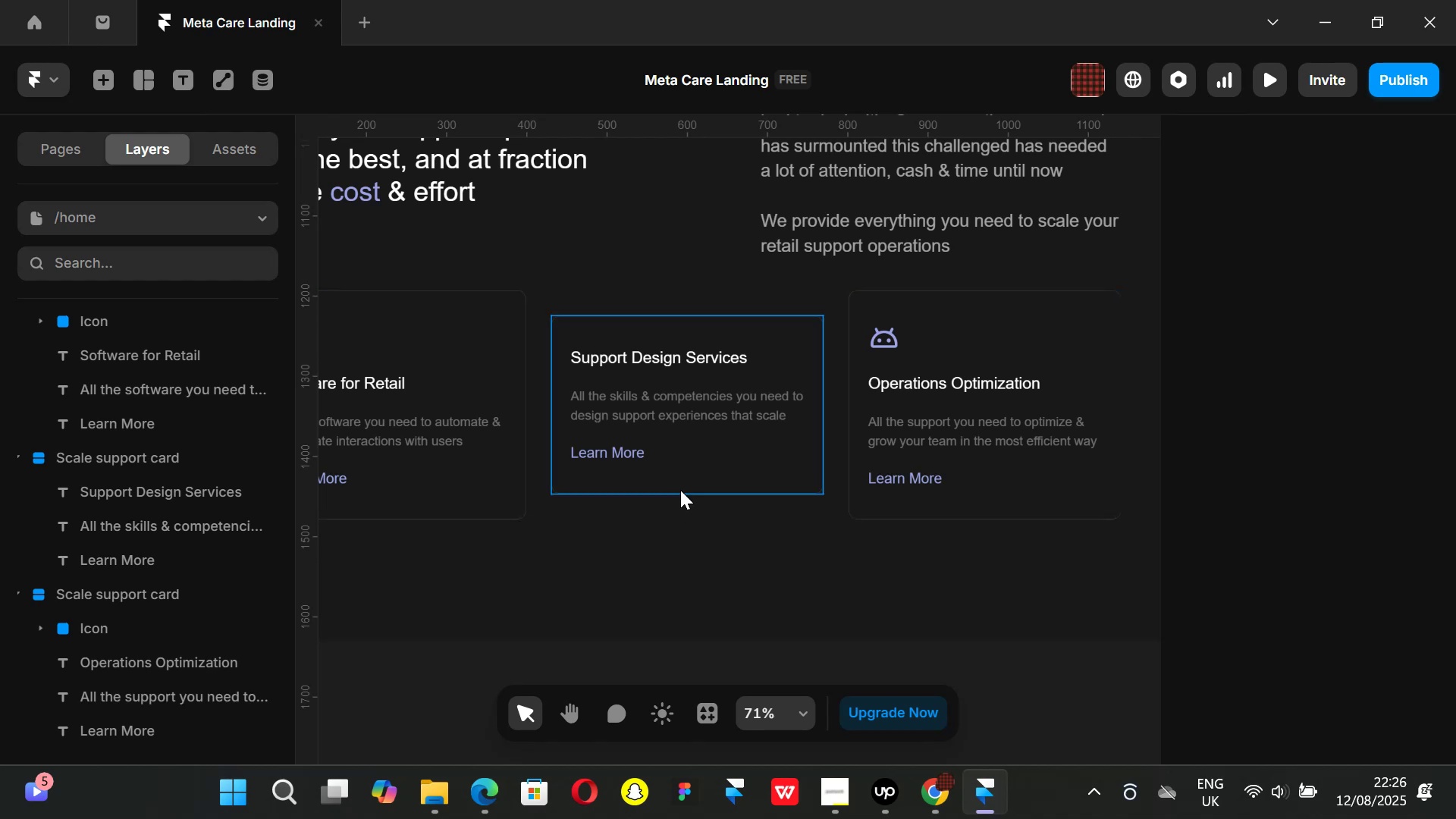 
left_click([680, 490])
 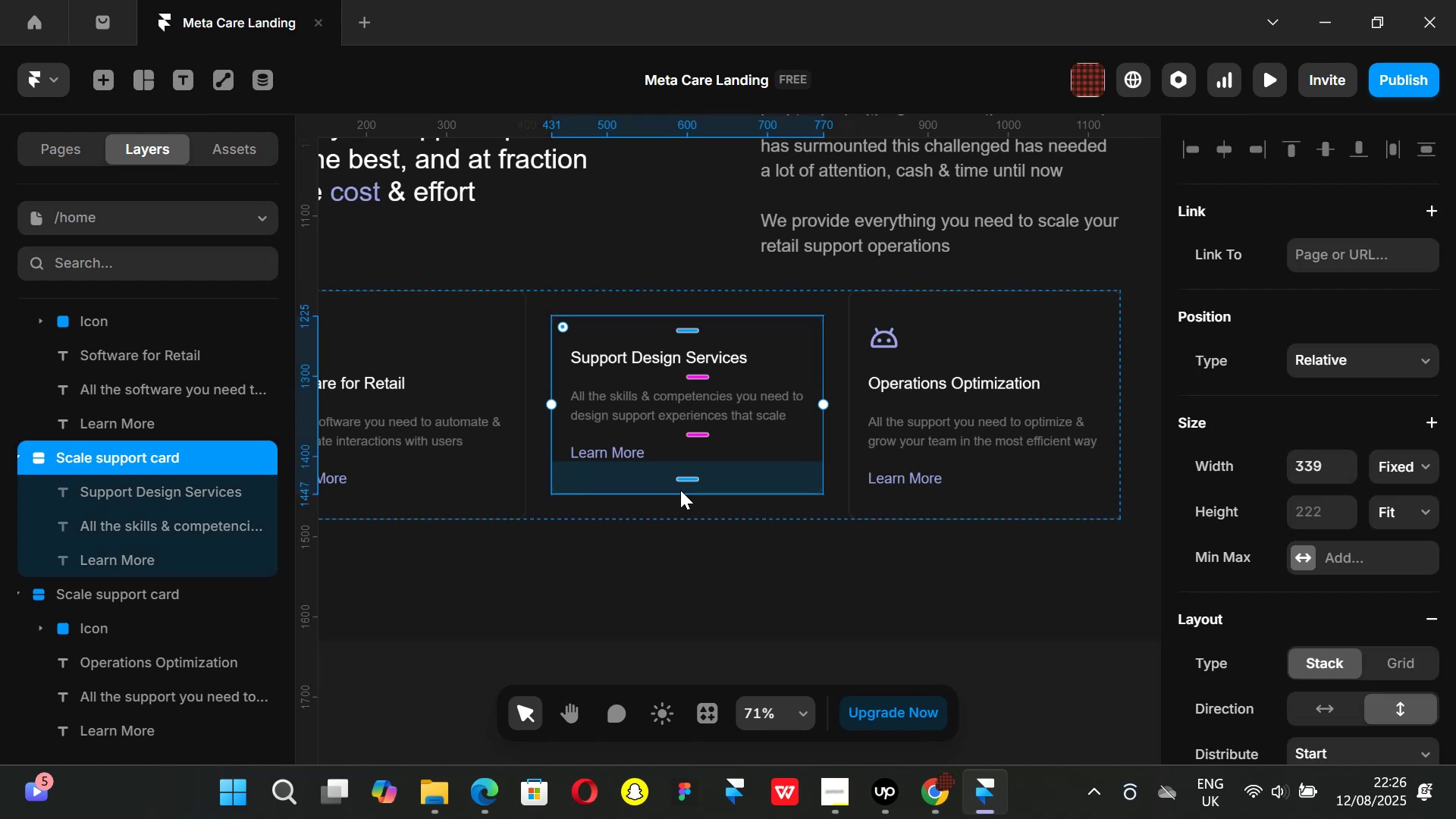 
key(Control+ControlLeft)
 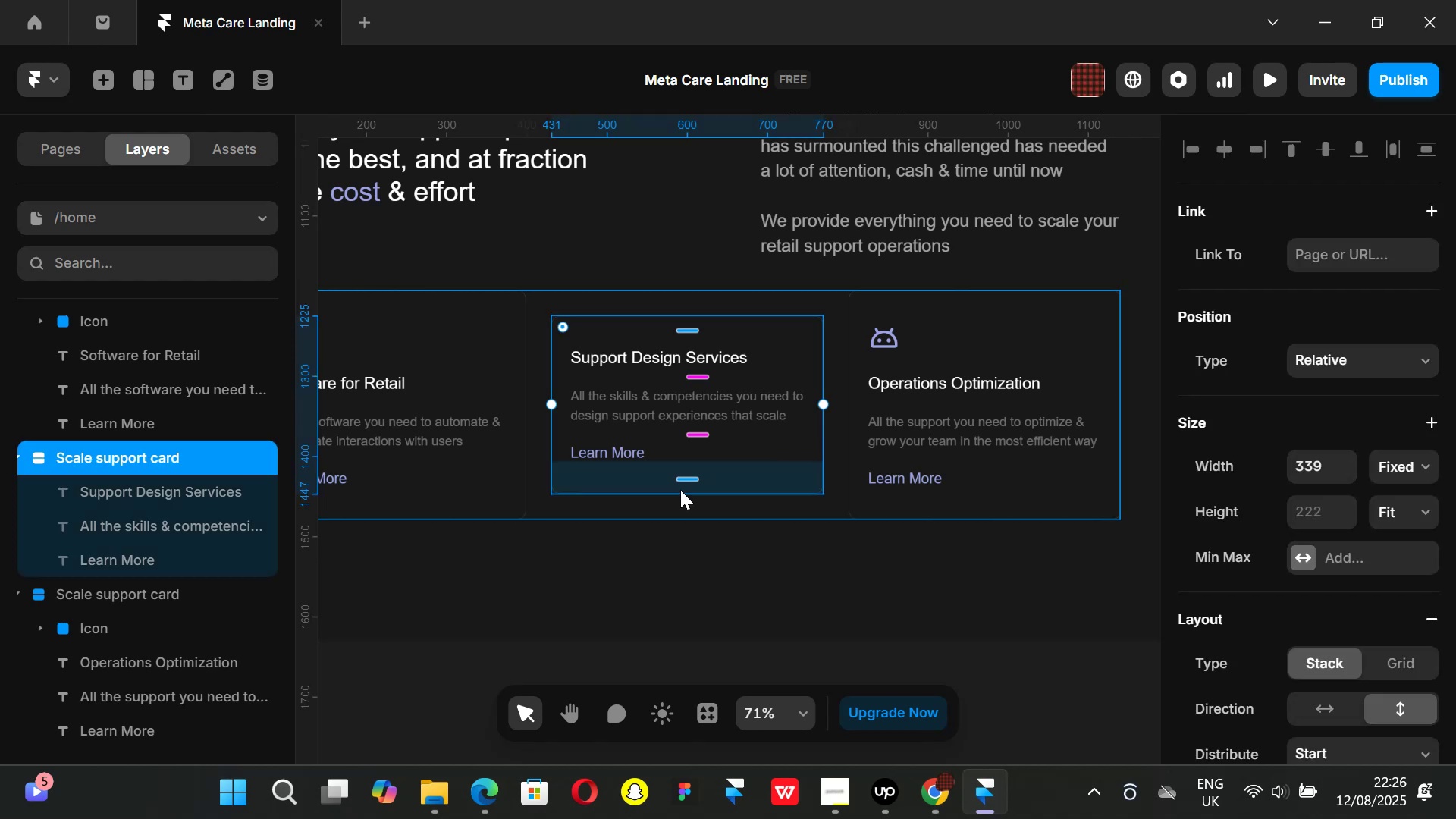 
key(Control+V)
 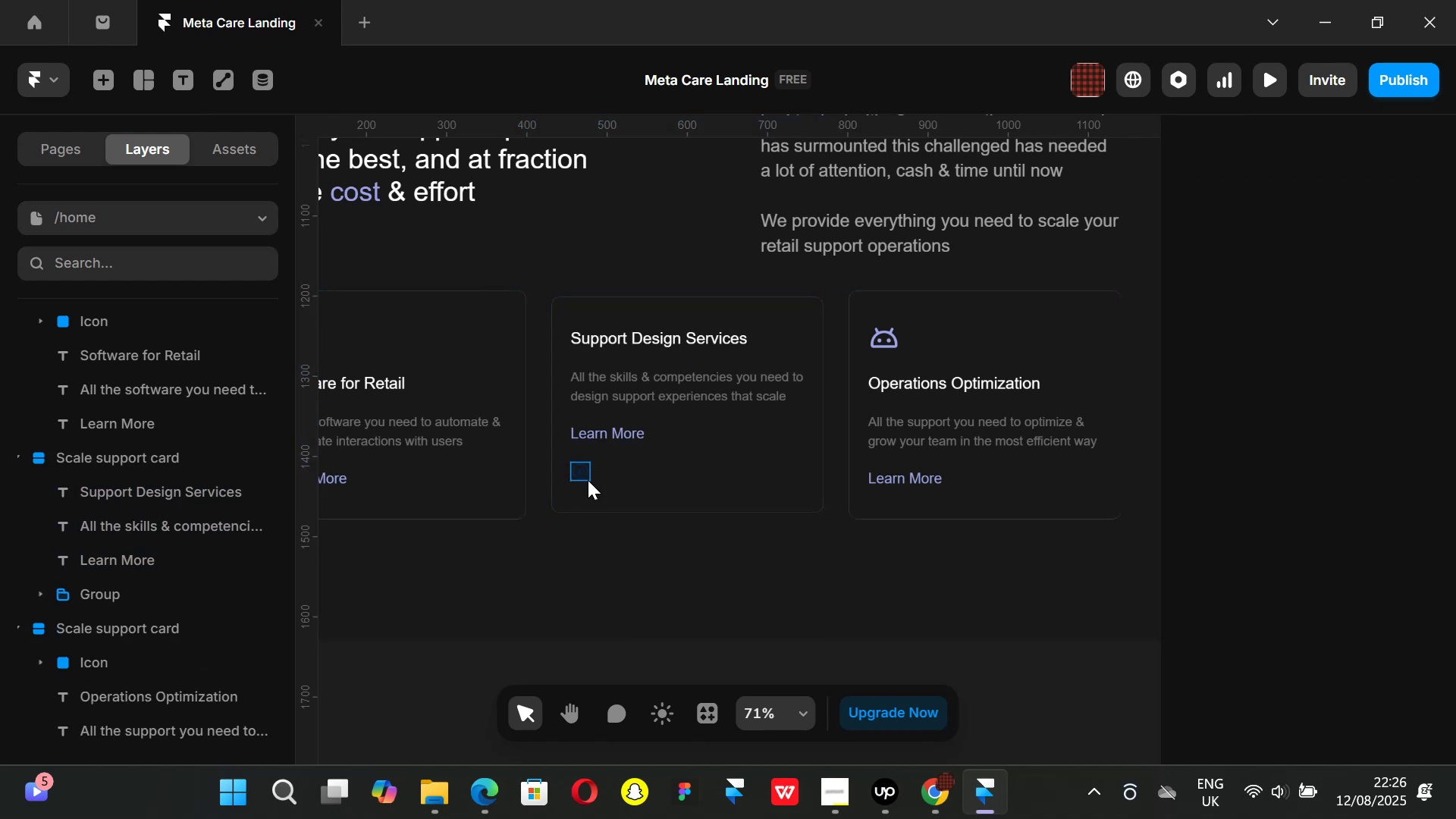 
left_click([588, 481])
 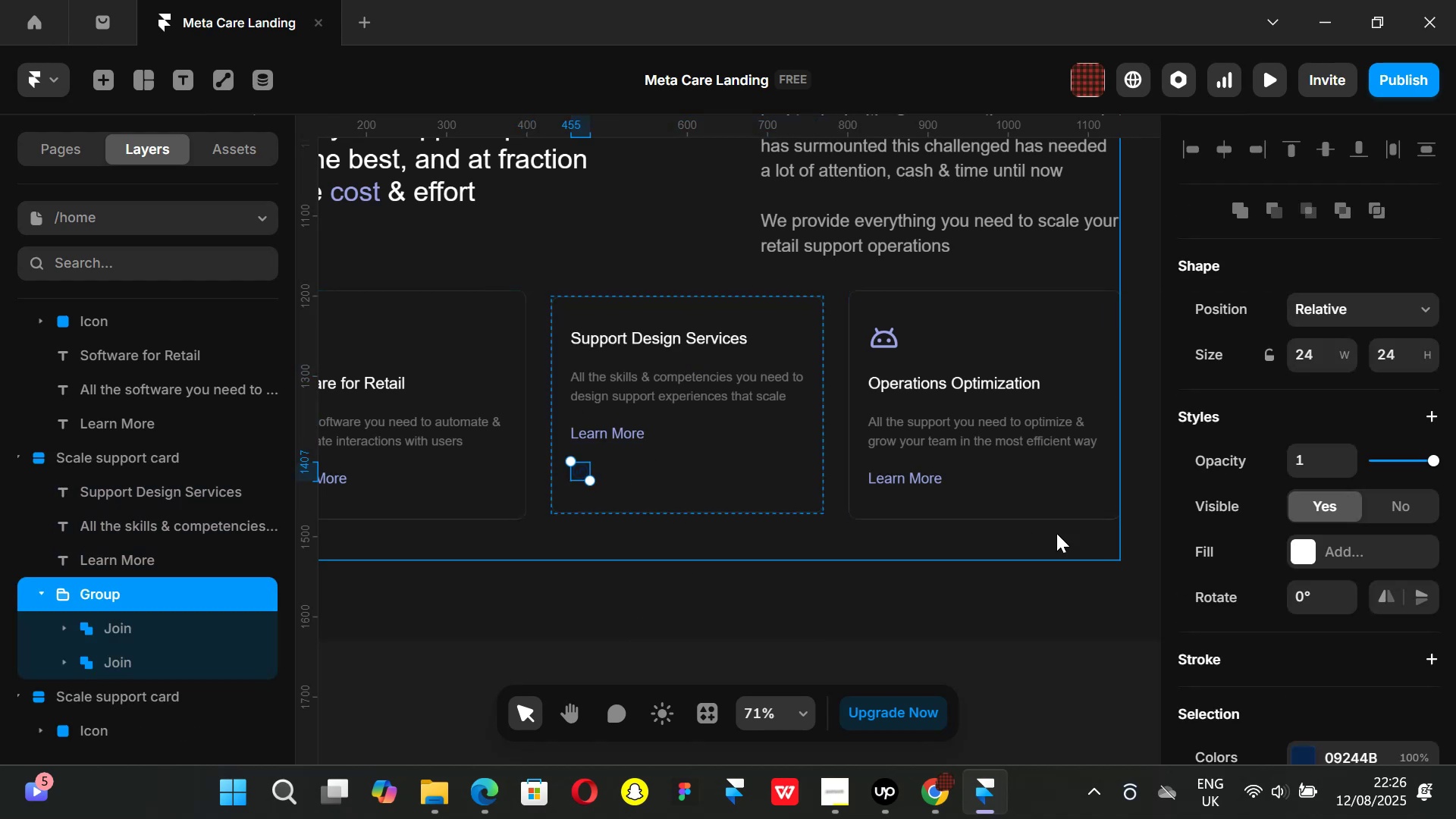 
key(K)
 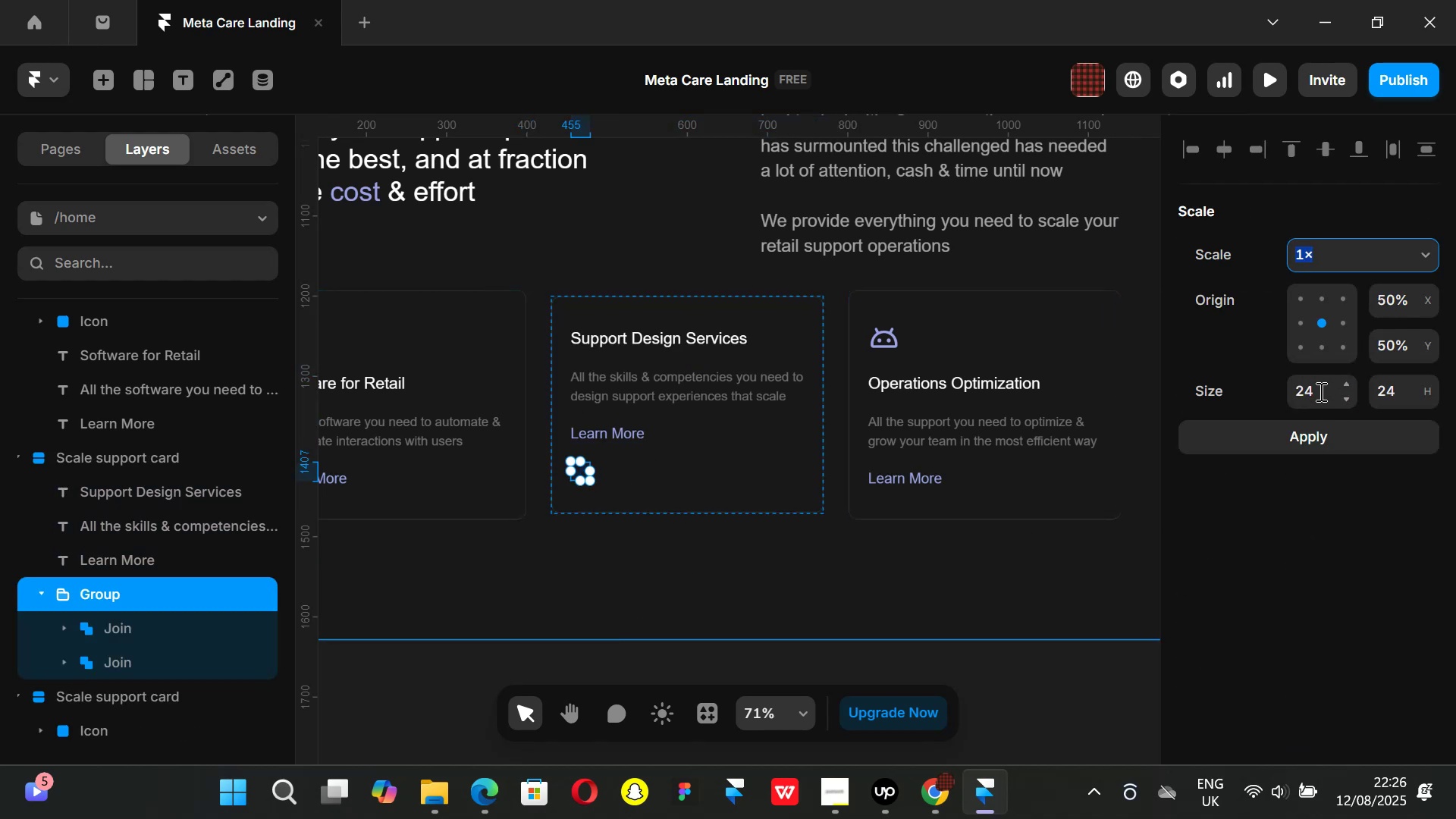 
left_click([1316, 397])
 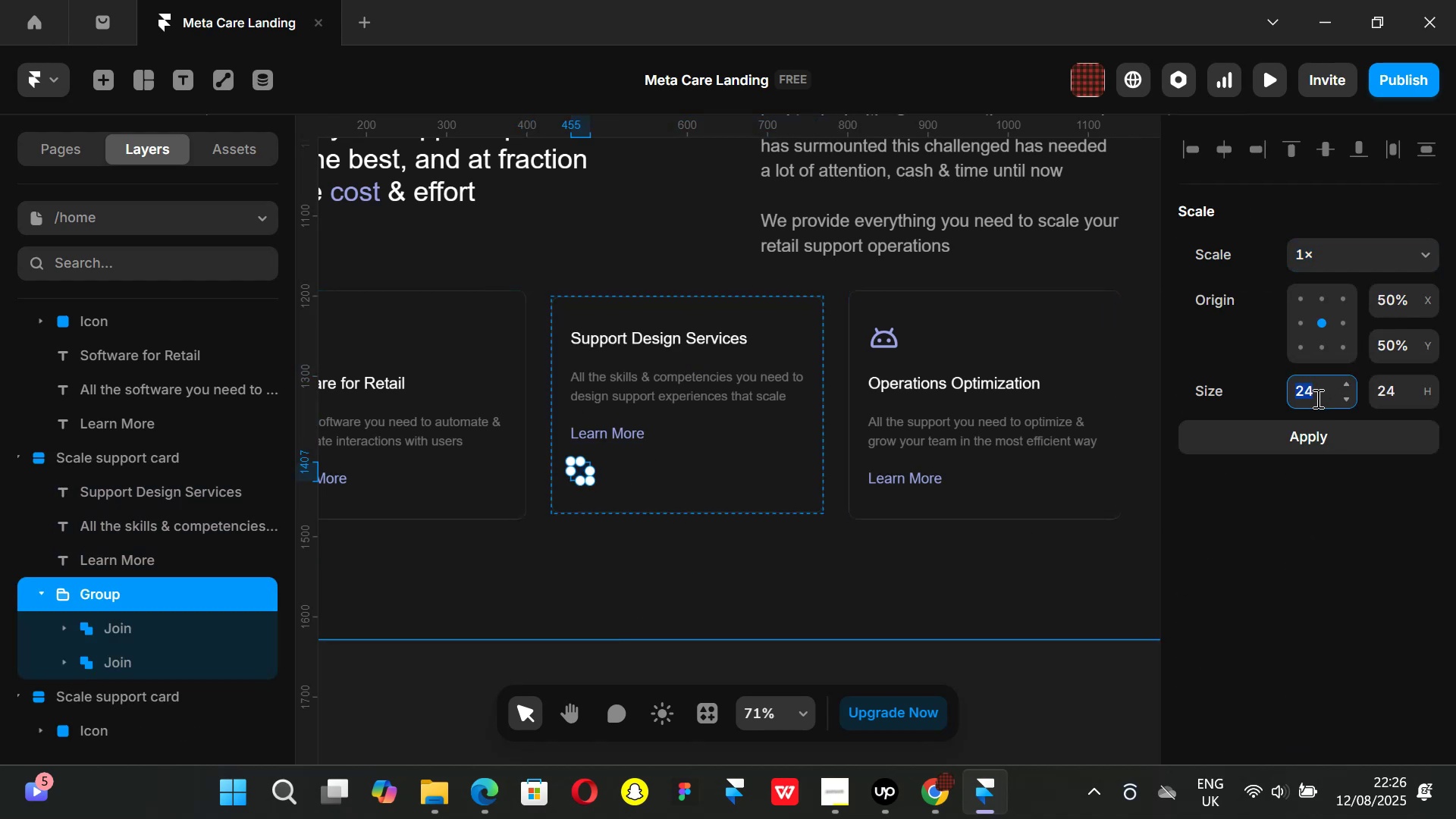 
type(40)
 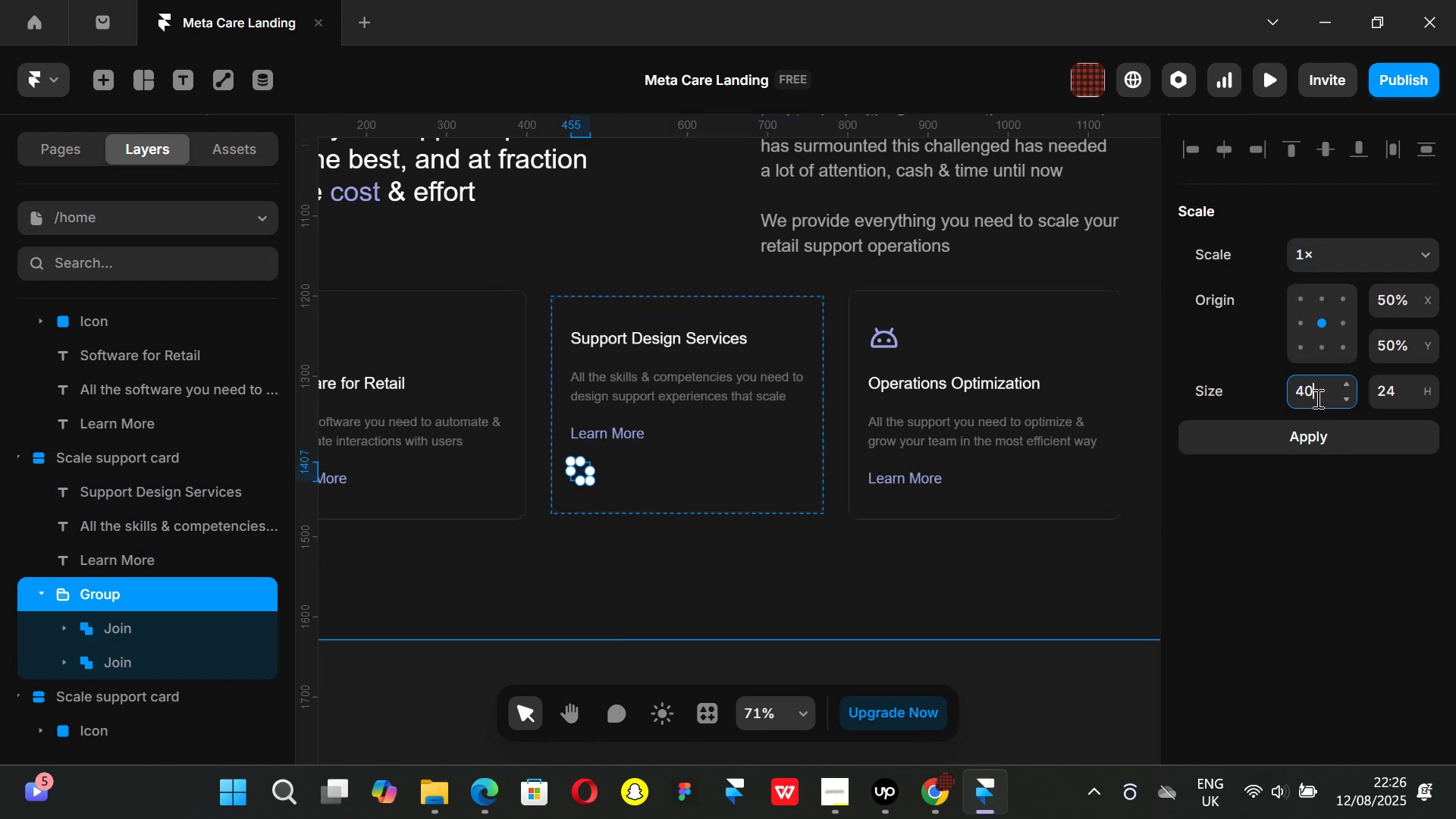 
key(Enter)
 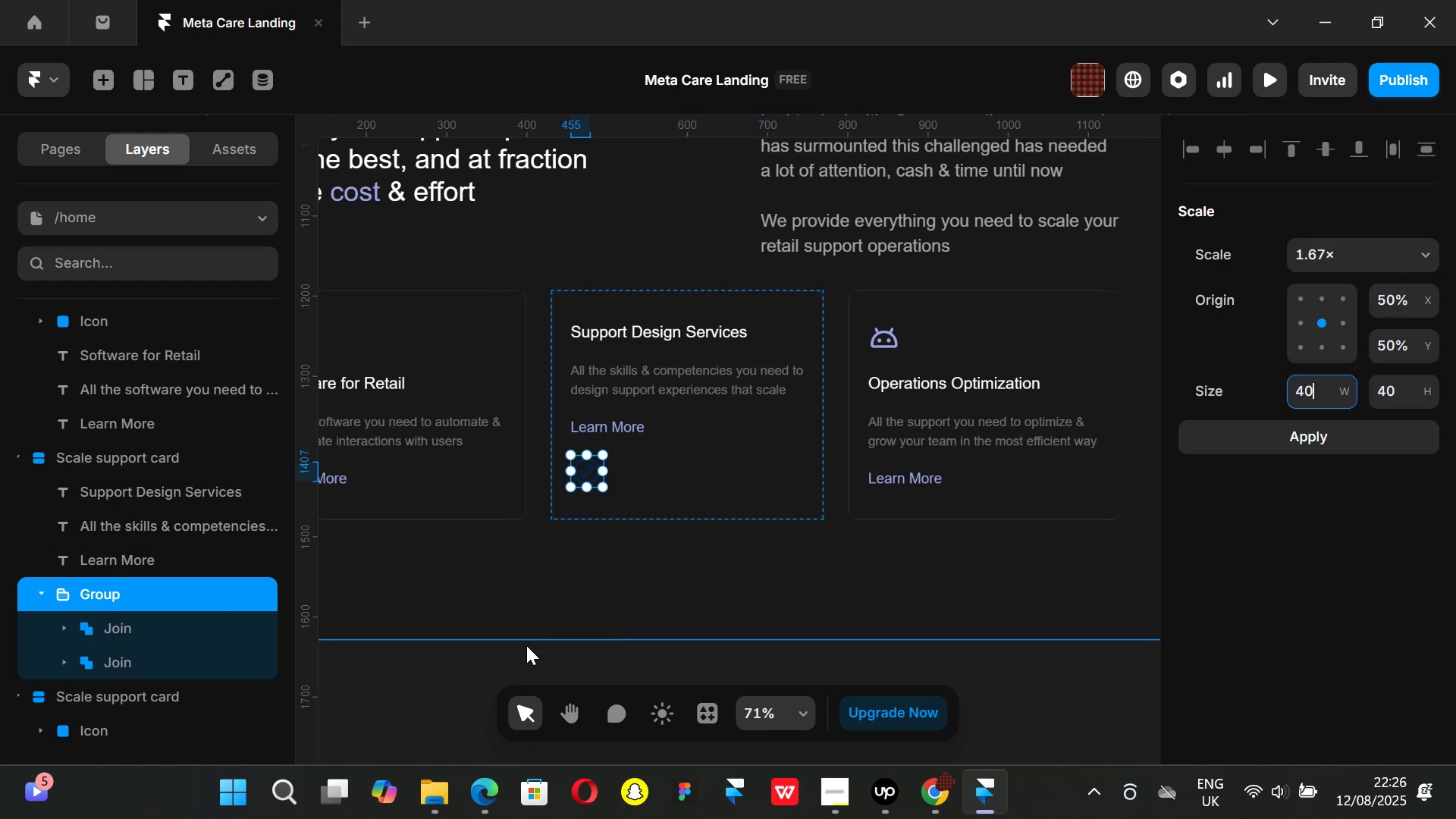 
left_click([454, 666])
 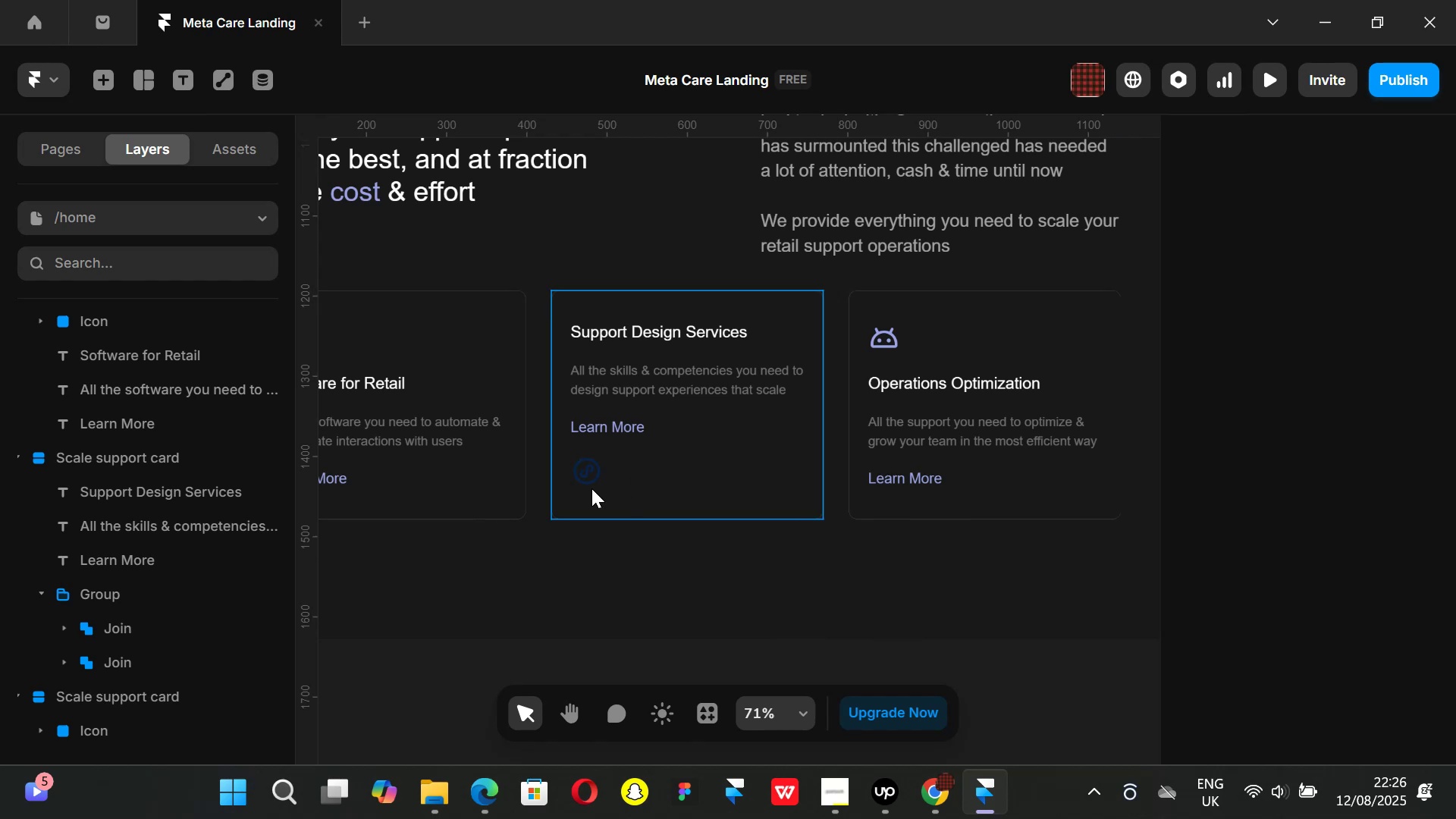 
left_click([583, 482])
 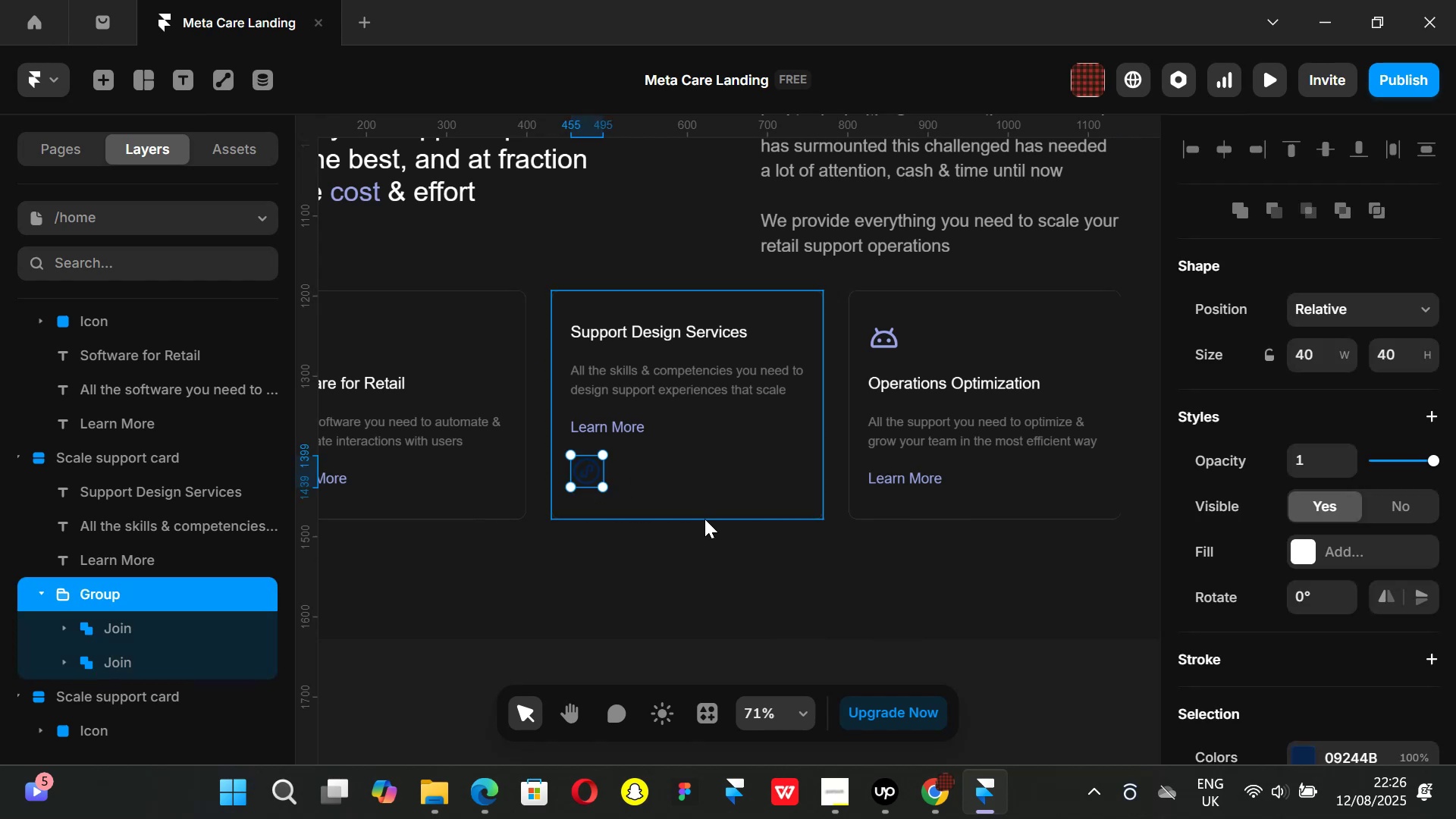 
key(ArrowUp)
 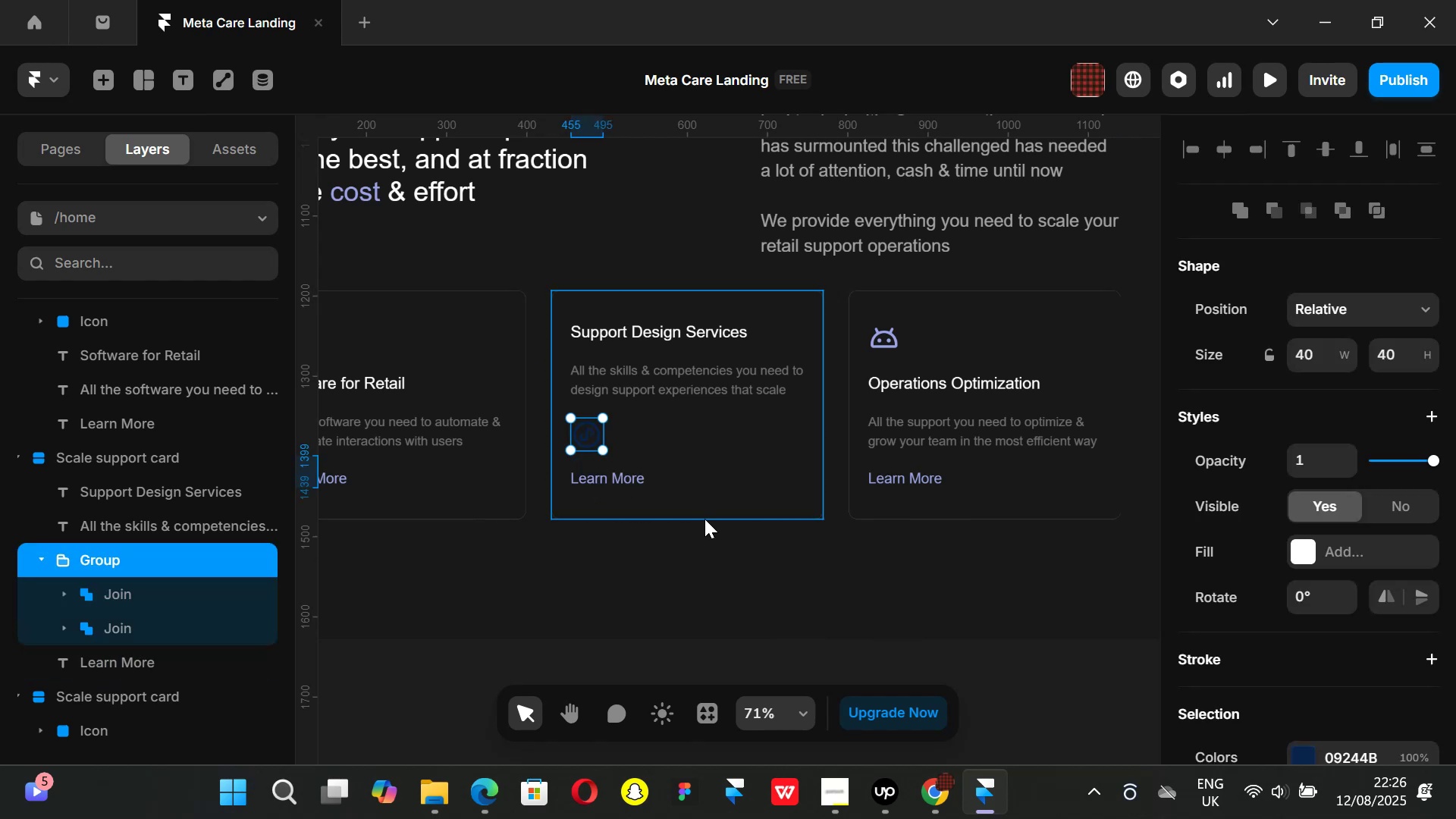 
key(ArrowUp)
 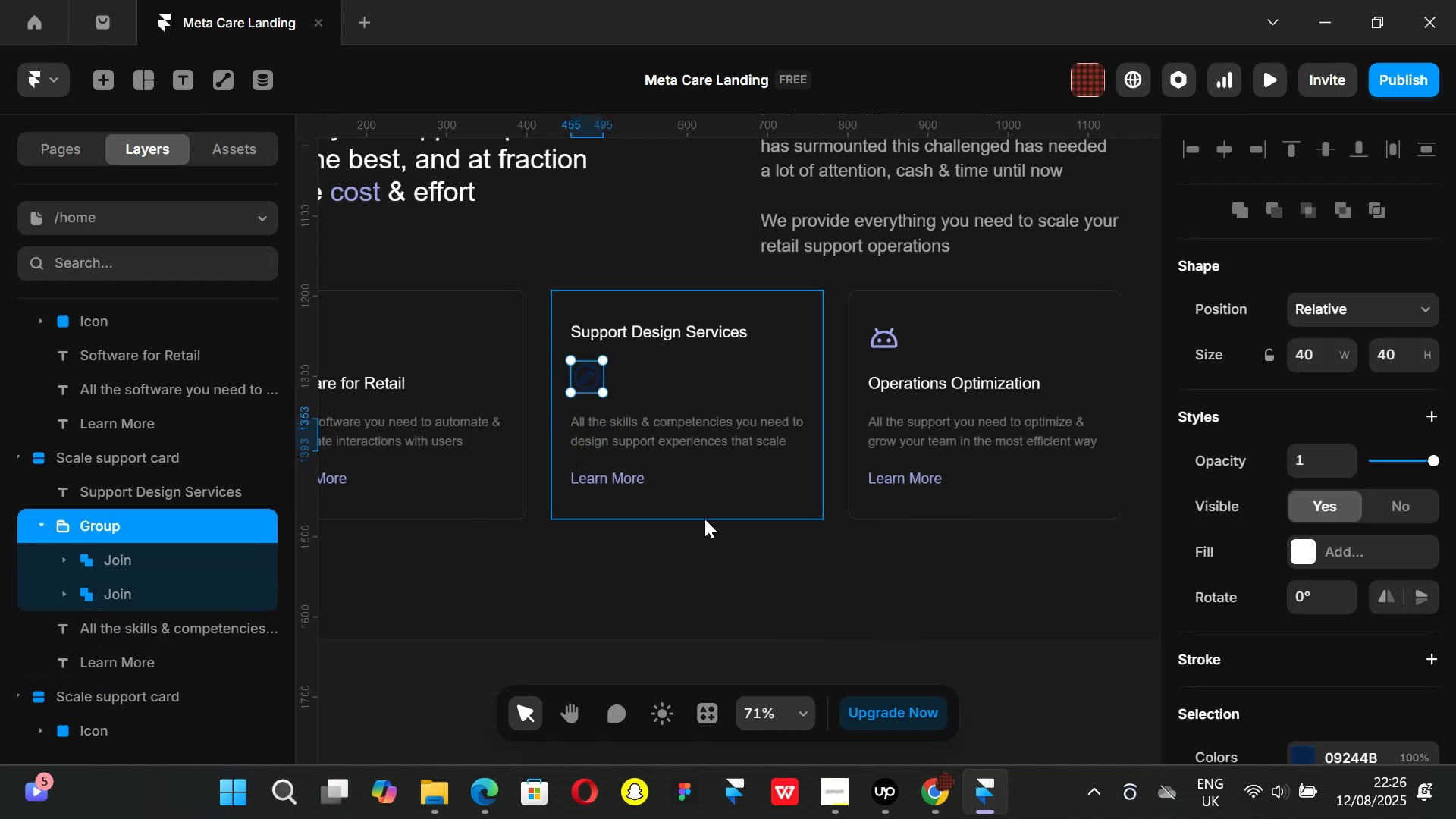 
key(ArrowUp)
 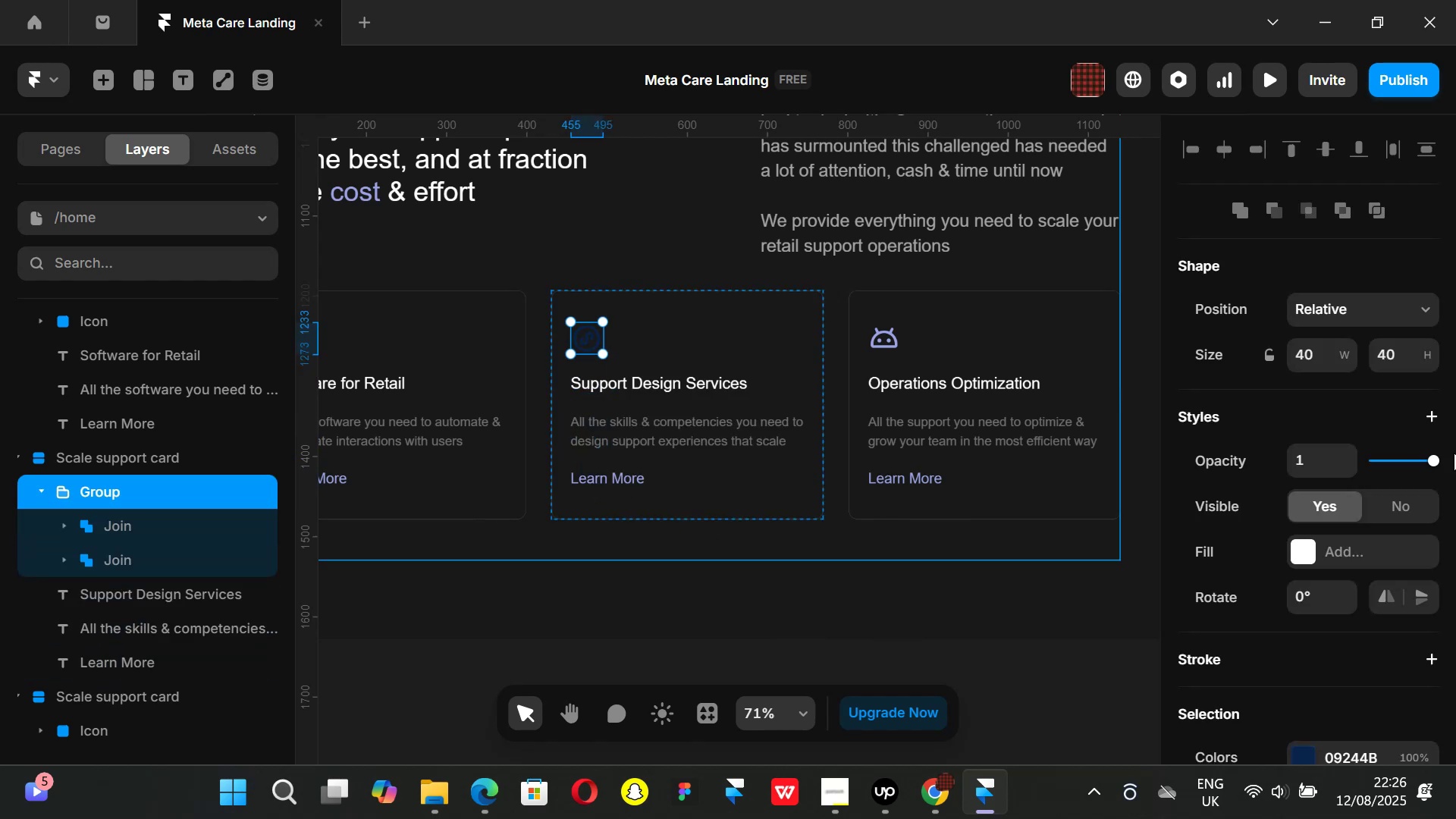 
scroll: coordinate [1320, 491], scroll_direction: down, amount: 1.0
 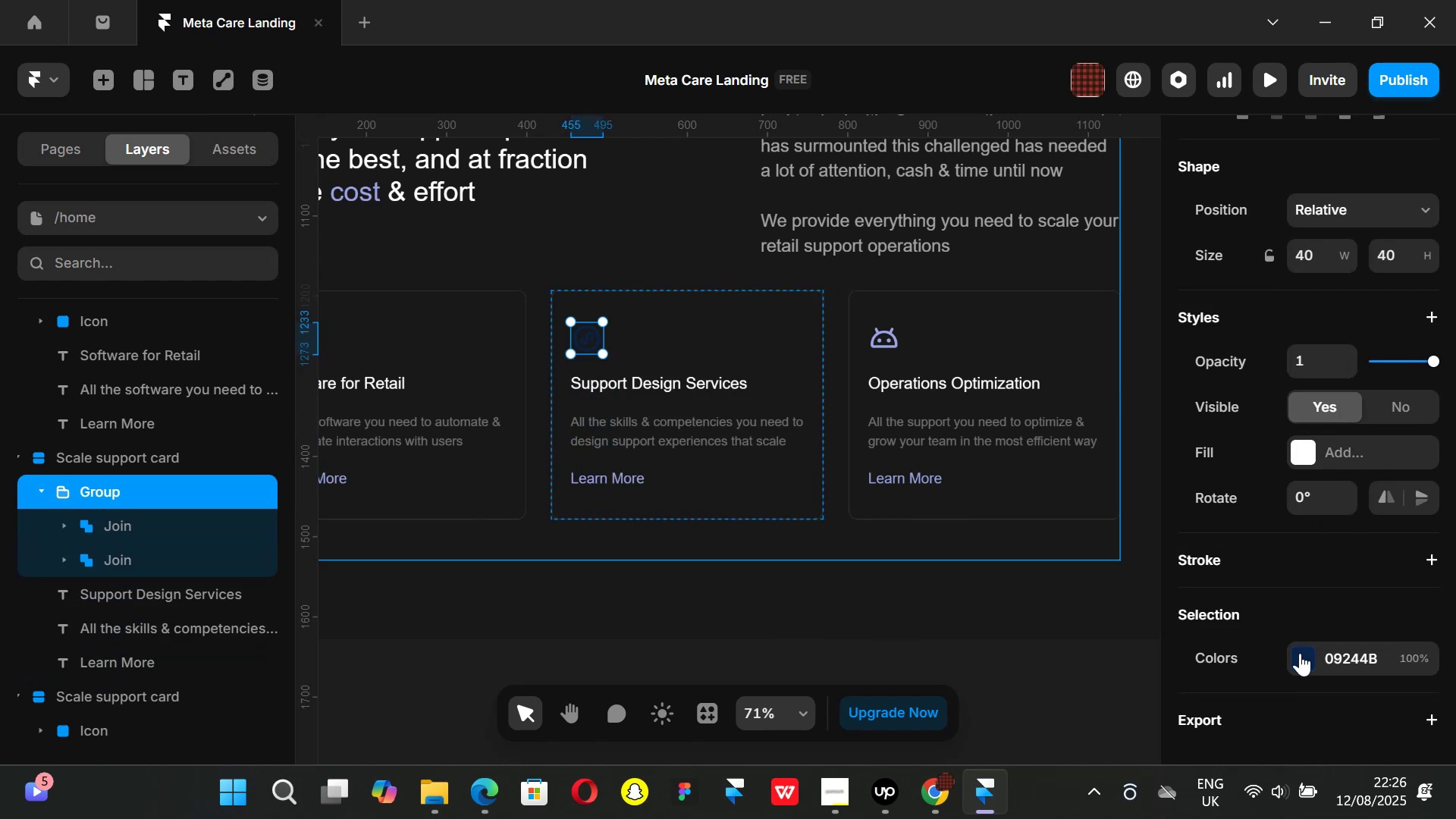 
left_click([1300, 653])
 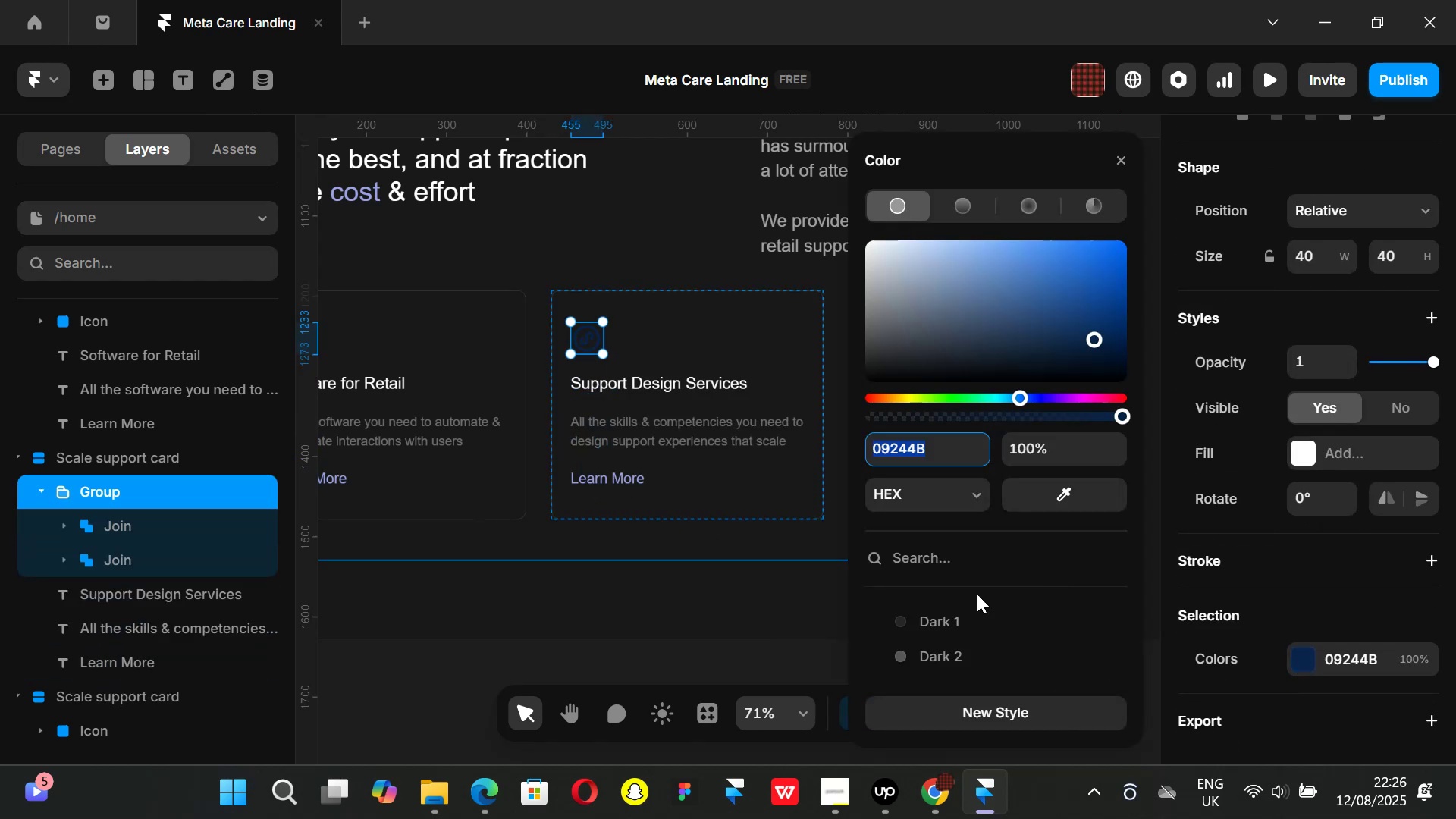 
scroll: coordinate [980, 603], scroll_direction: down, amount: 7.0
 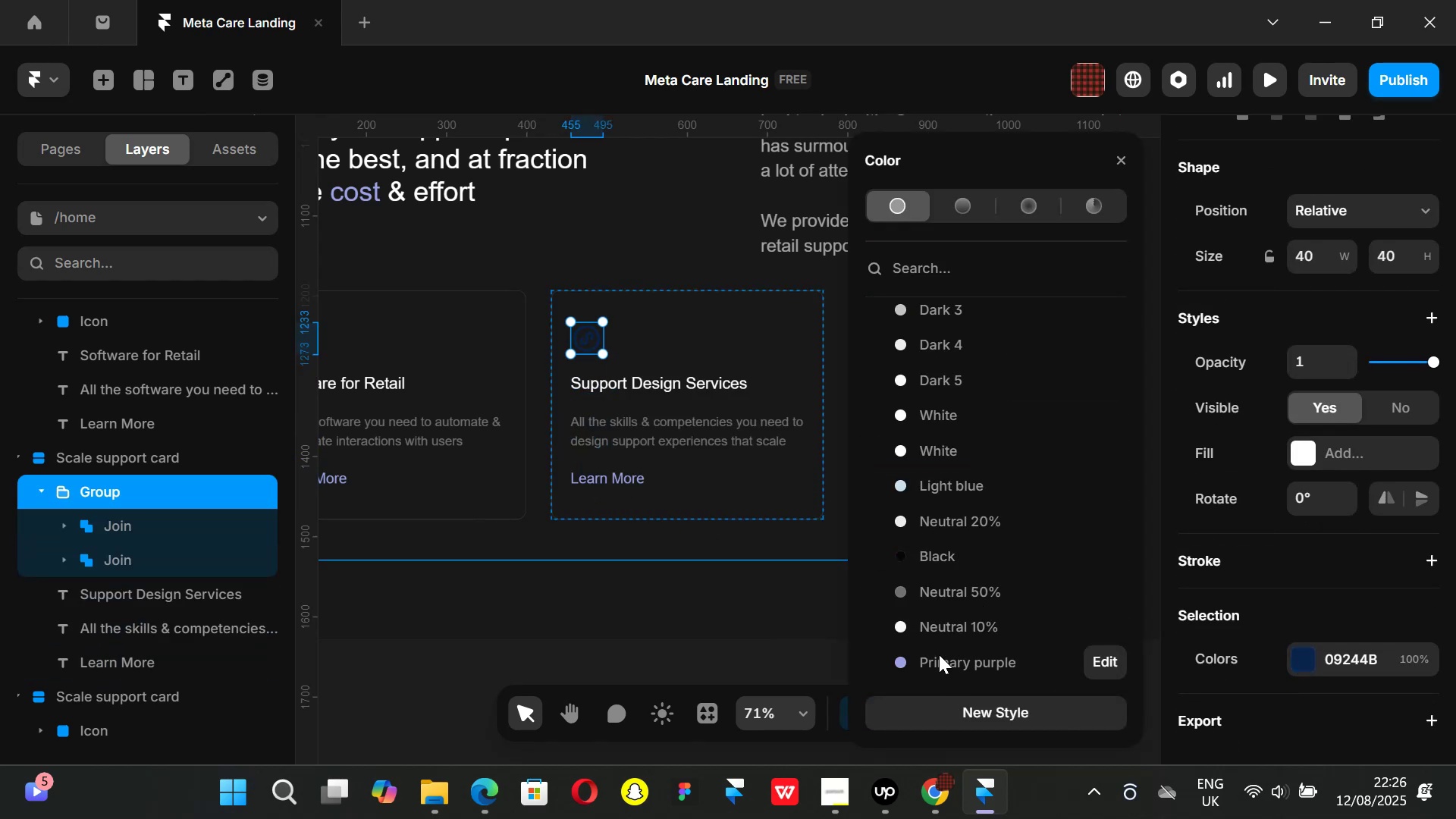 
left_click([939, 654])
 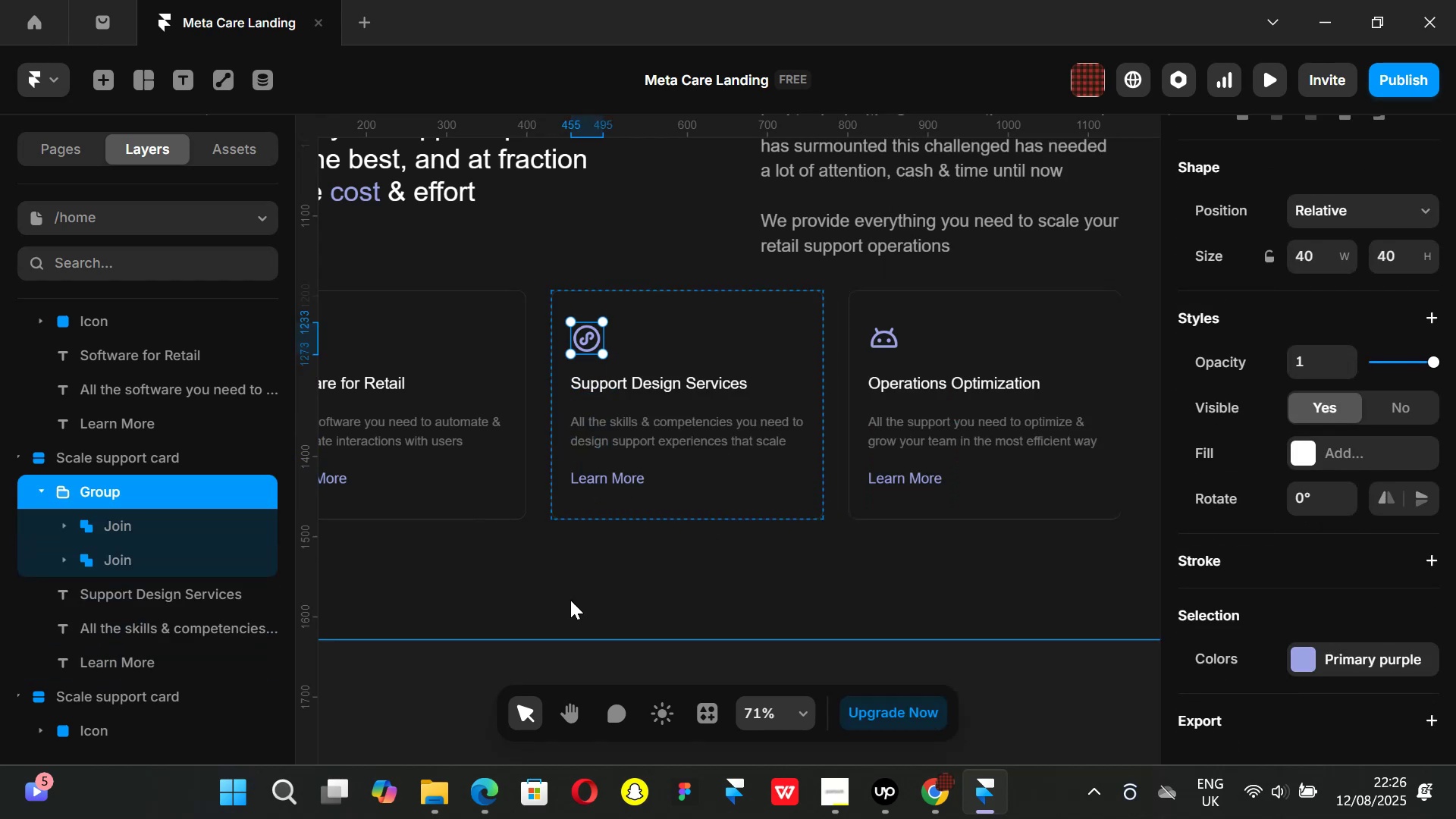 
left_click([447, 687])
 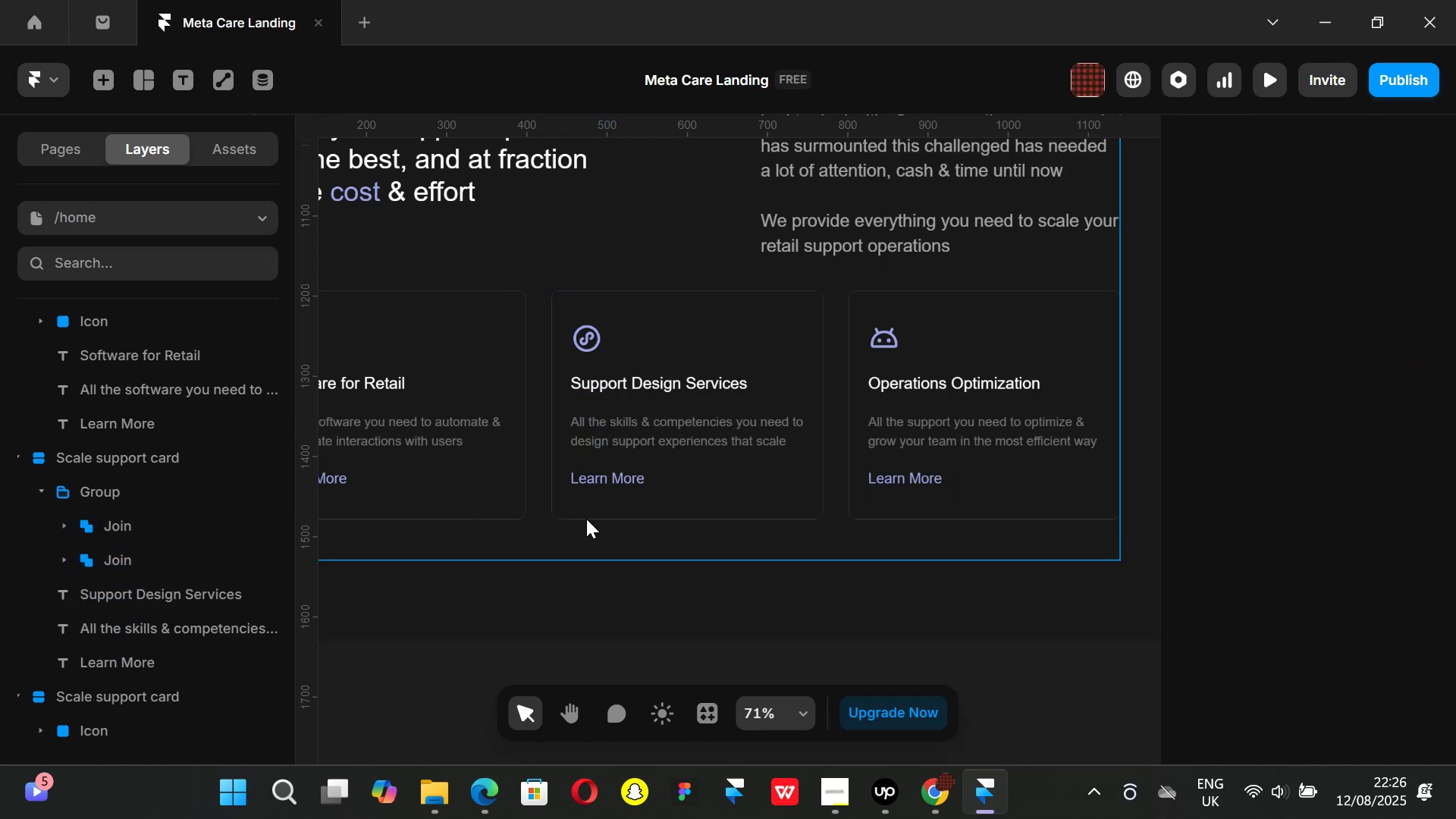 
hold_key(key=ShiftLeft, duration=0.56)
 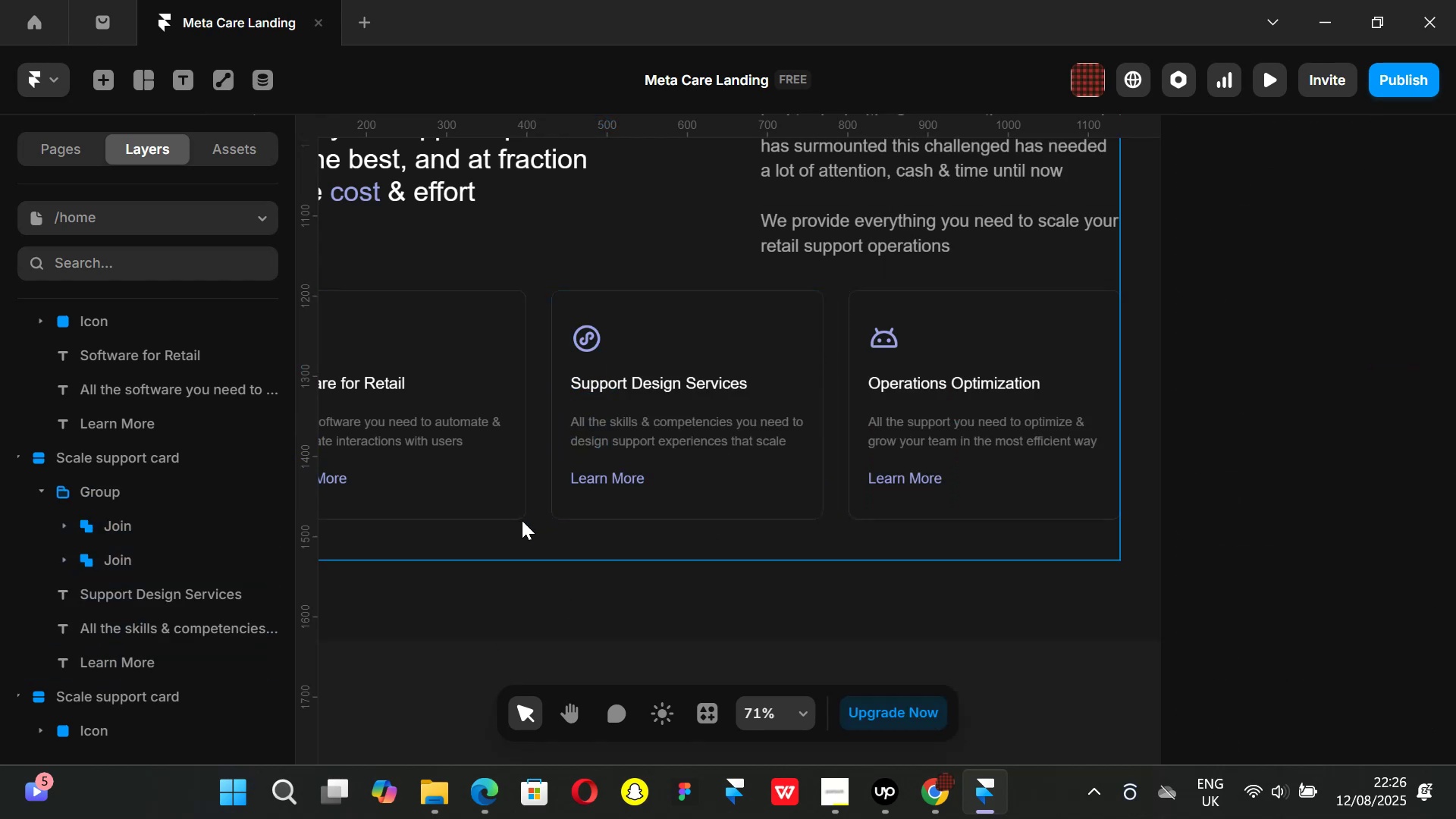 
hold_key(key=ShiftLeft, duration=1.34)
scroll: coordinate [511, 521], scroll_direction: up, amount: 1.0
 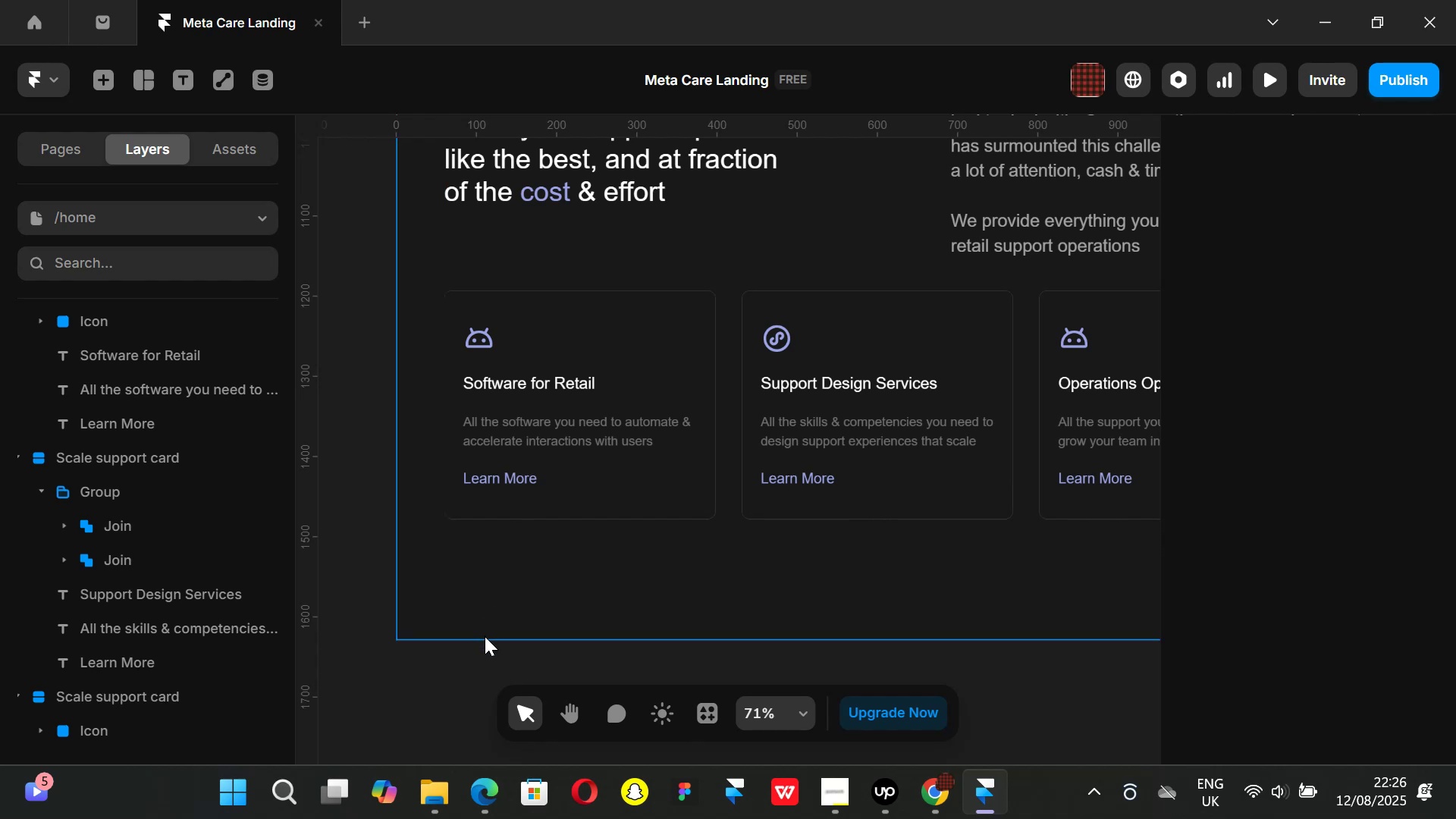 
hold_key(key=ShiftLeft, duration=0.77)
scroll: coordinate [718, 436], scroll_direction: down, amount: 5.0
 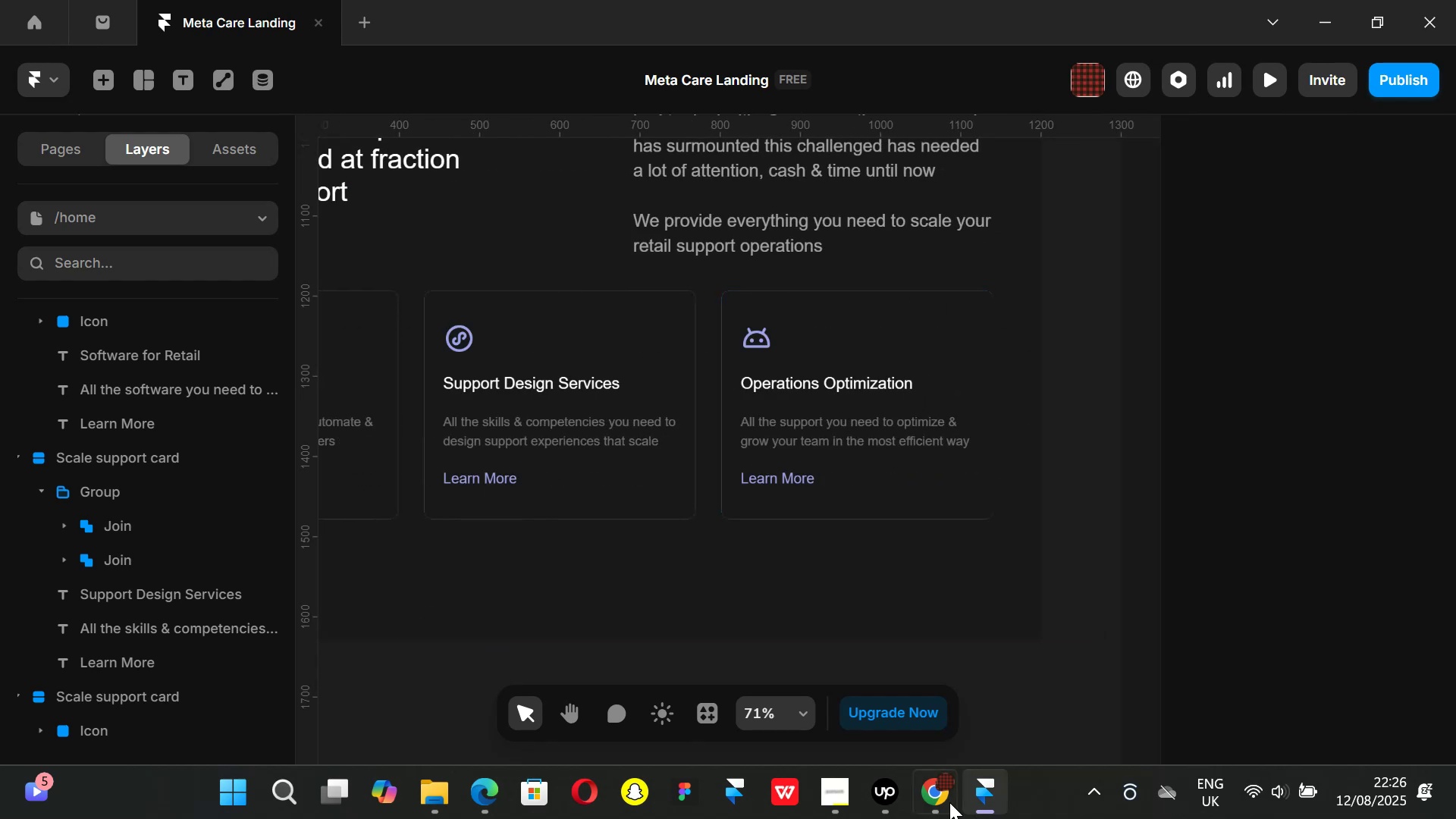 
left_click([933, 796])
 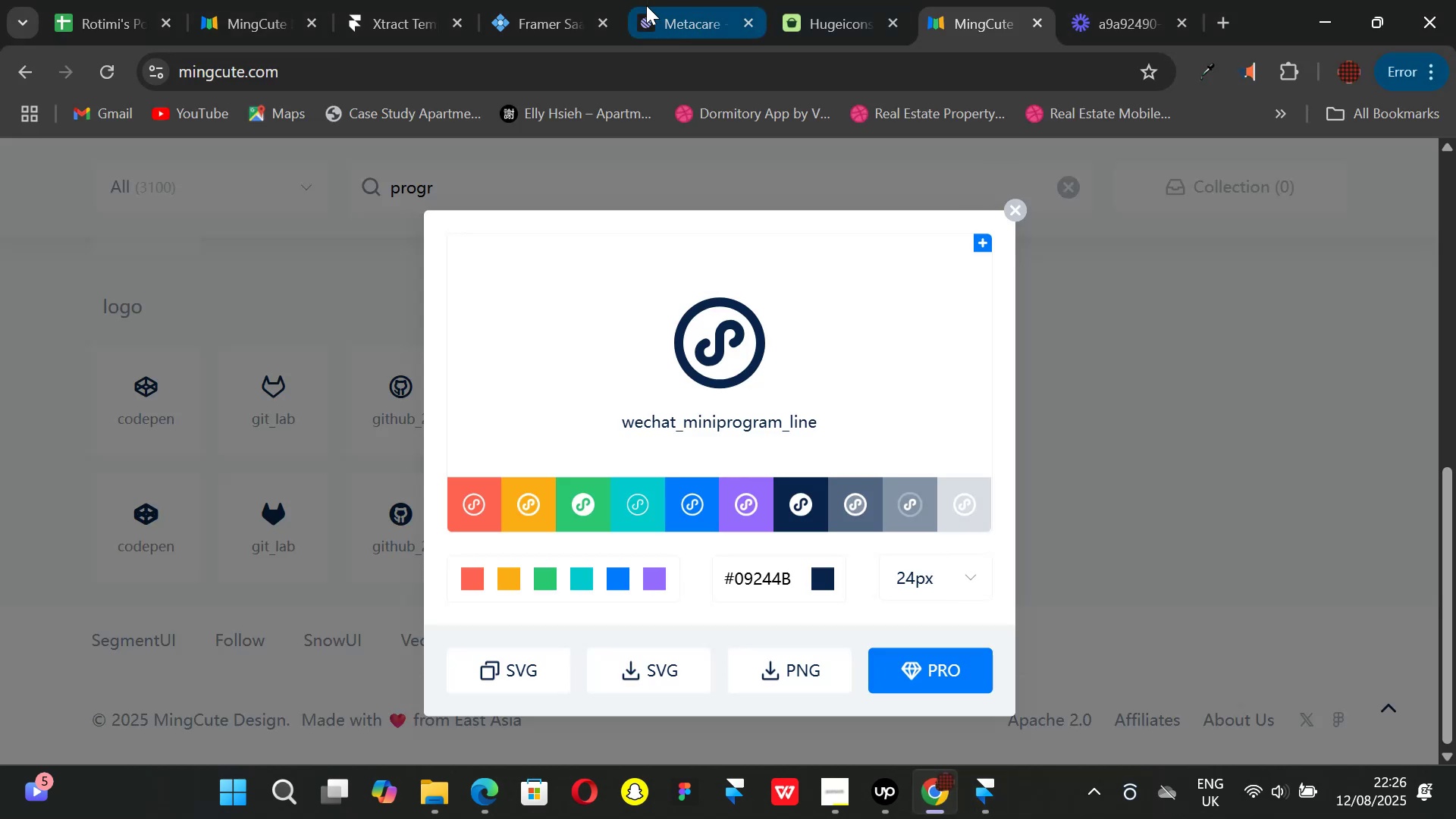 
left_click([646, 6])
 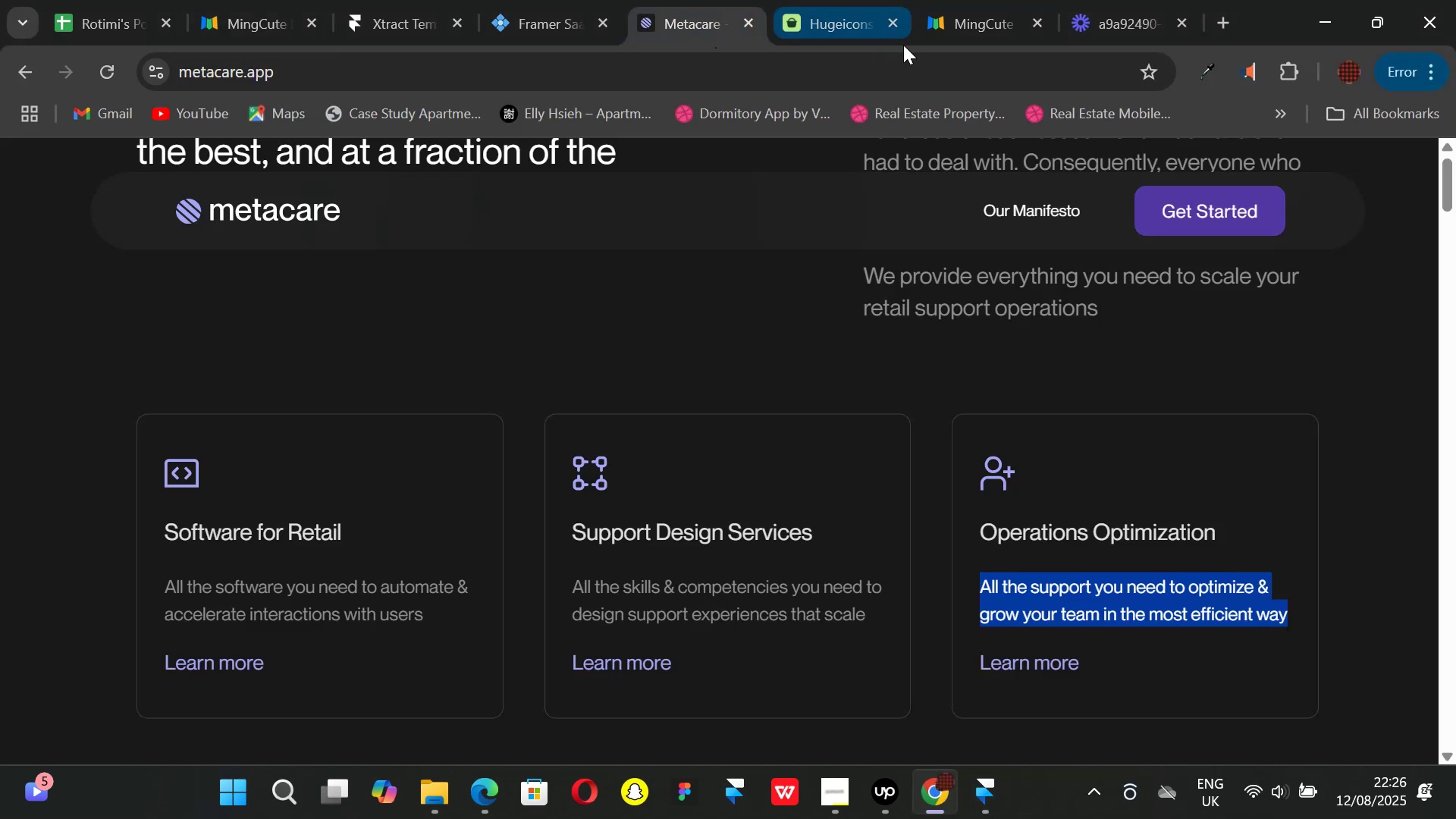 
left_click([952, 11])
 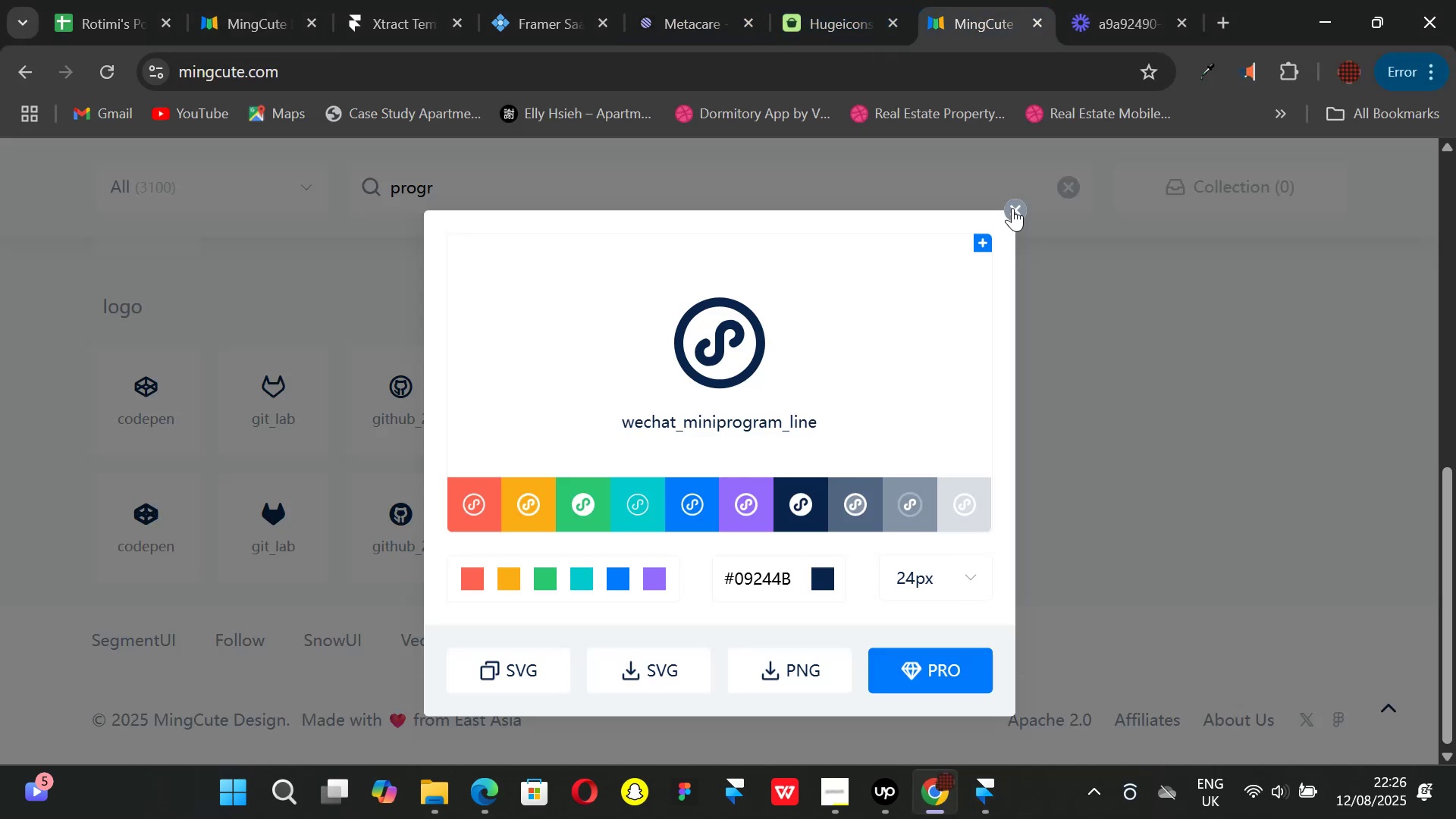 
left_click([1012, 208])
 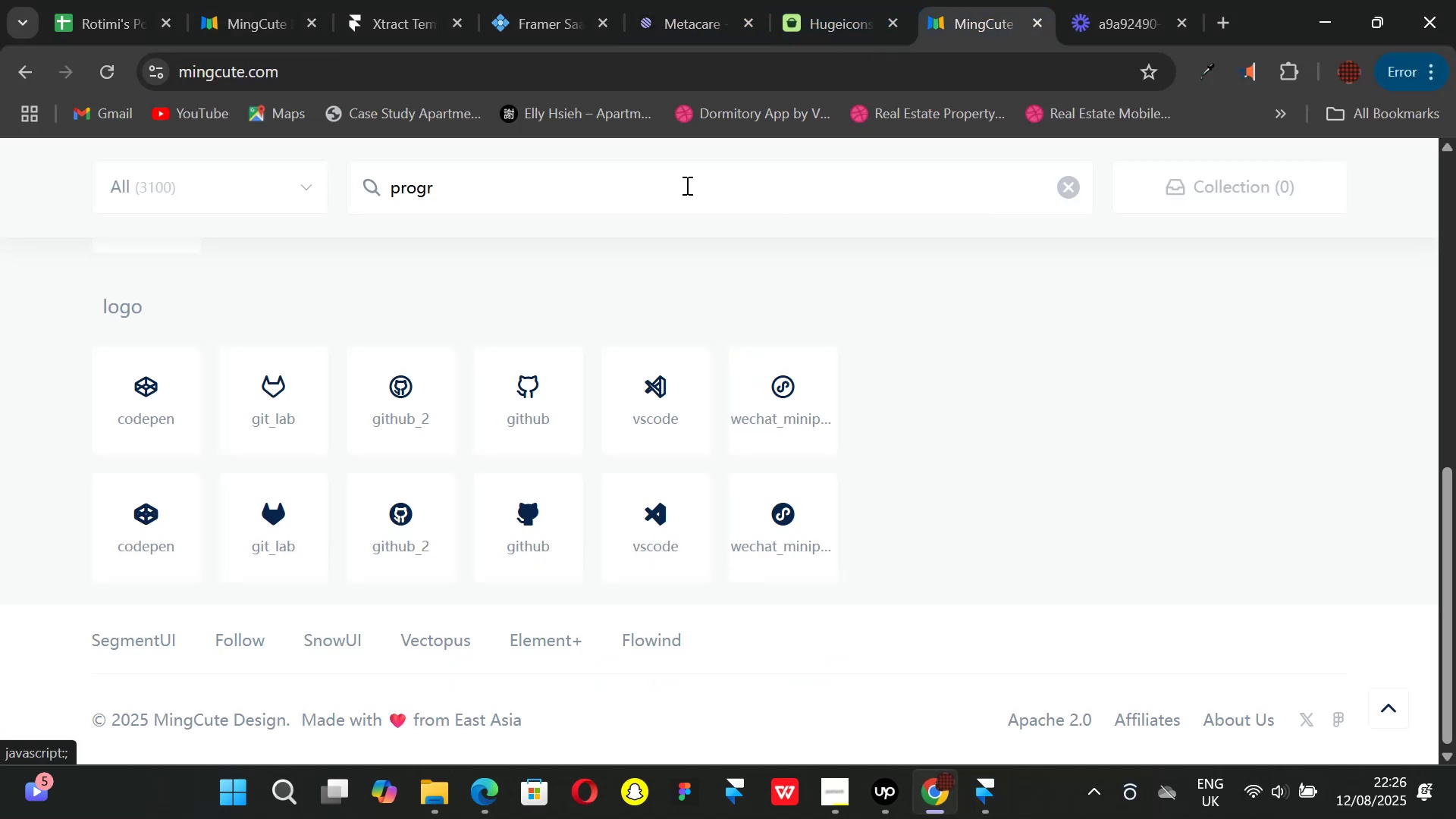 
left_click_drag(start_coordinate=[686, 185], to_coordinate=[235, 209])
 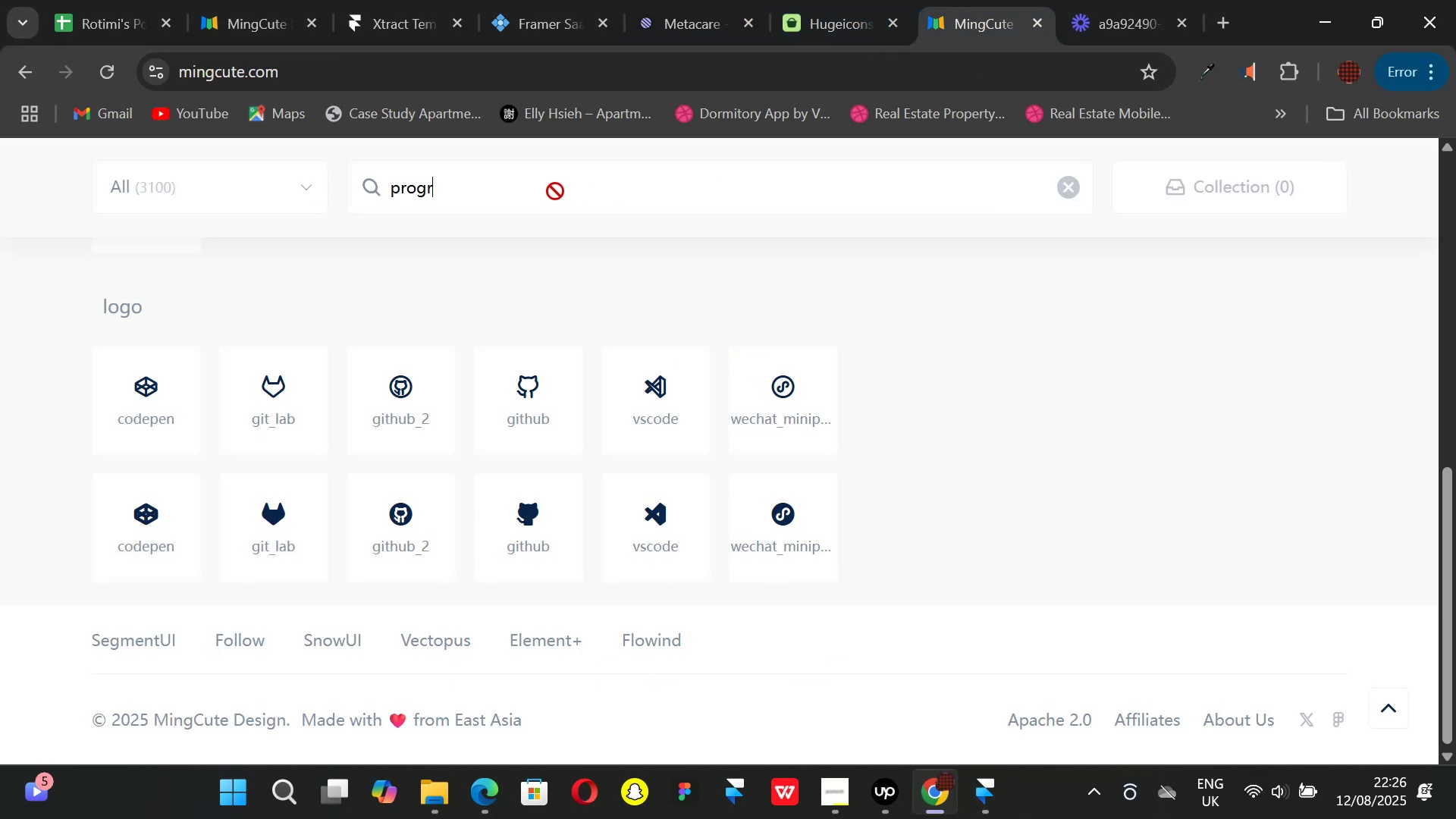 
left_click([555, 191])
 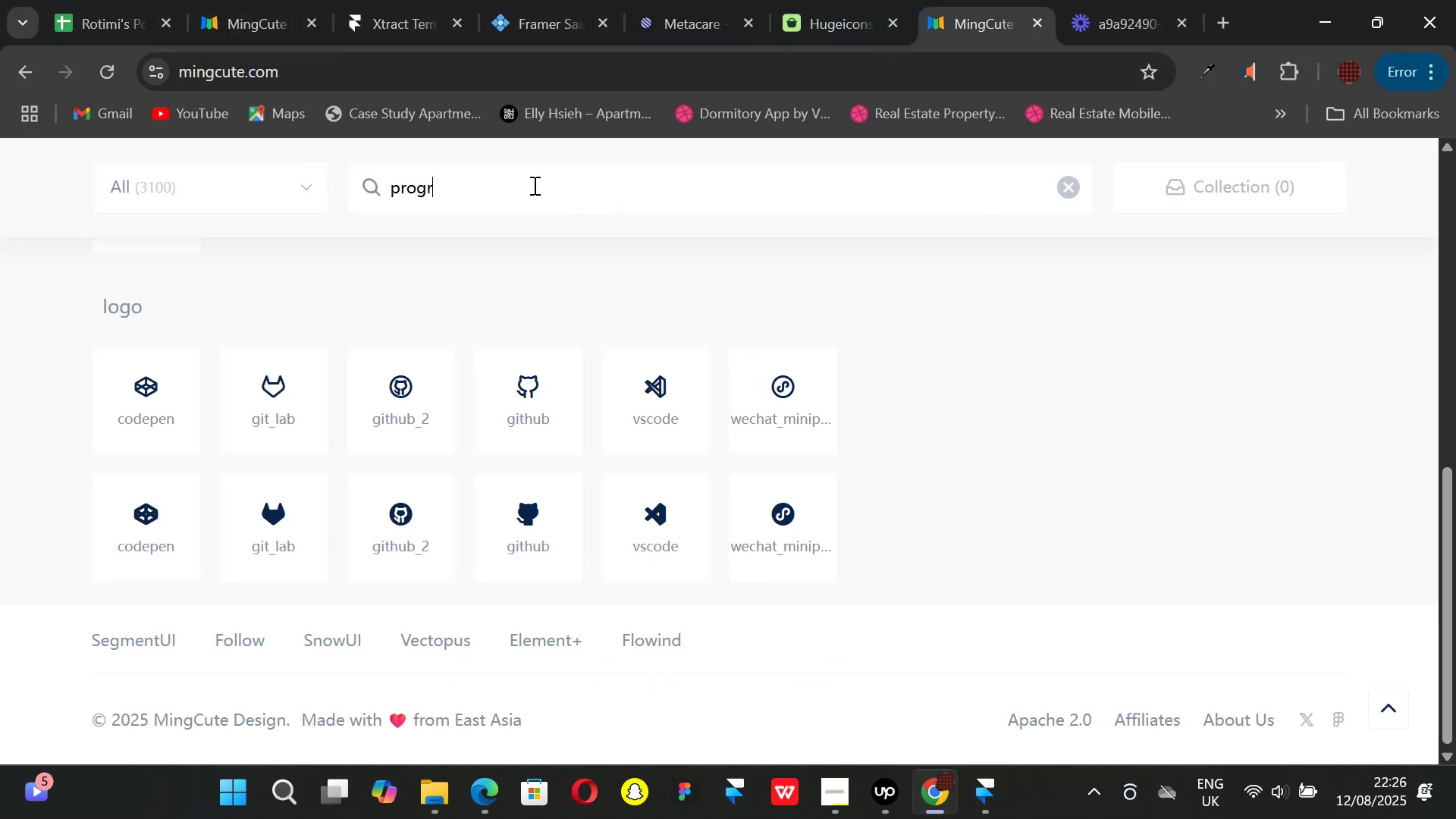 
left_click_drag(start_coordinate=[533, 185], to_coordinate=[397, 187])
 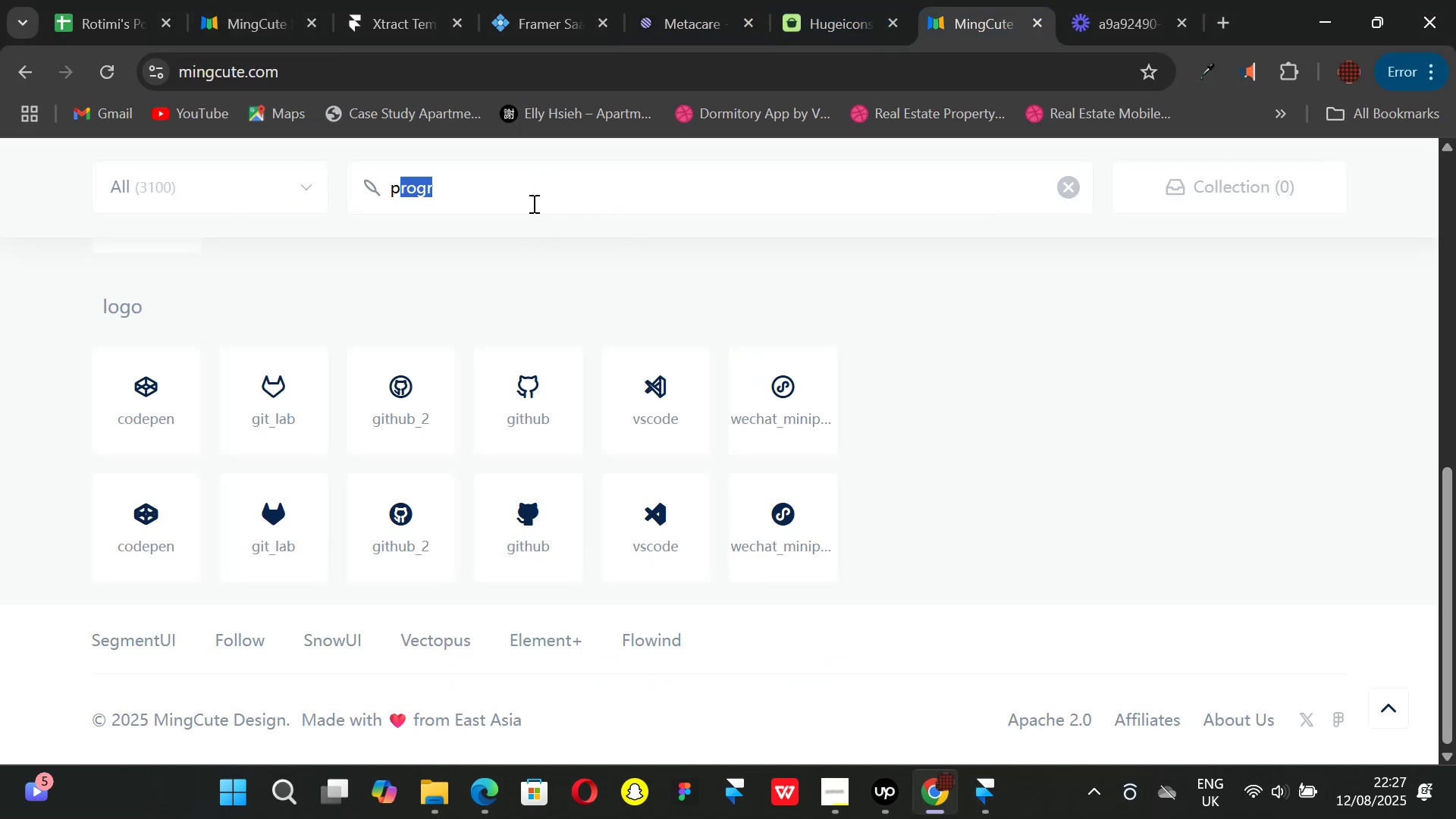 
key(Backspace)
key(Backspace)
key(Backspace)
key(Backspace)
type(profil)
 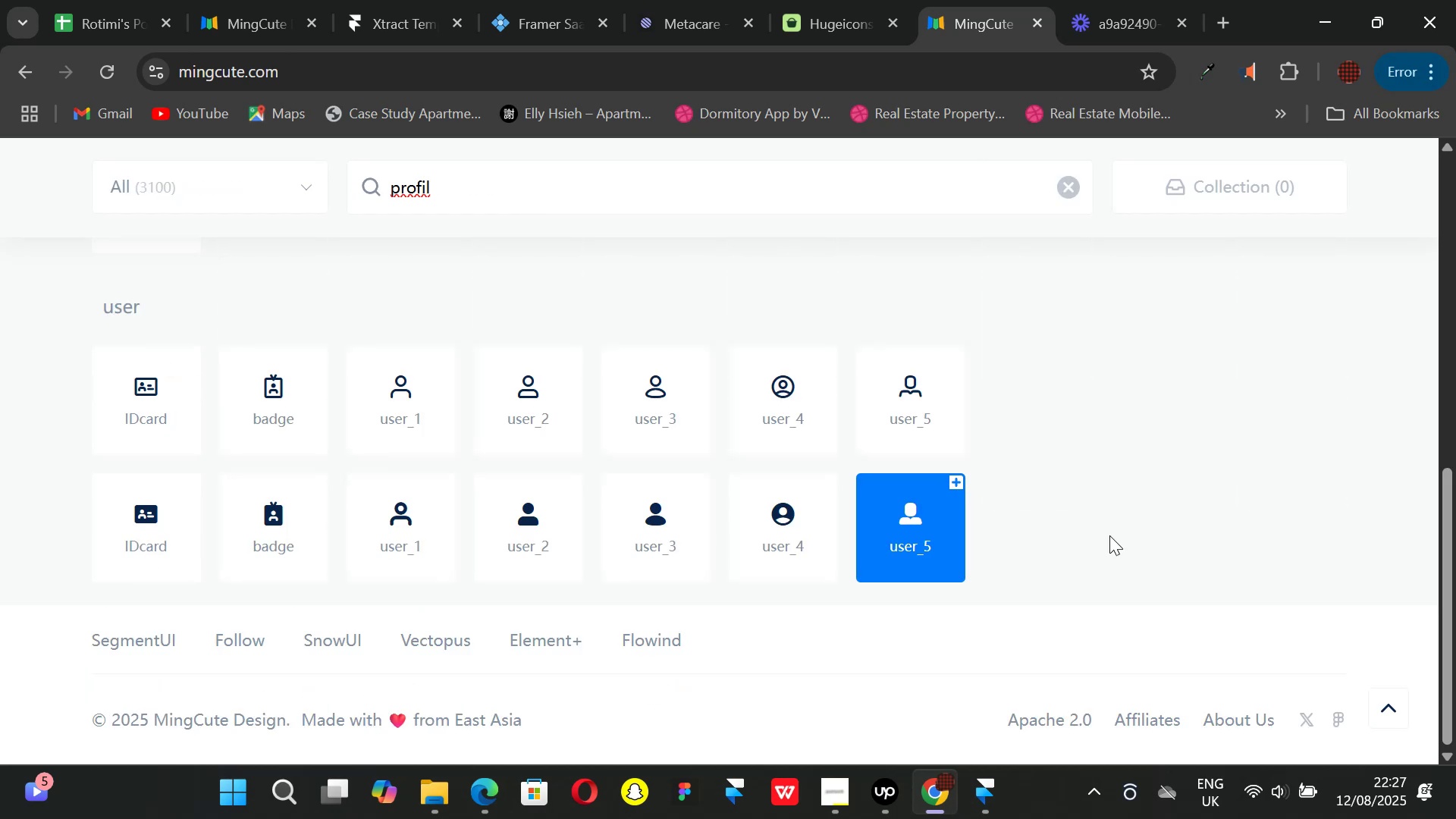 
scroll: coordinate [641, 545], scroll_direction: down, amount: 4.0
 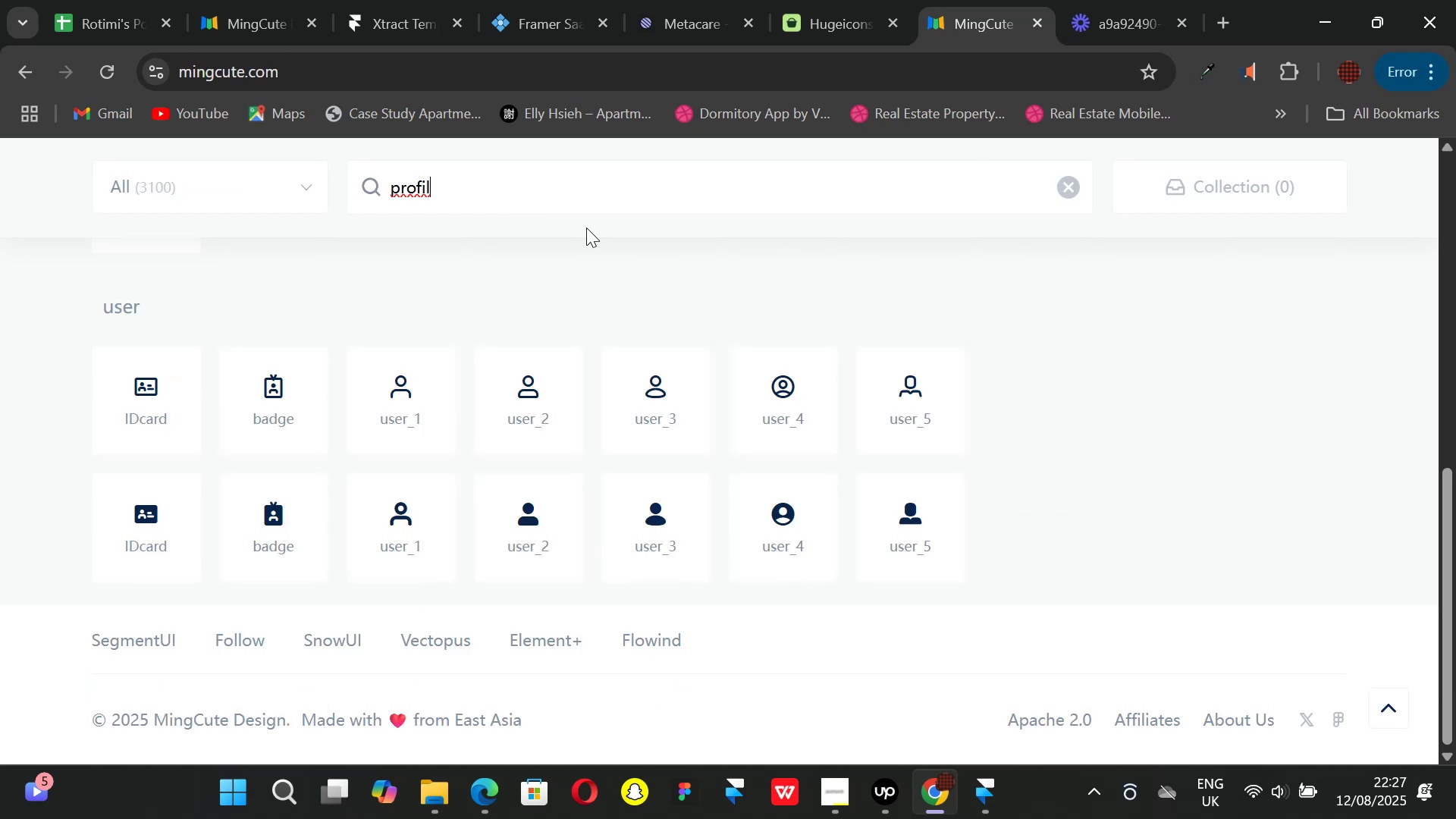 
key(Backspace)
key(Backspace)
key(Backspace)
key(Backspace)
key(Backspace)
key(Backspace)
key(Backspace)
key(Backspace)
type(user)
 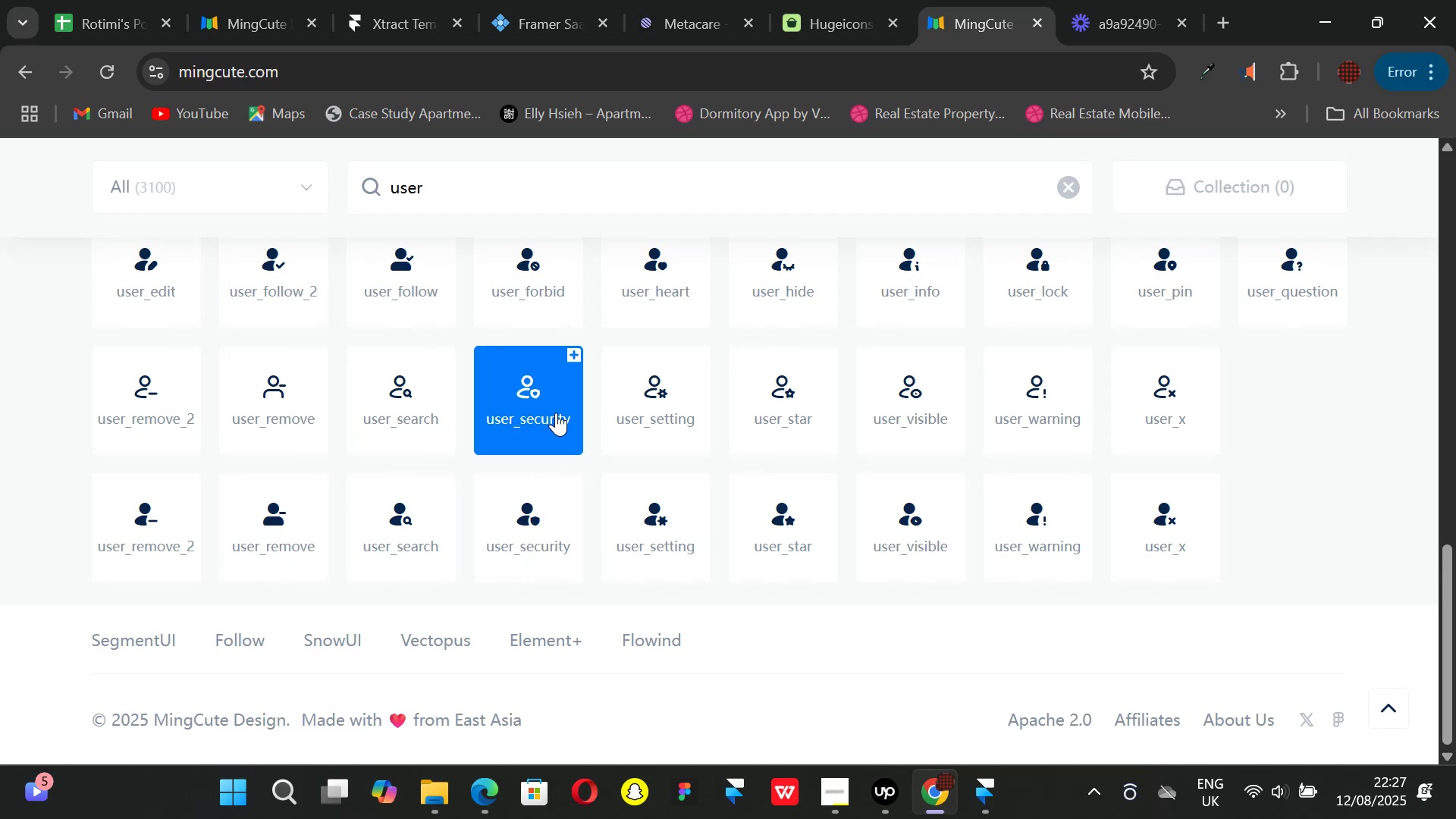 
scroll: coordinate [352, 492], scroll_direction: up, amount: 4.0
 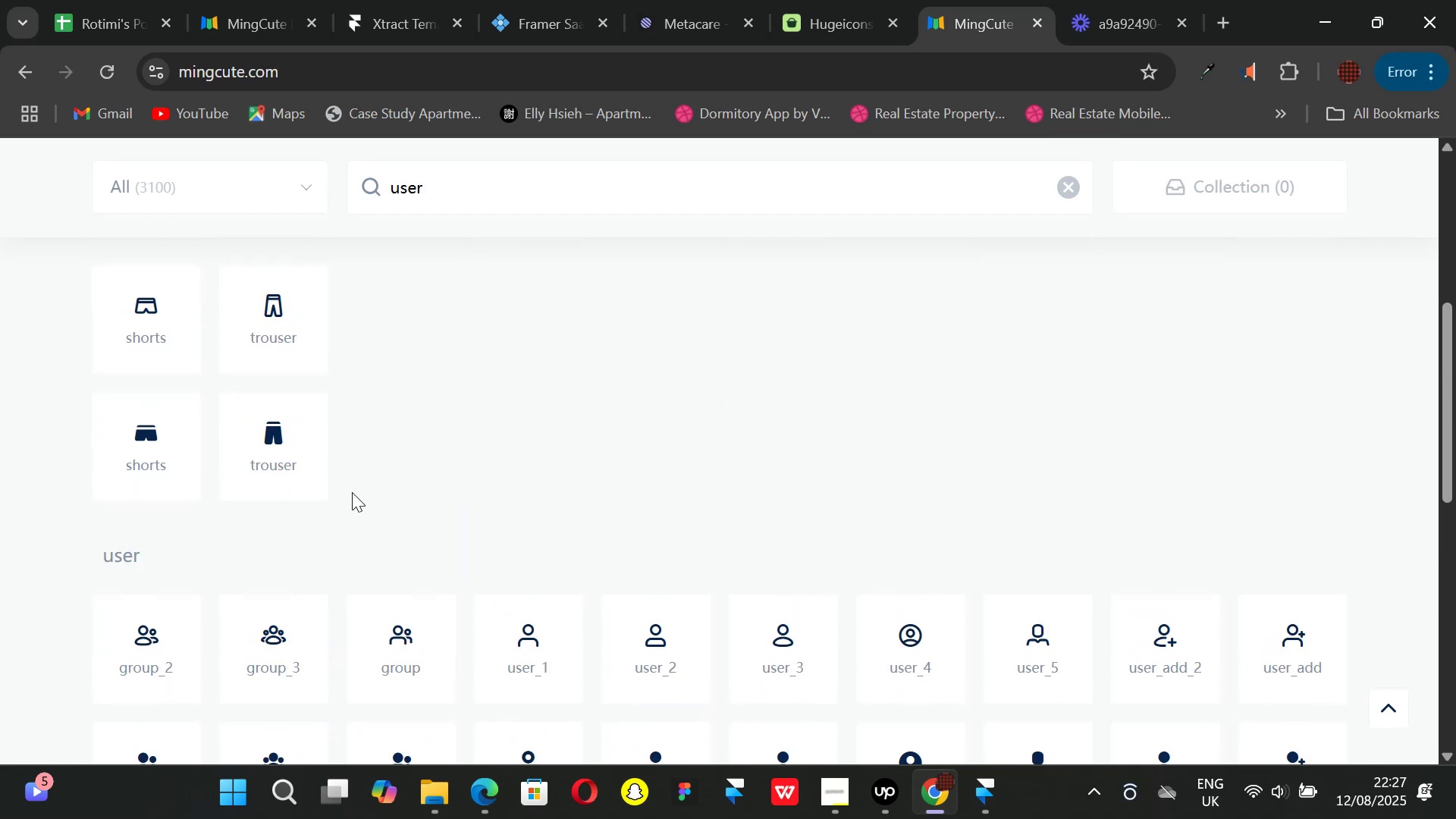 
scroll: coordinate [424, 403], scroll_direction: down, amount: 2.0
 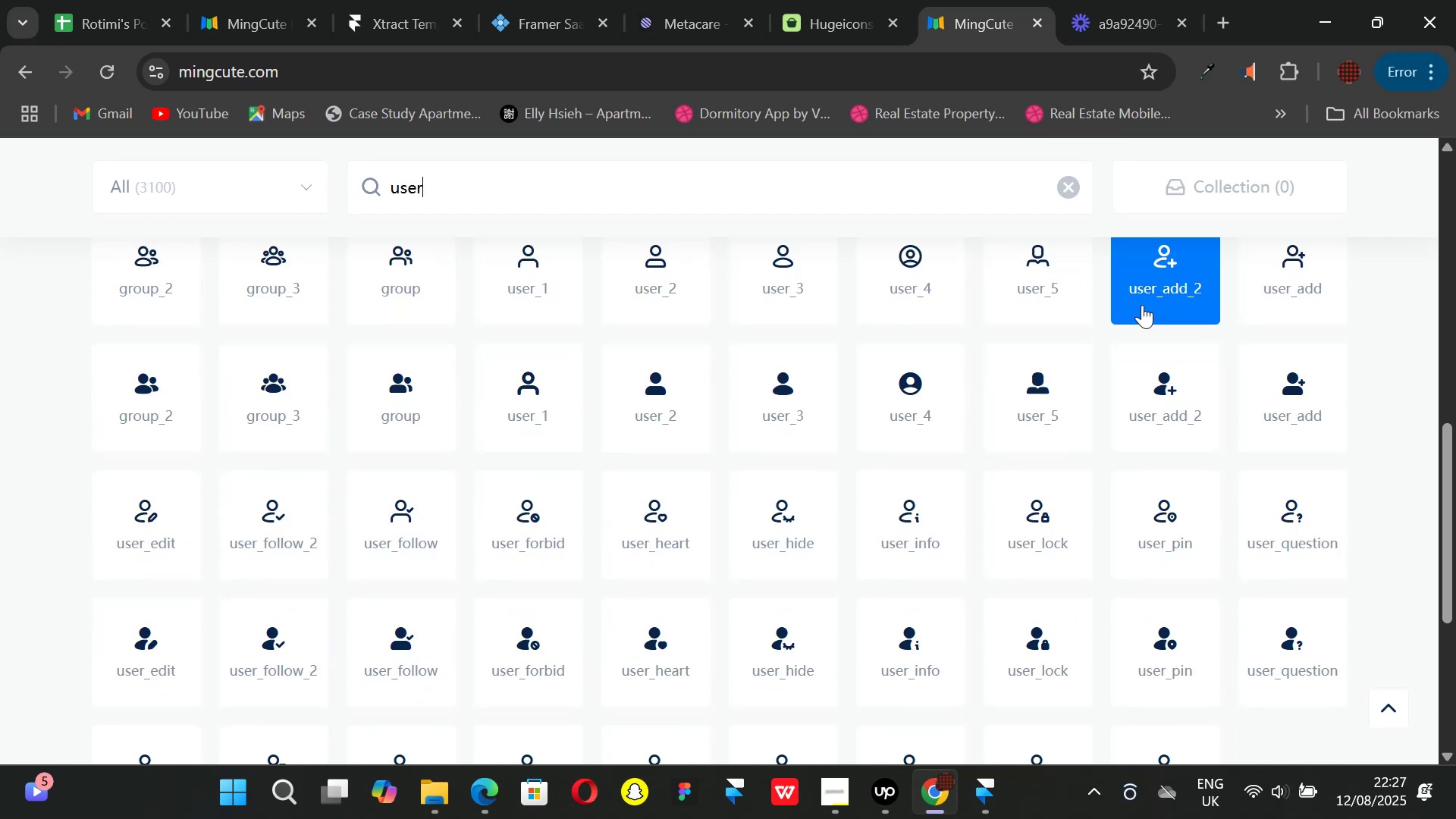 
left_click([1144, 303])
 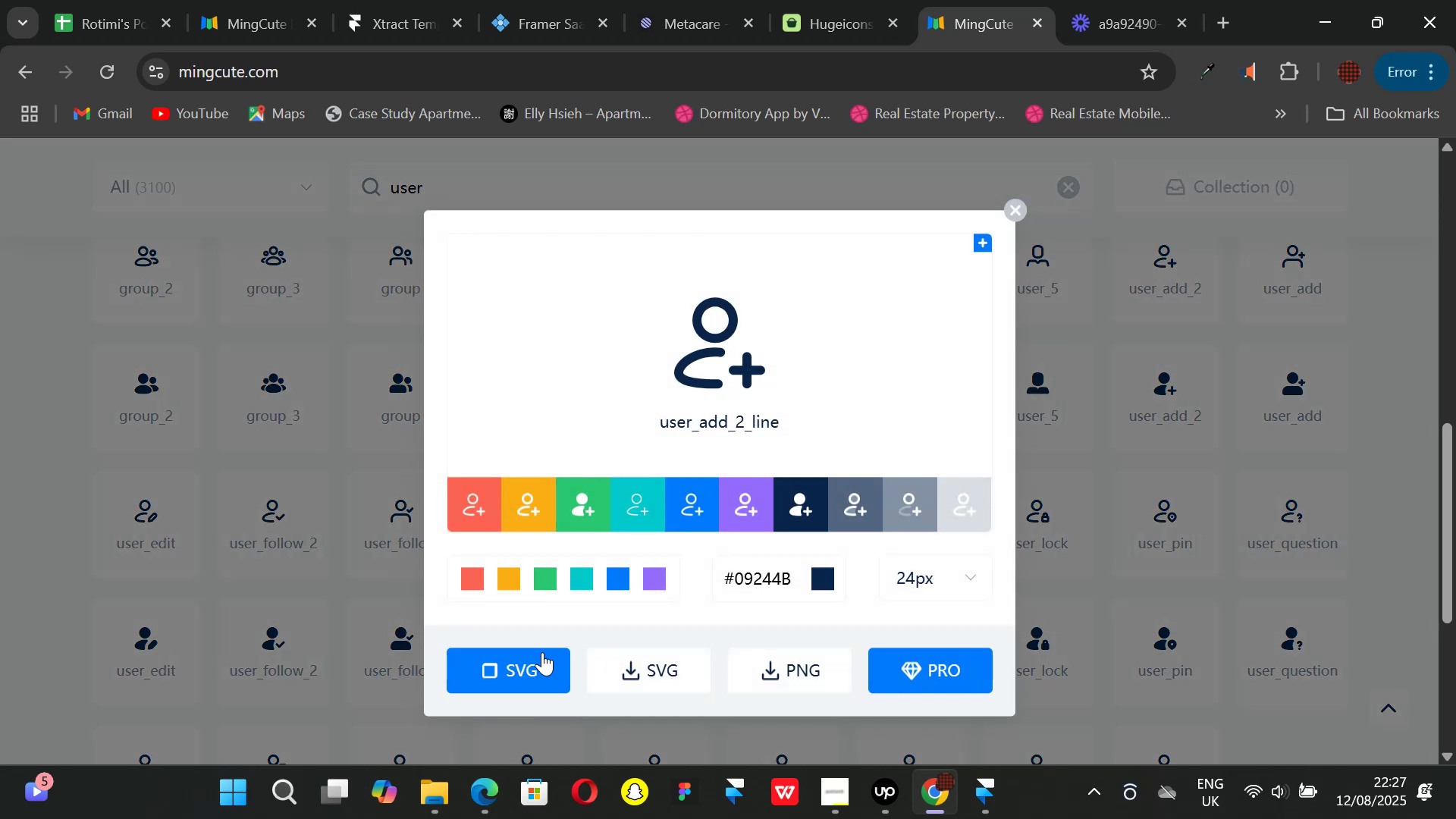 
left_click([535, 657])
 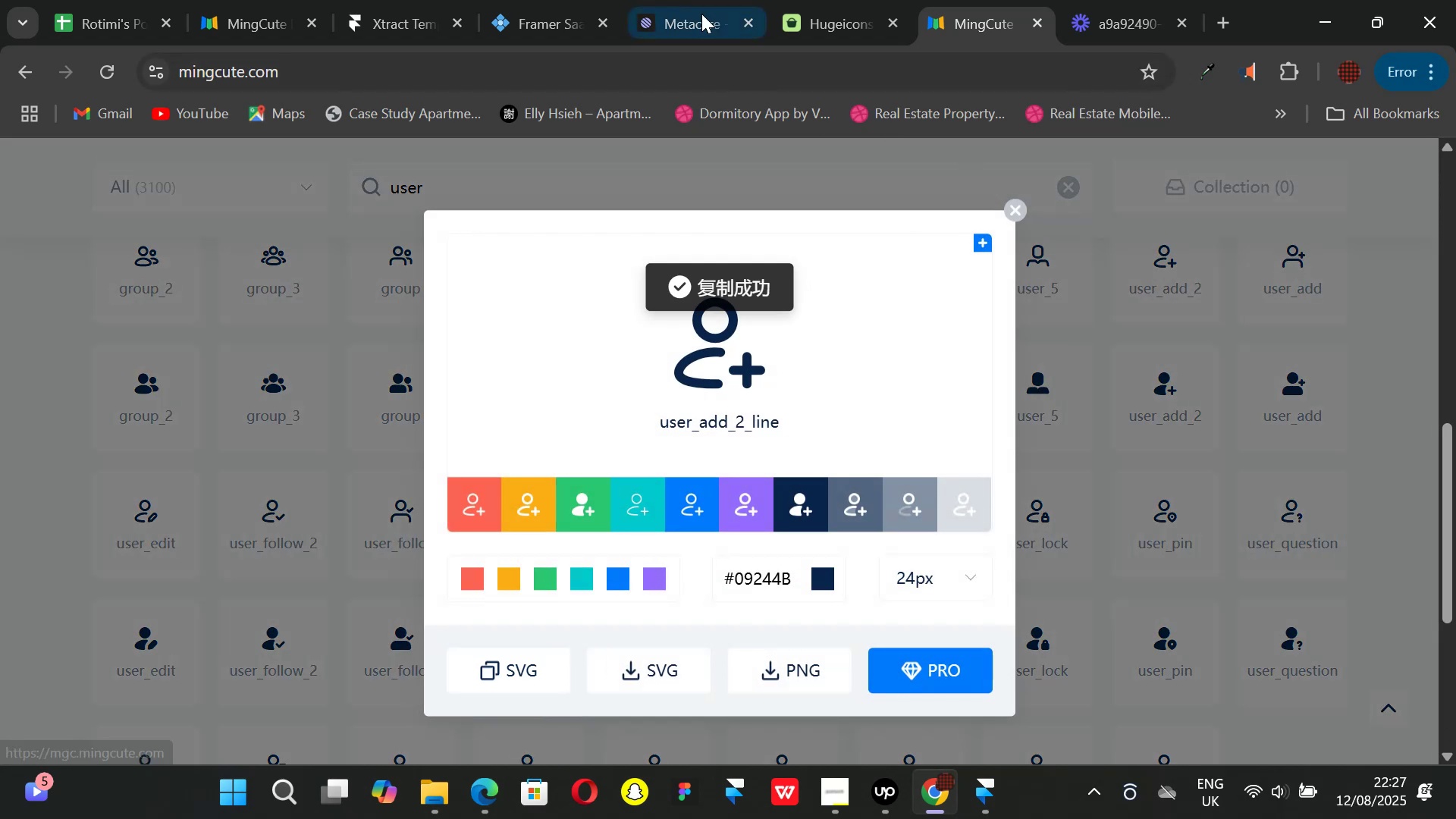 
left_click([696, 11])
 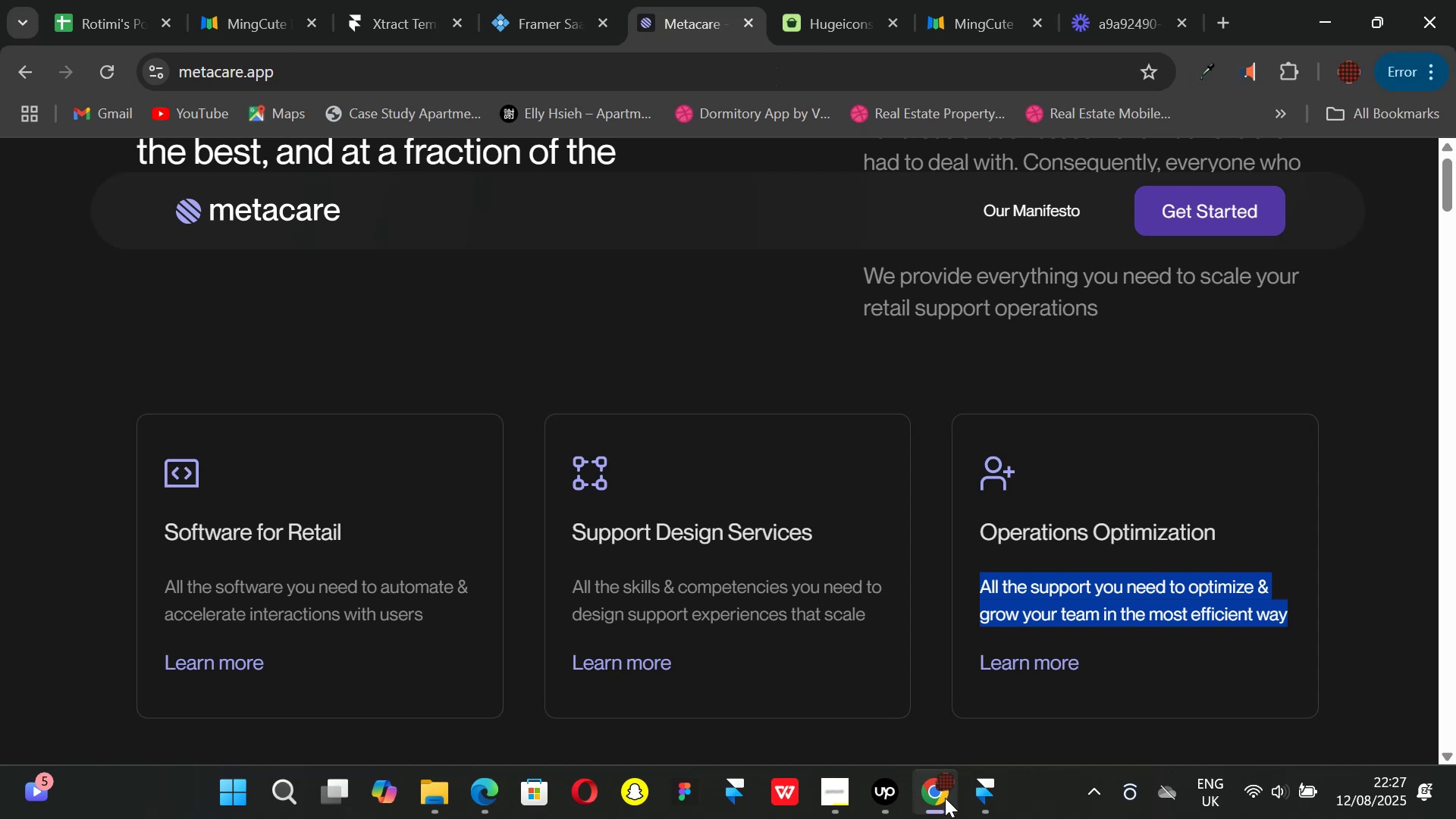 
left_click([979, 798])
 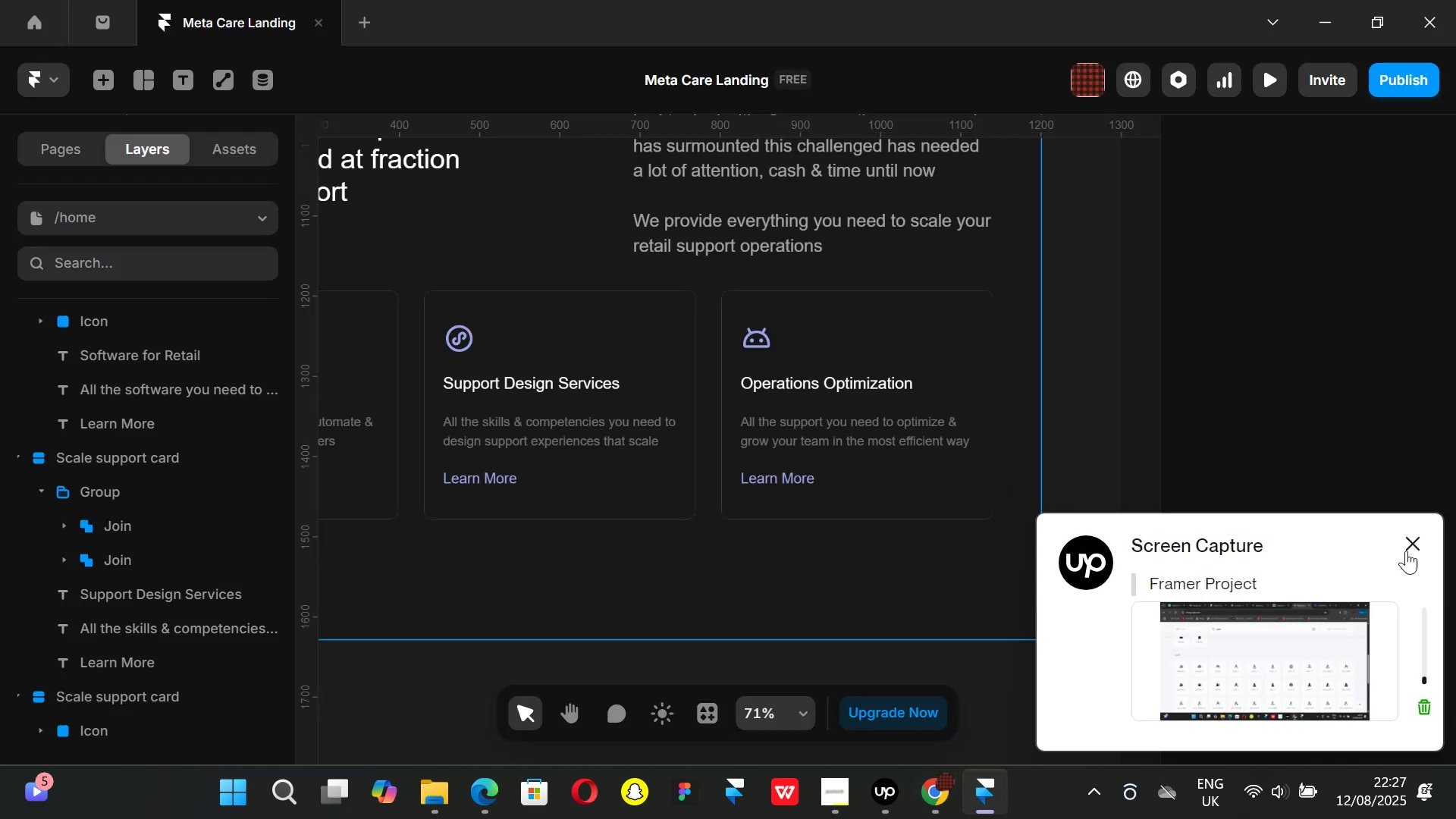 
left_click_drag(start_coordinate=[1414, 548], to_coordinate=[1406, 547])
 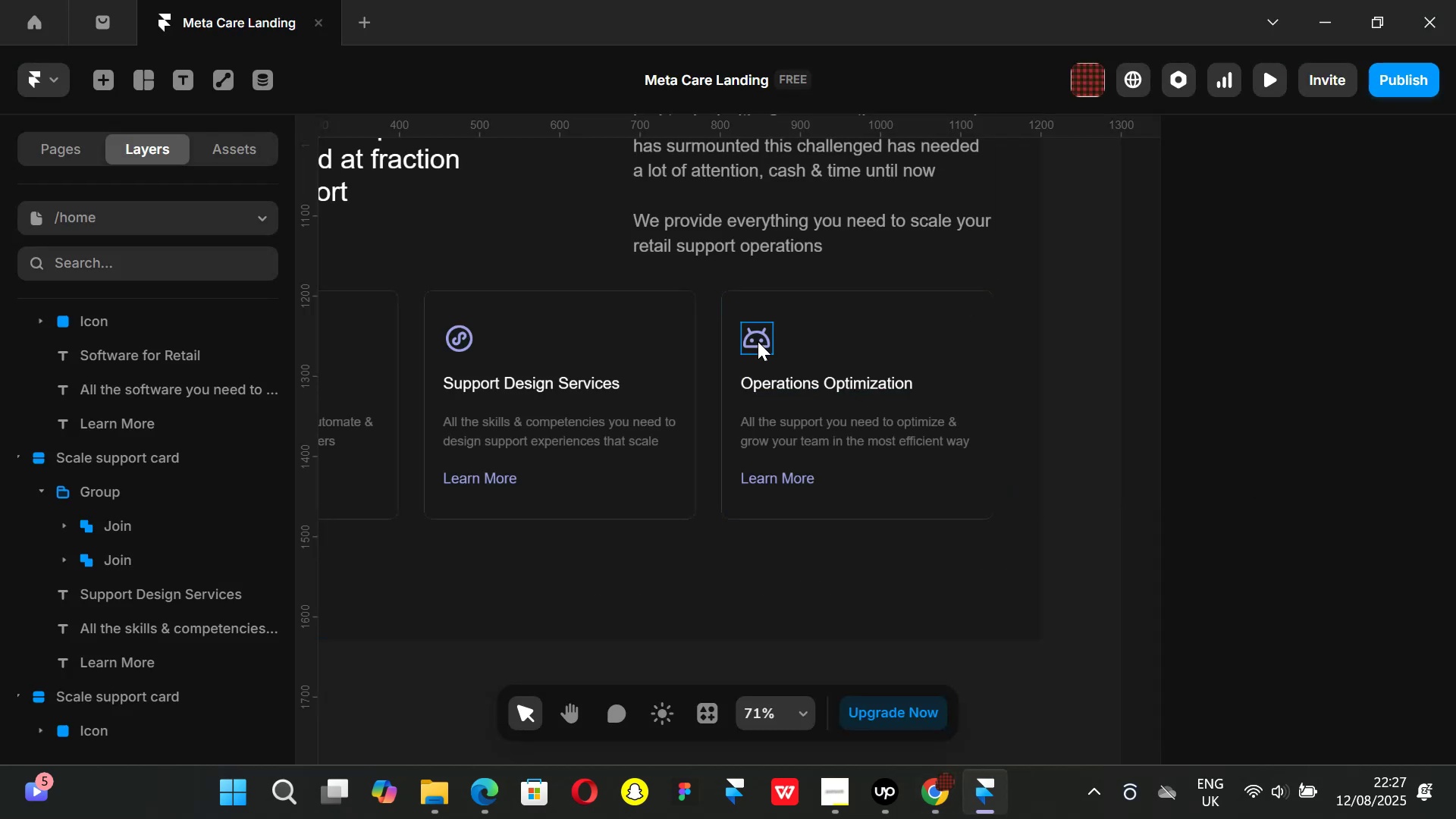 
left_click([758, 341])
 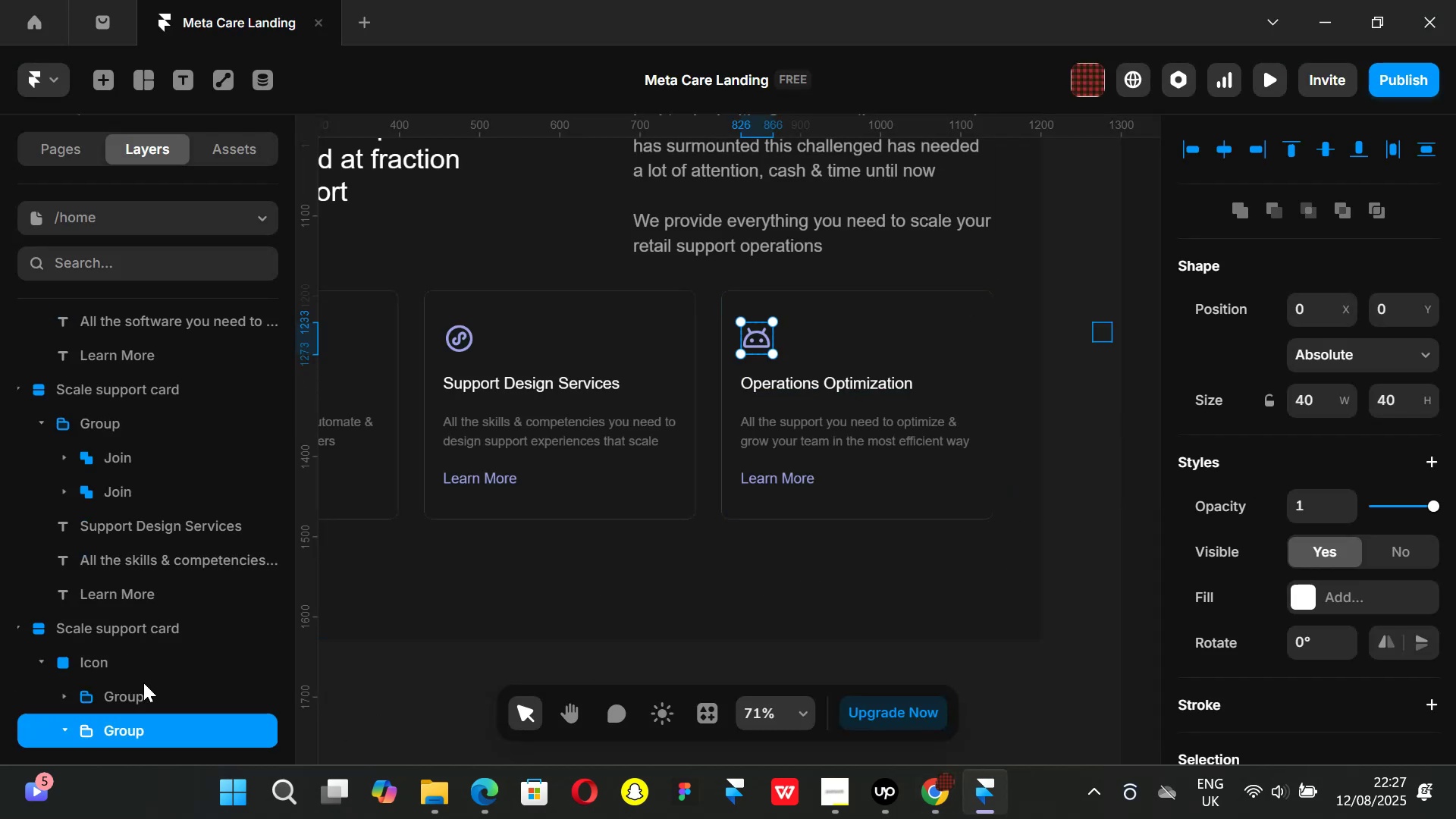 
key(Backspace)
 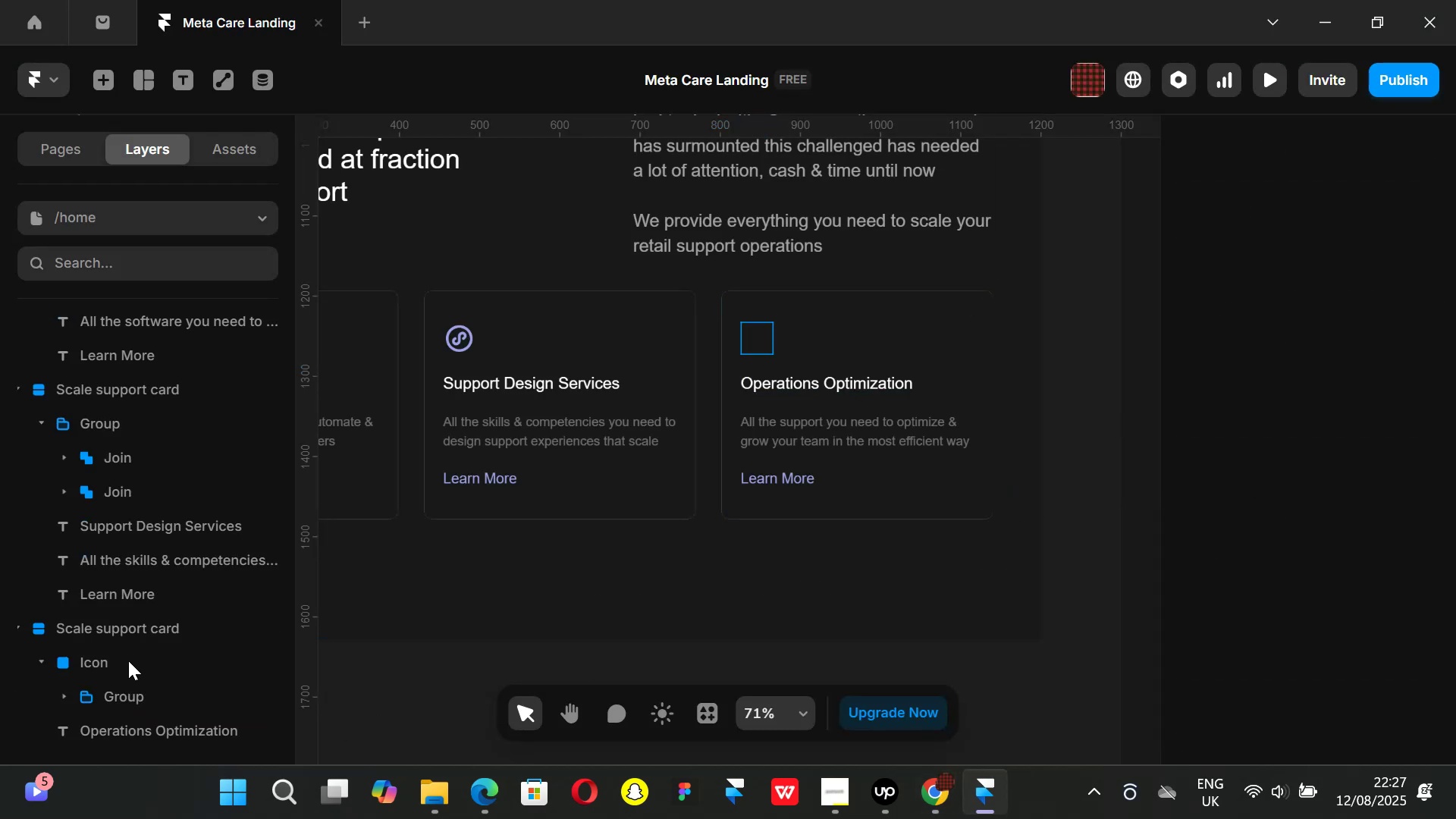 
left_click([127, 660])
 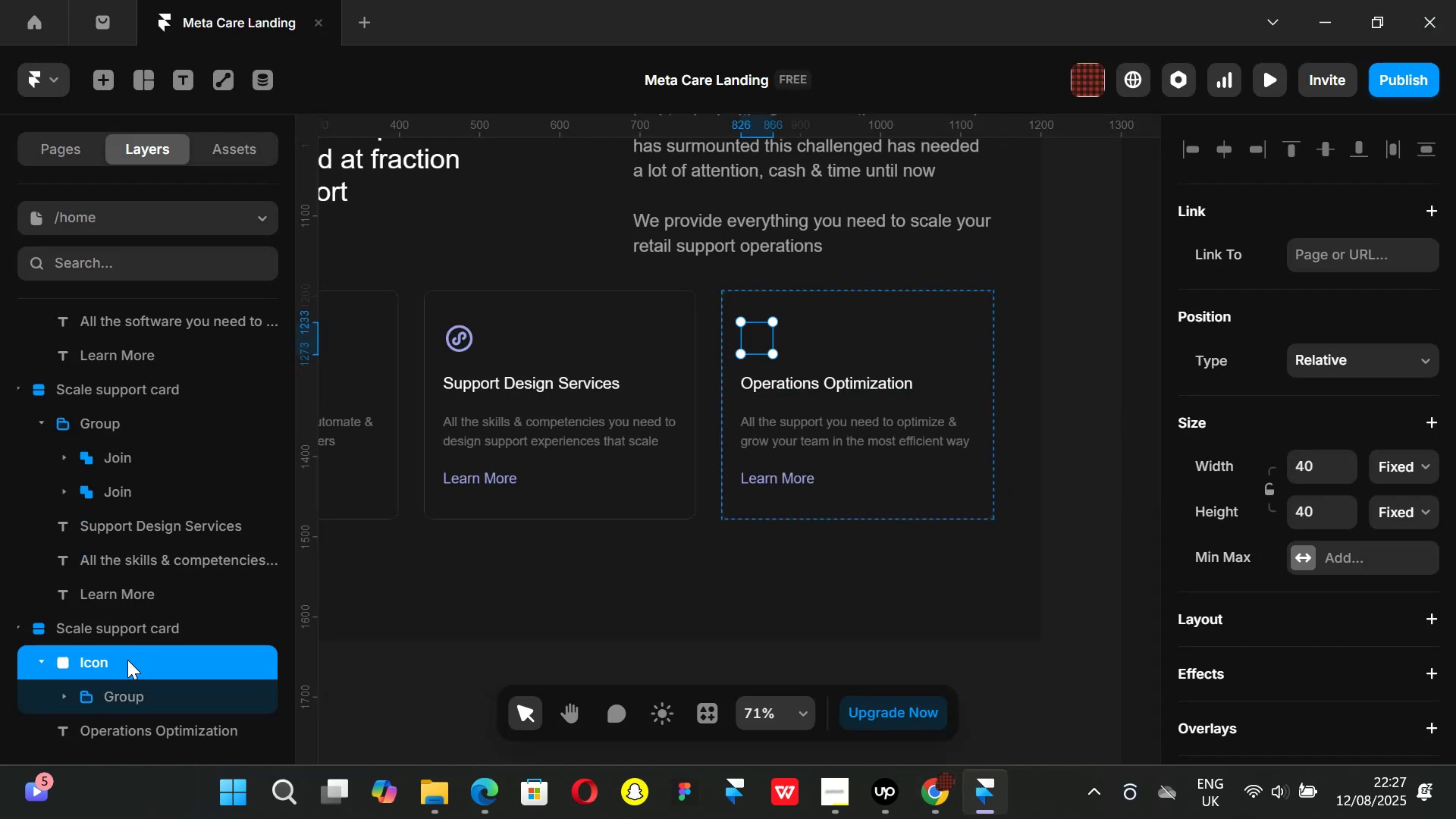 
key(Backspace)
 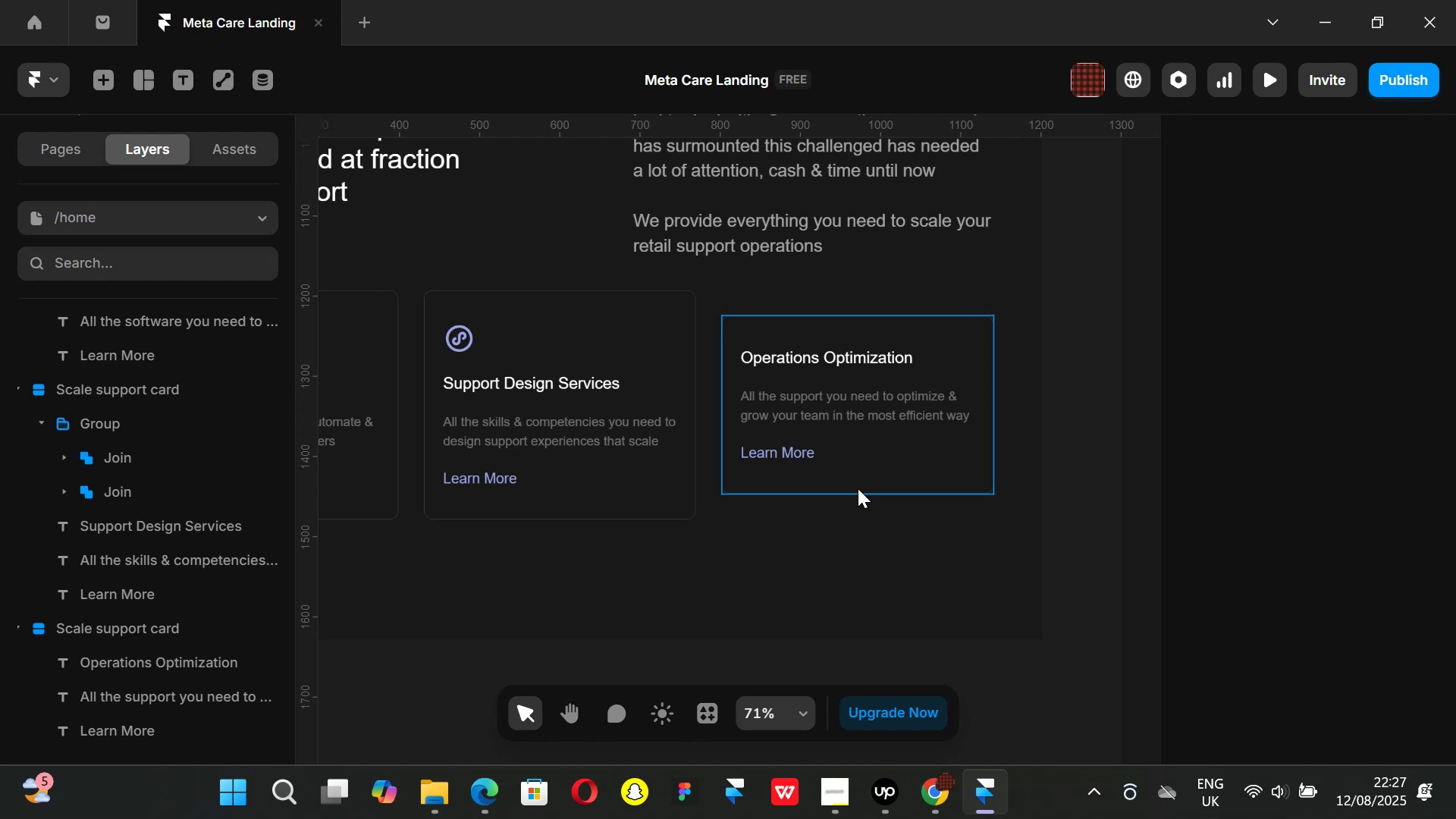 
left_click([858, 488])
 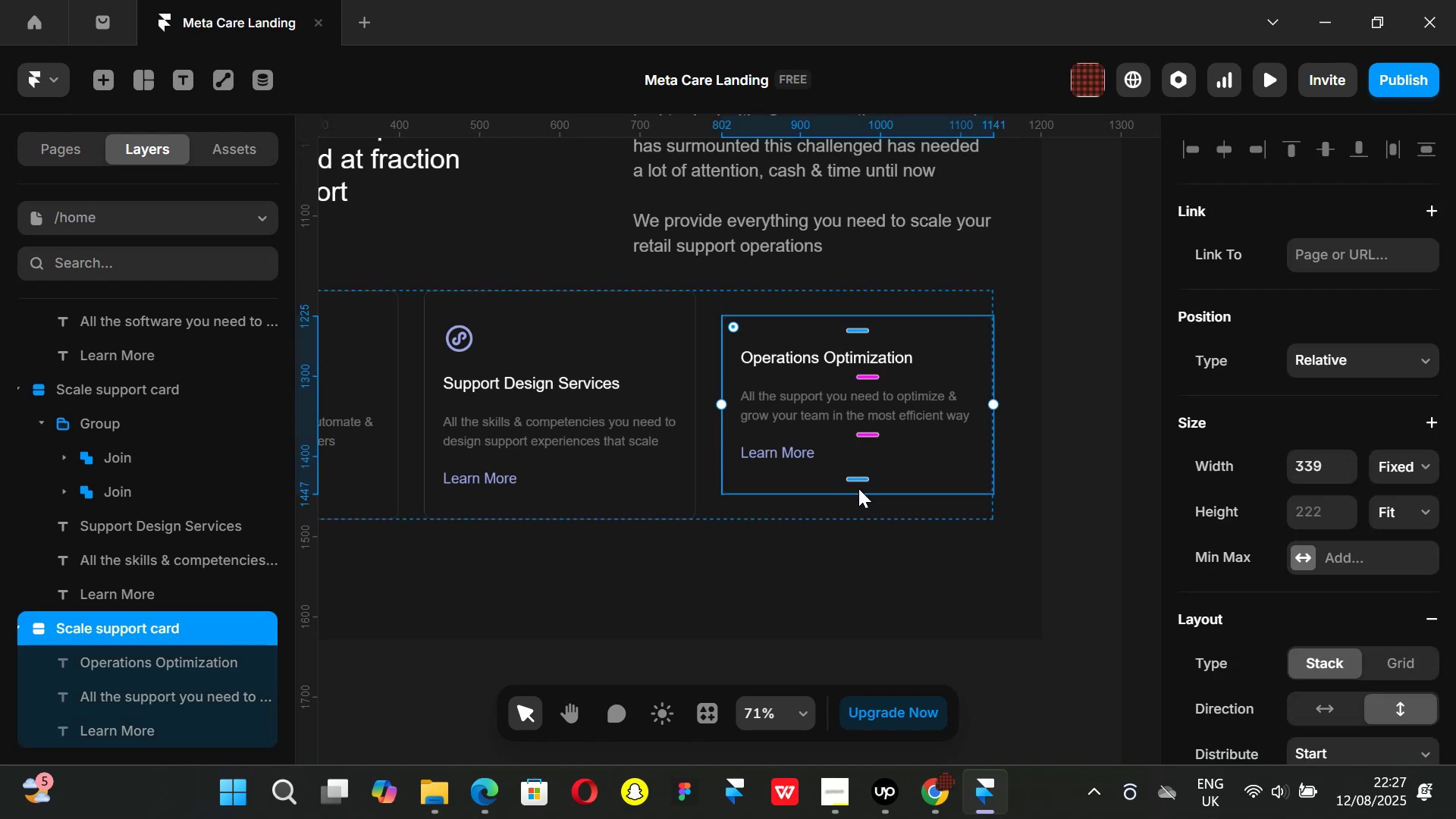 
key(Control+ControlLeft)
 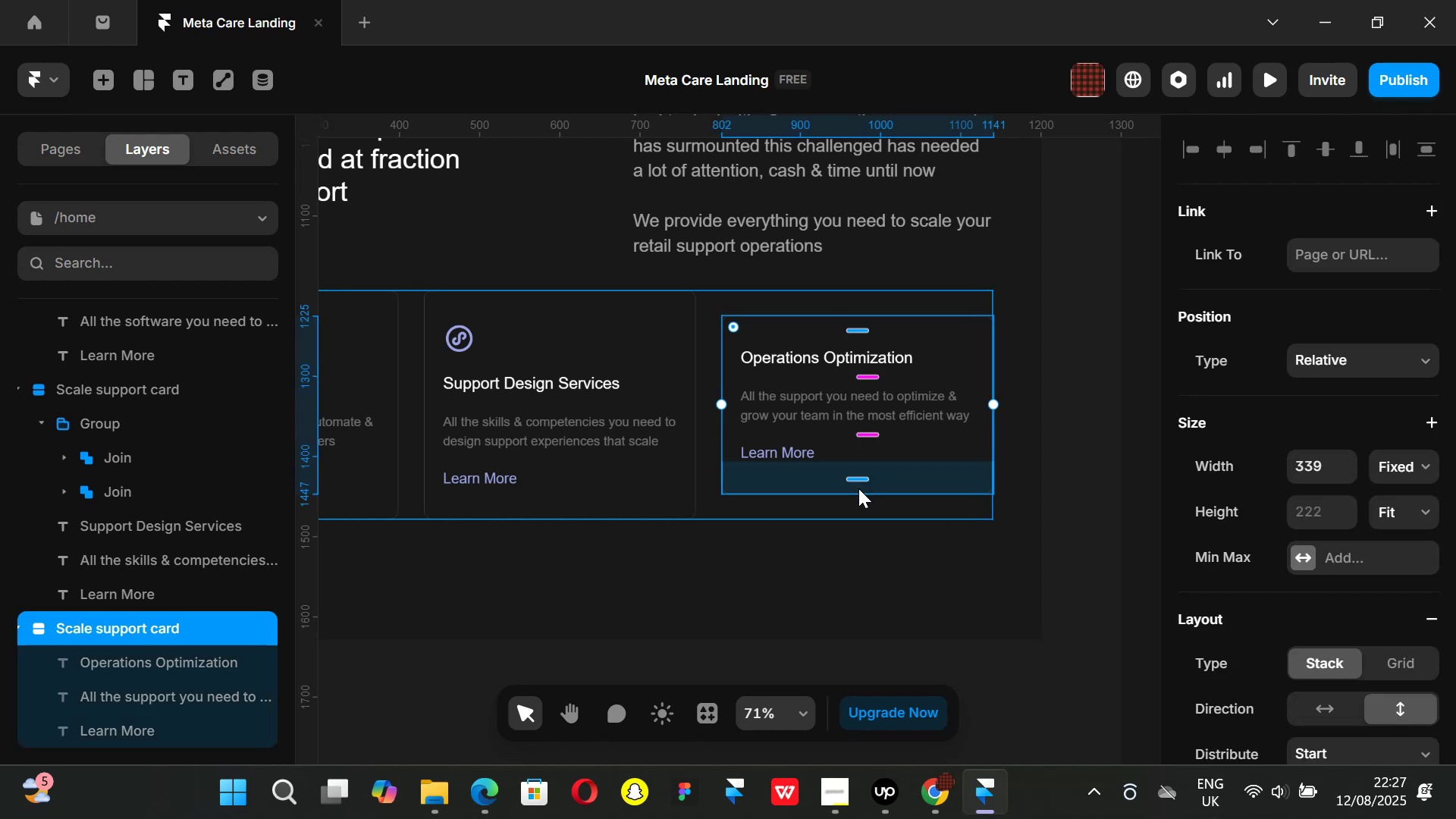 
key(Control+V)
 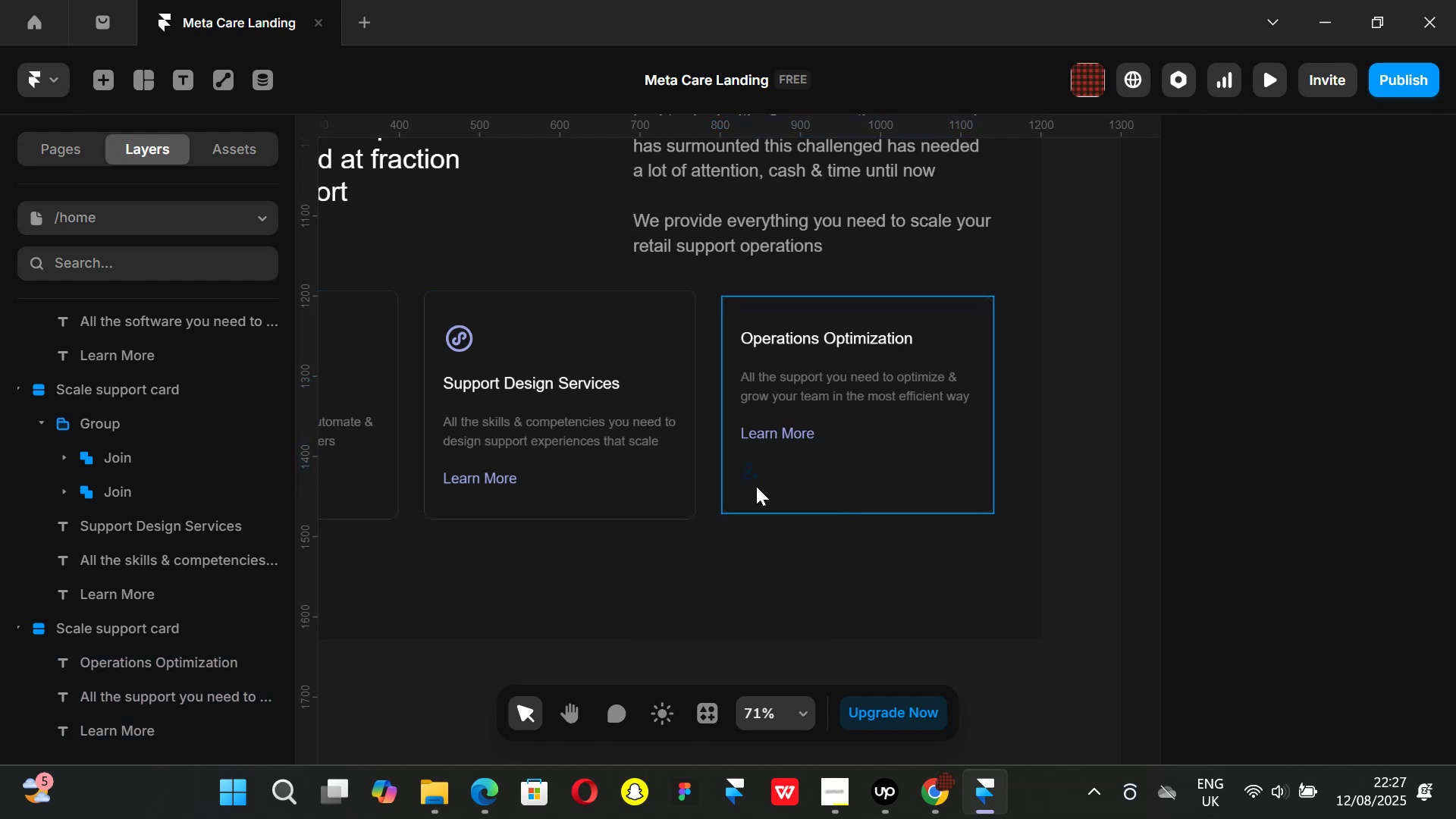 
left_click_drag(start_coordinate=[741, 491], to_coordinate=[739, 497])
 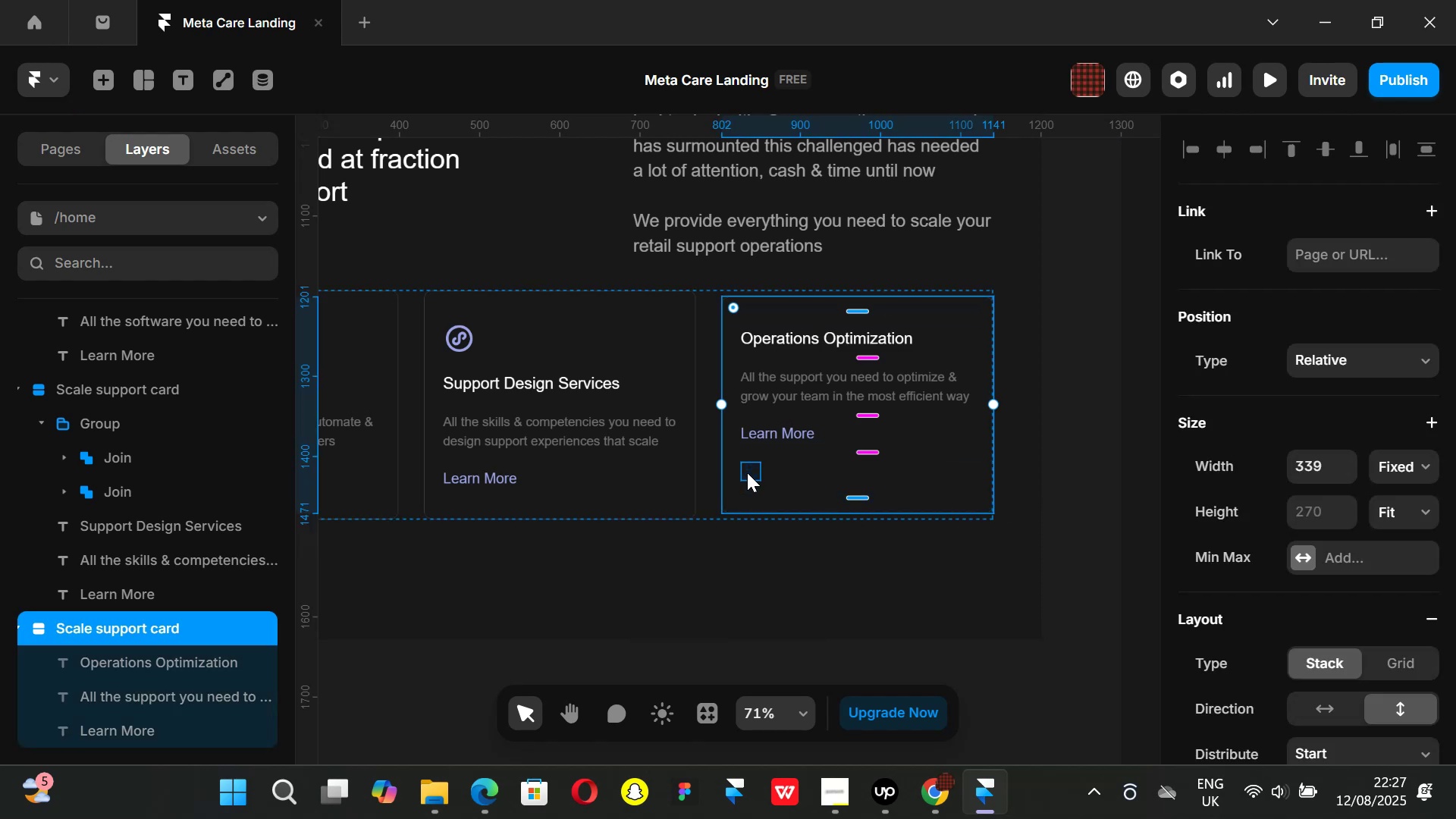 
left_click([747, 472])
 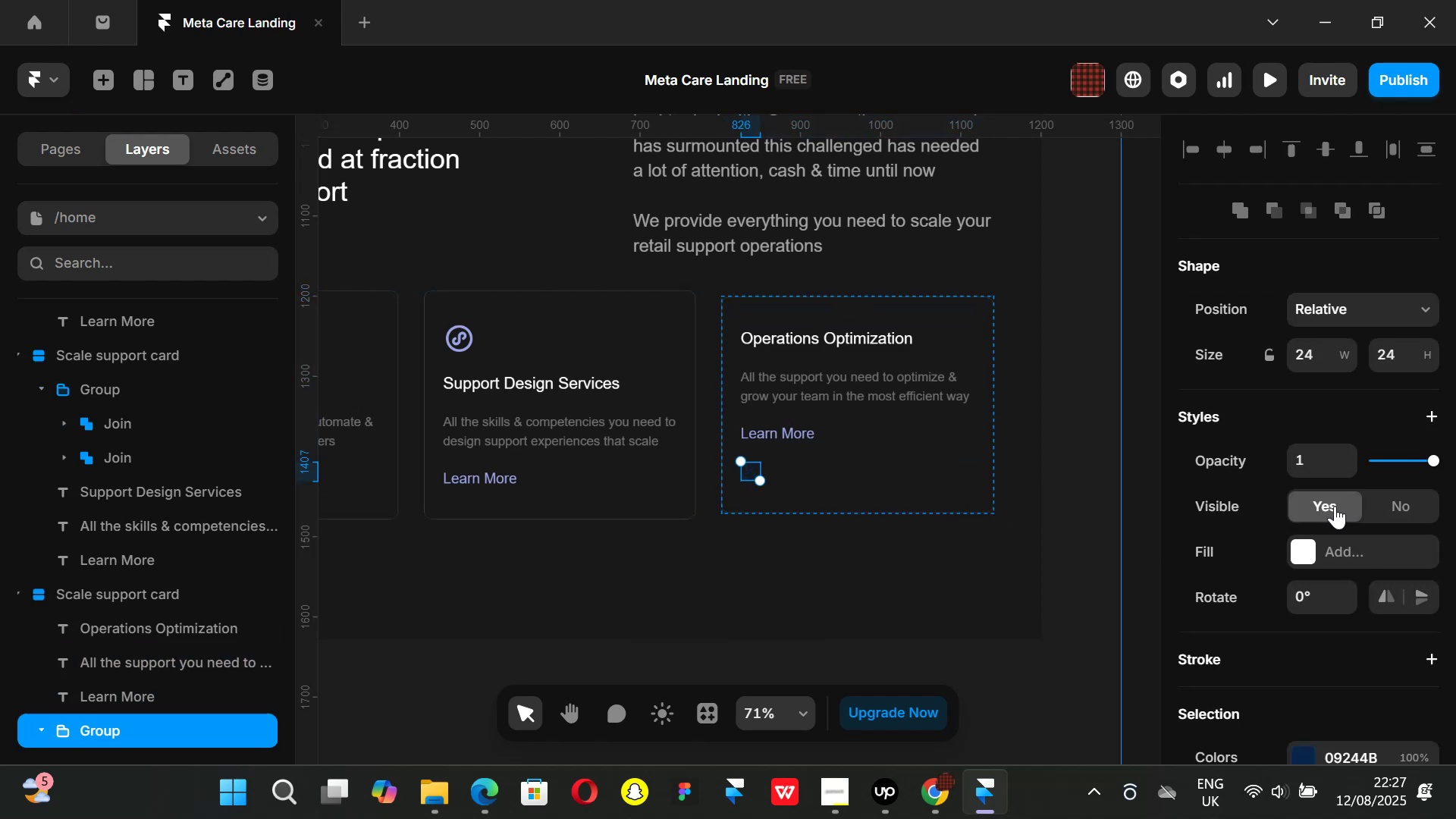 
key(K)
 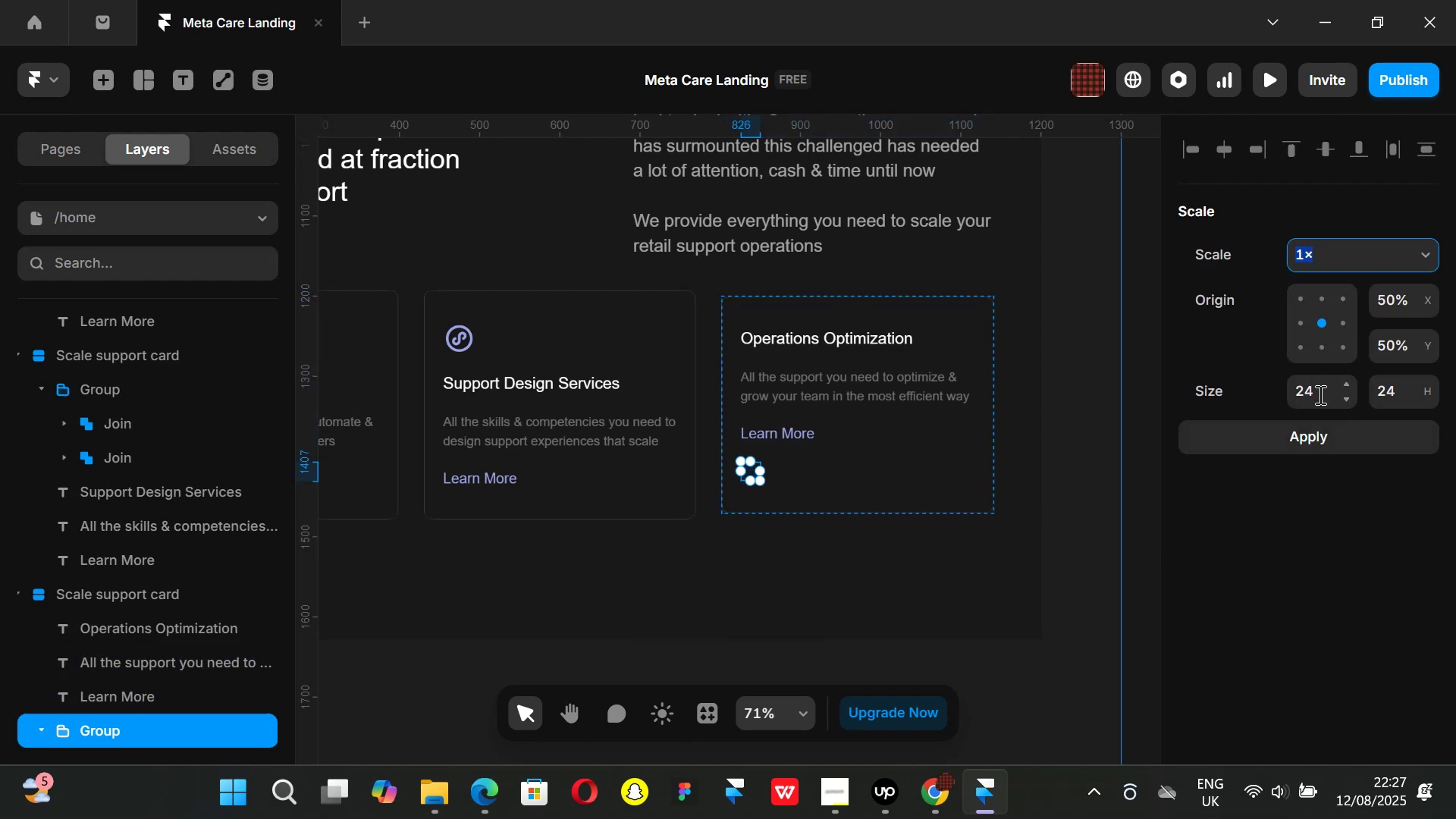 
left_click([1313, 391])
 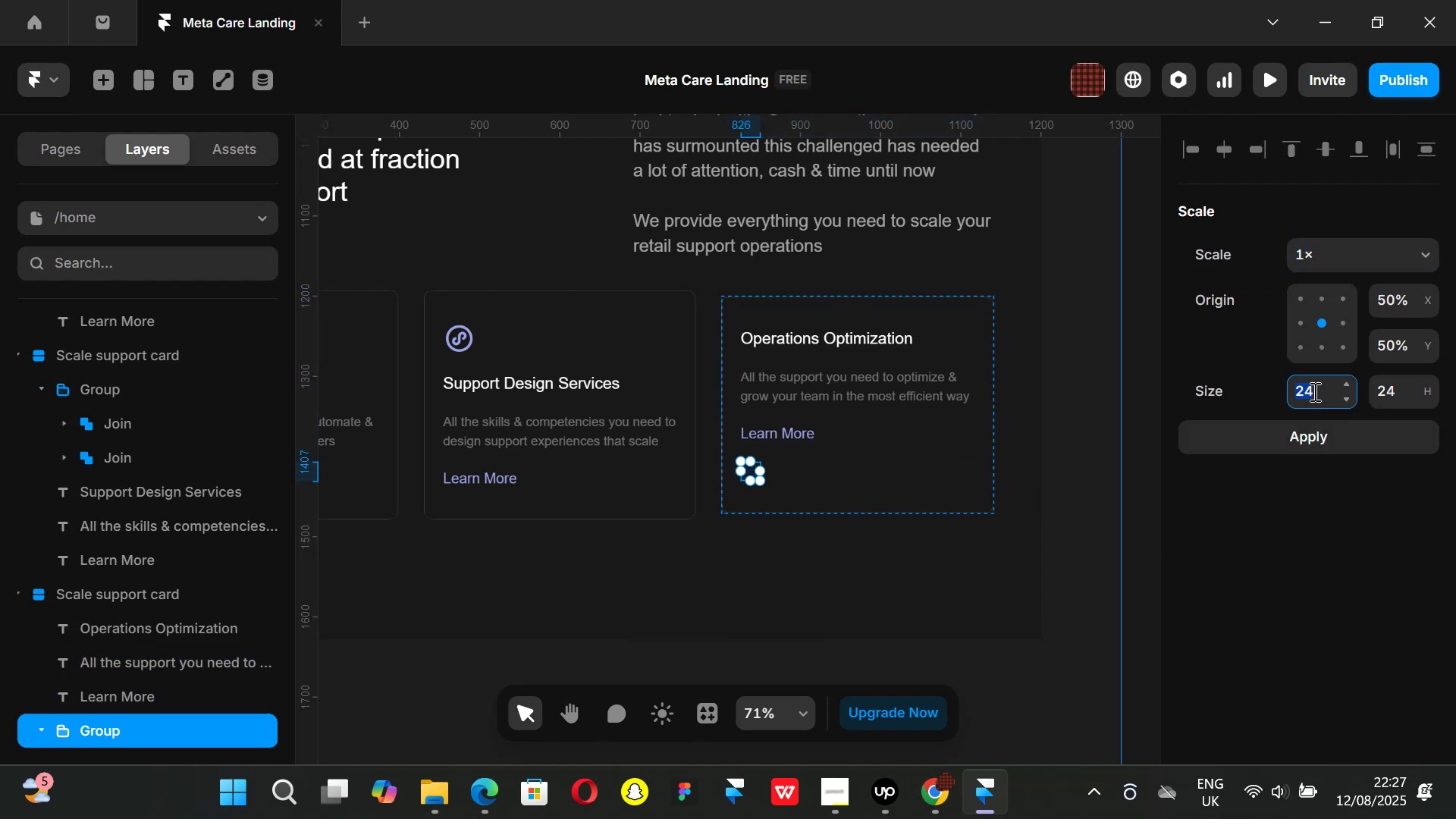 
type(40)
 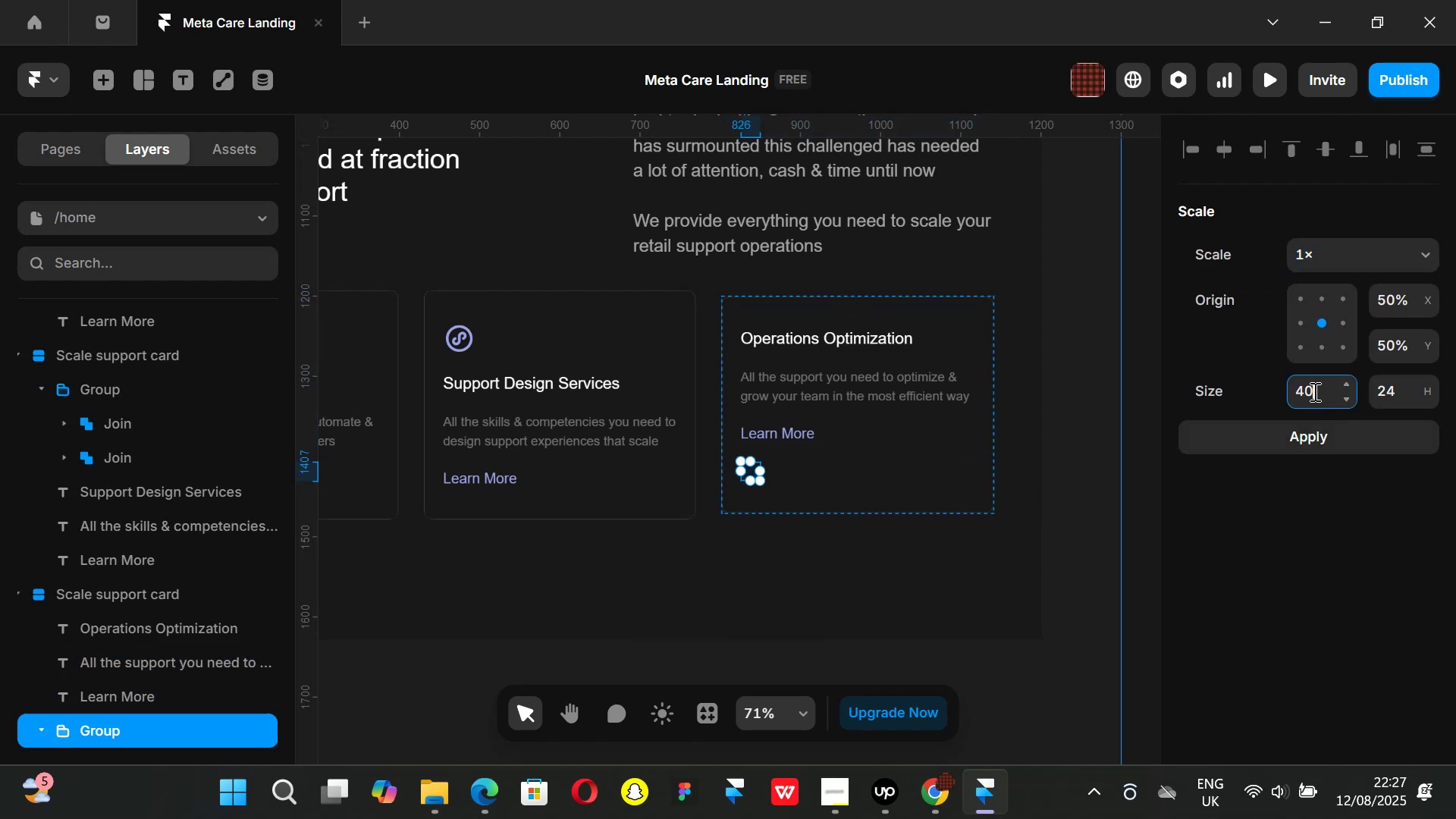 
key(Enter)
 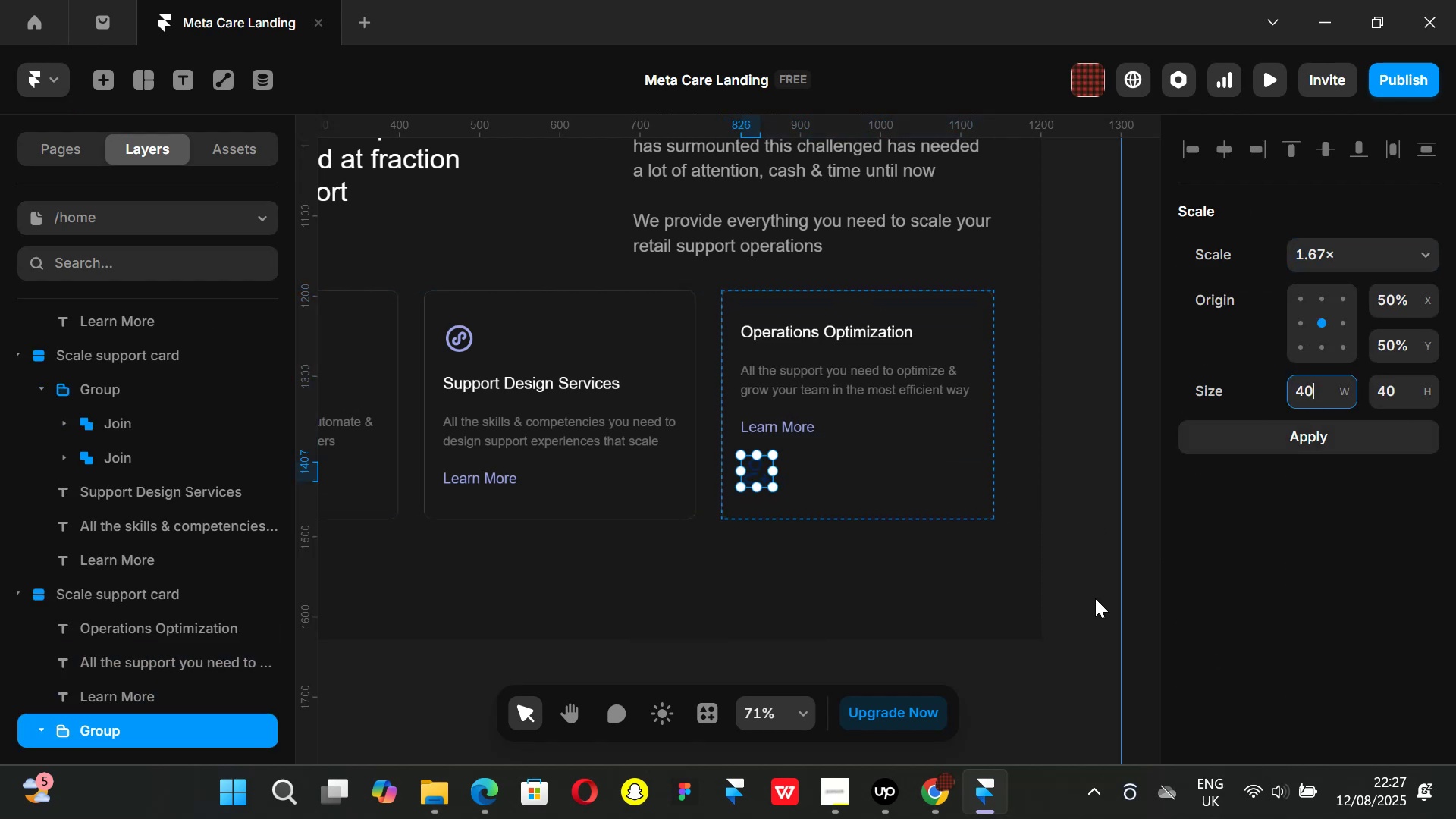 
left_click_drag(start_coordinate=[983, 645], to_coordinate=[968, 641])
 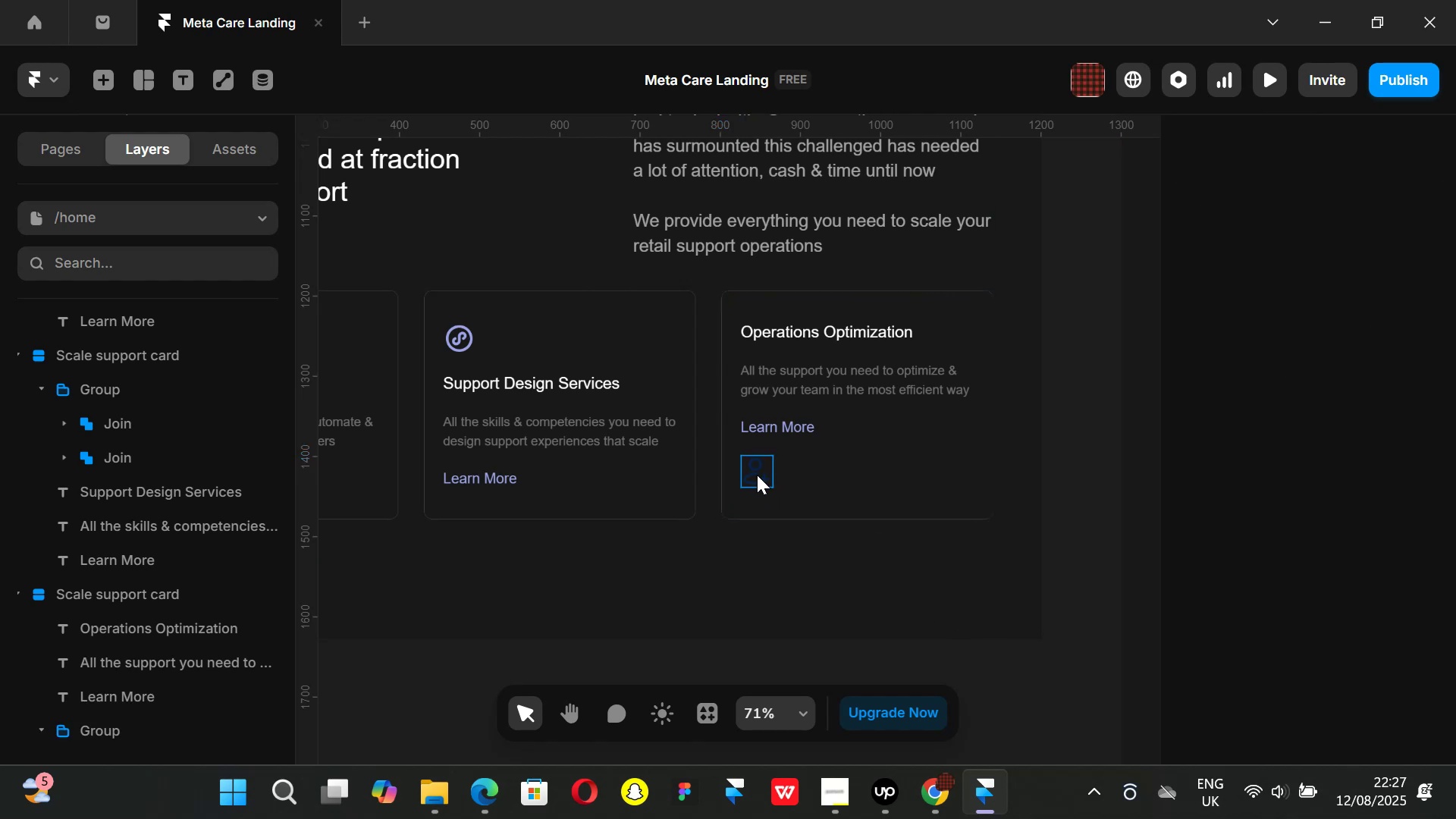 
left_click([757, 475])
 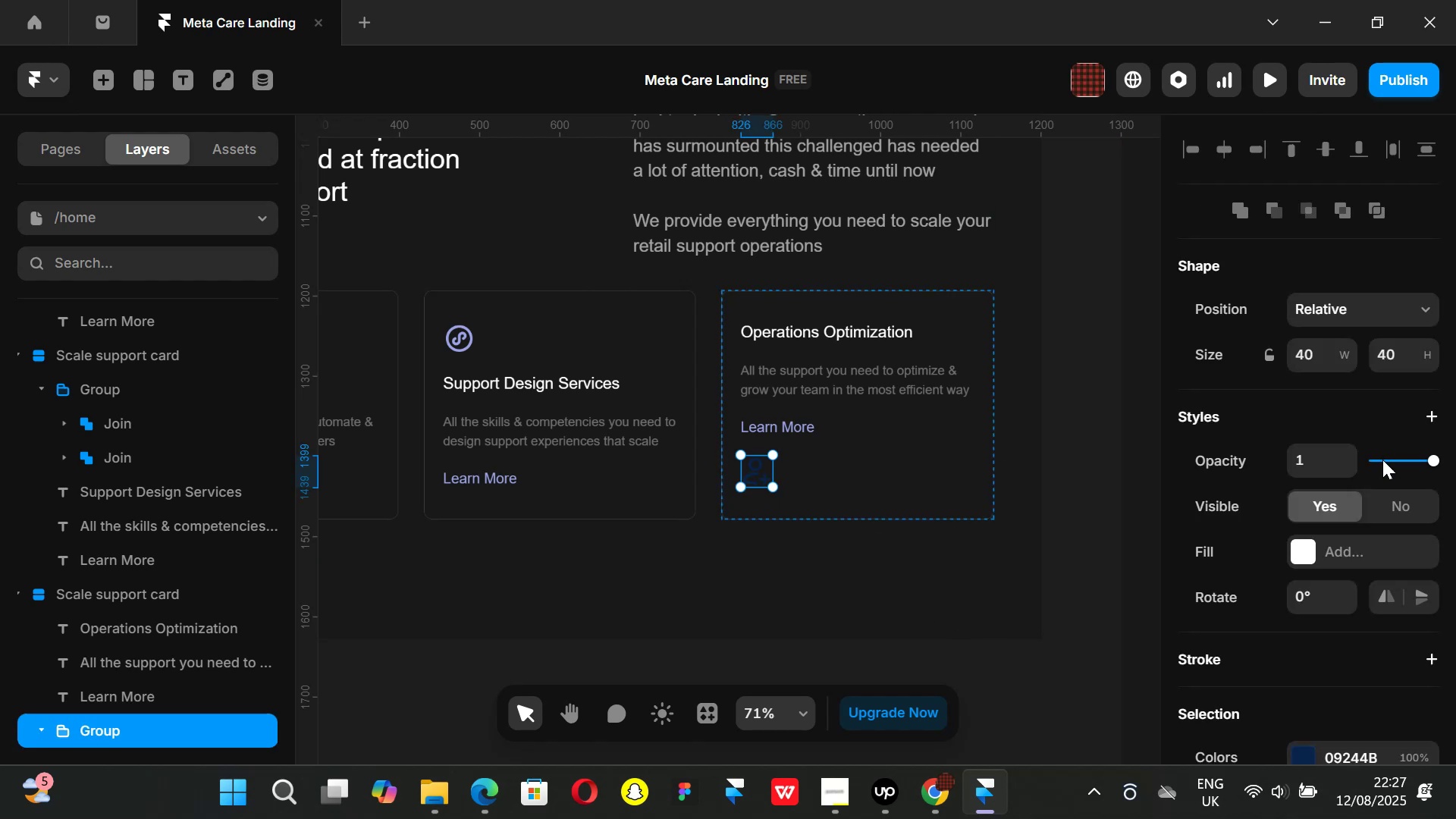 
scroll: coordinate [1382, 464], scroll_direction: down, amount: 2.0
 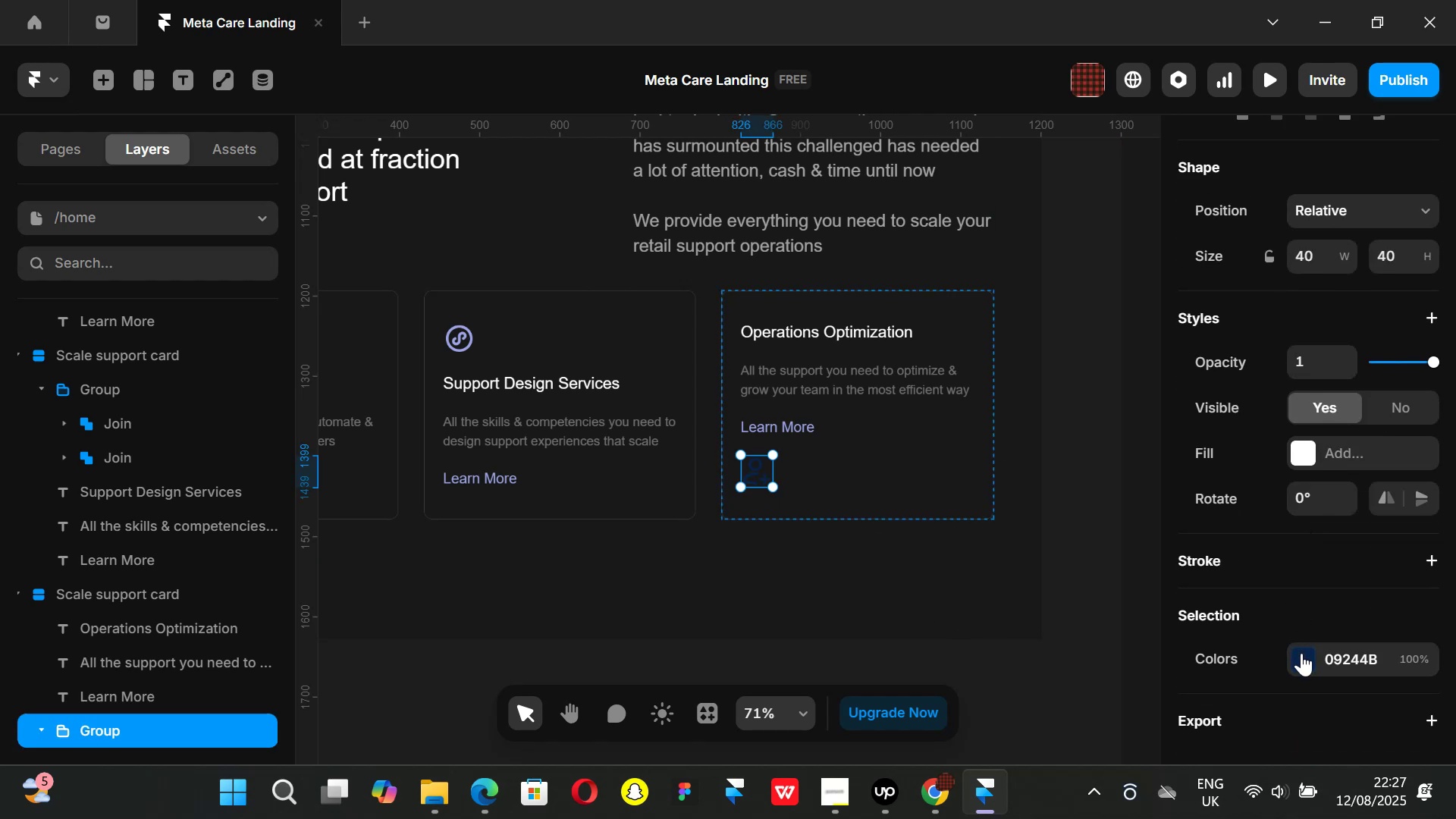 
left_click([1301, 653])
 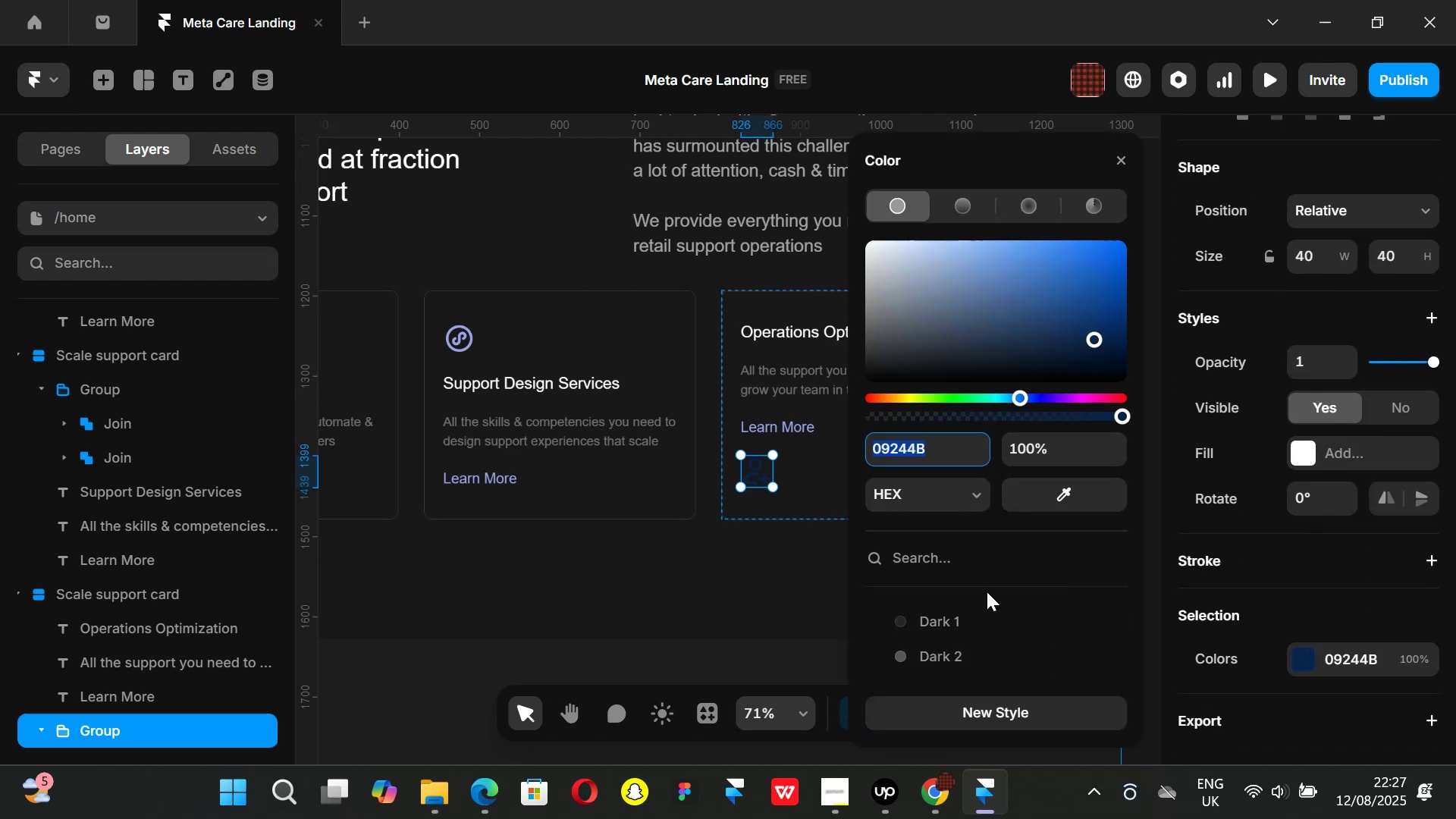 
scroll: coordinate [987, 591], scroll_direction: down, amount: 5.0
 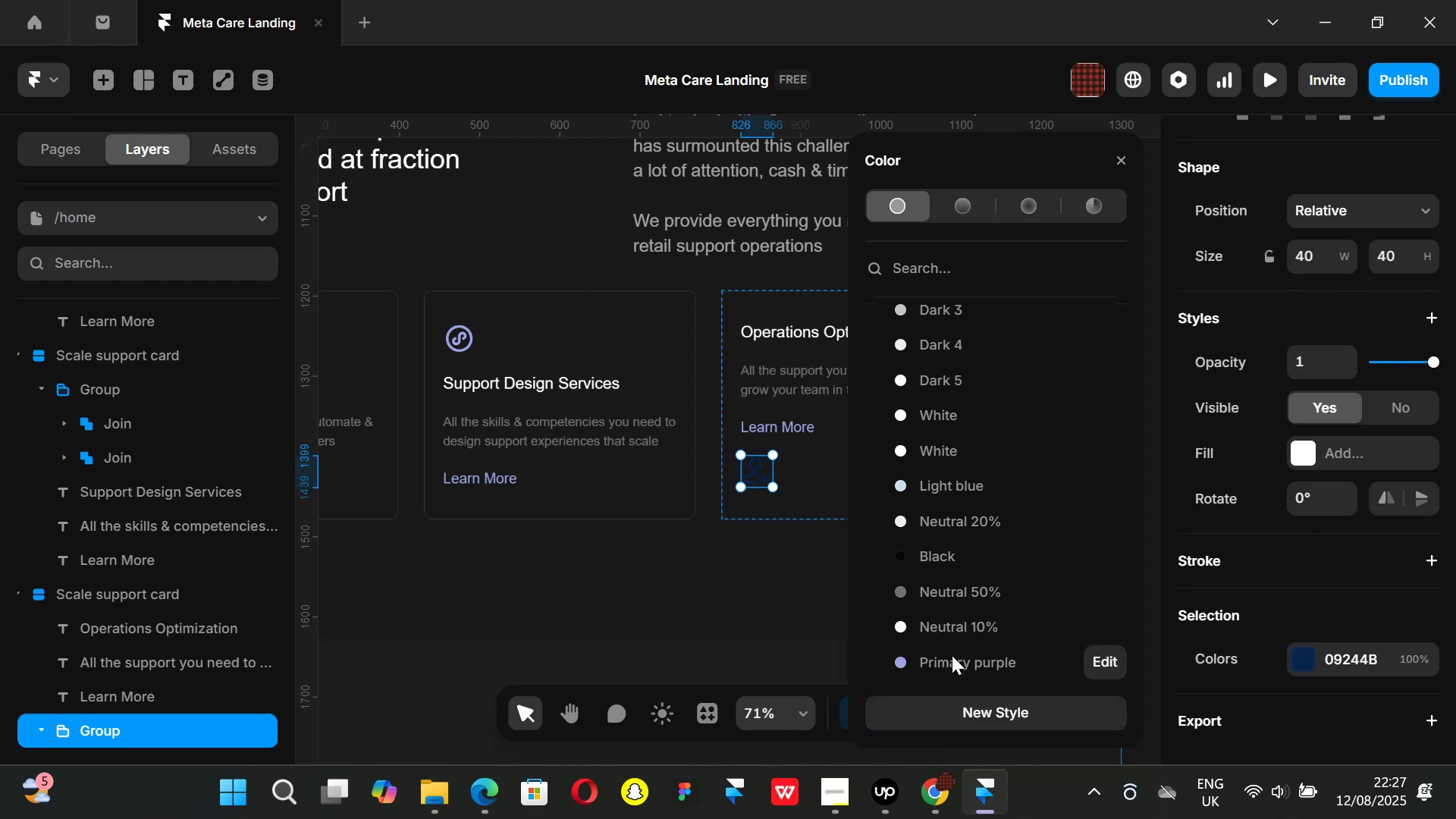 
left_click([952, 655])
 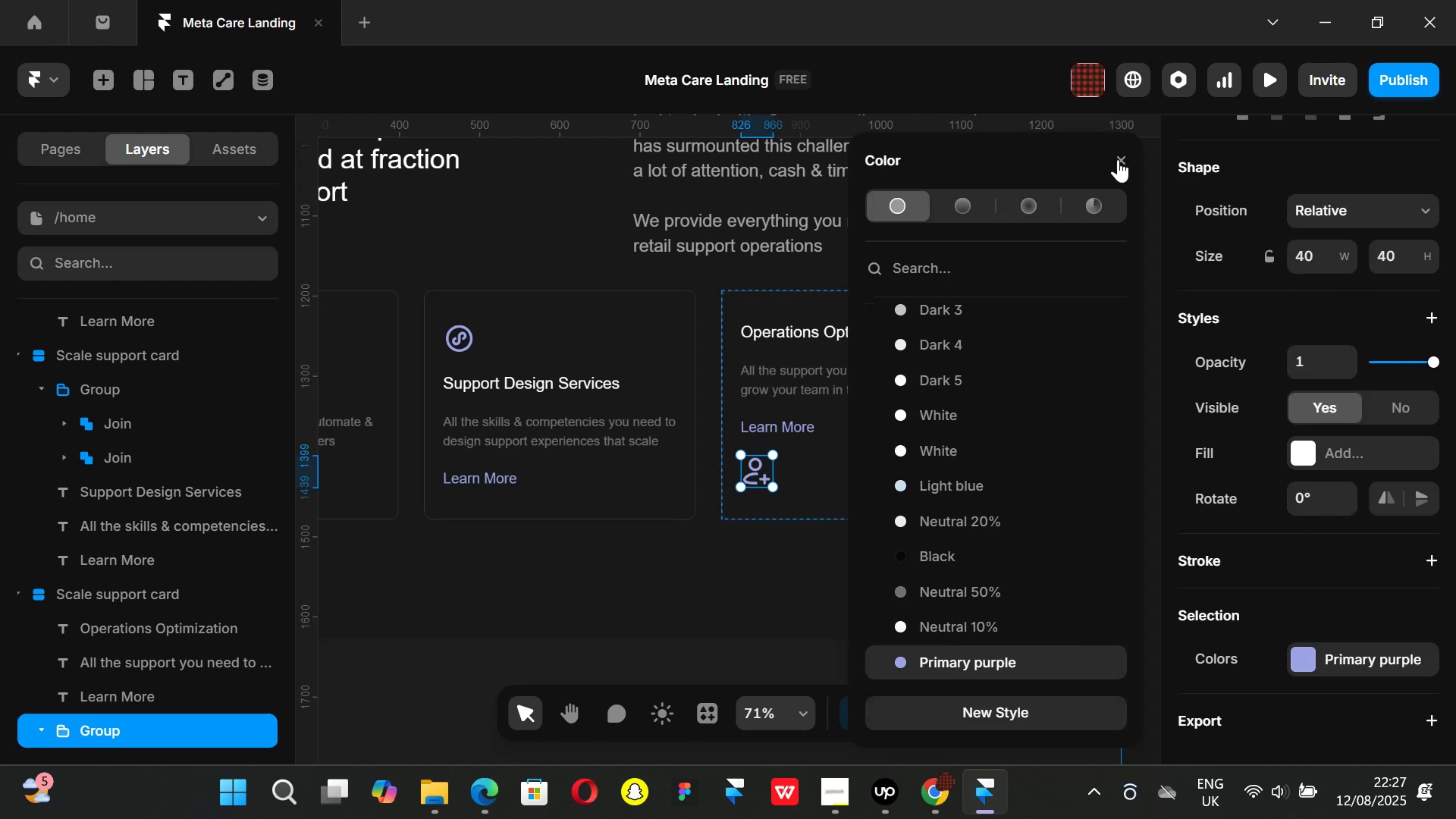 
left_click([1123, 151])
 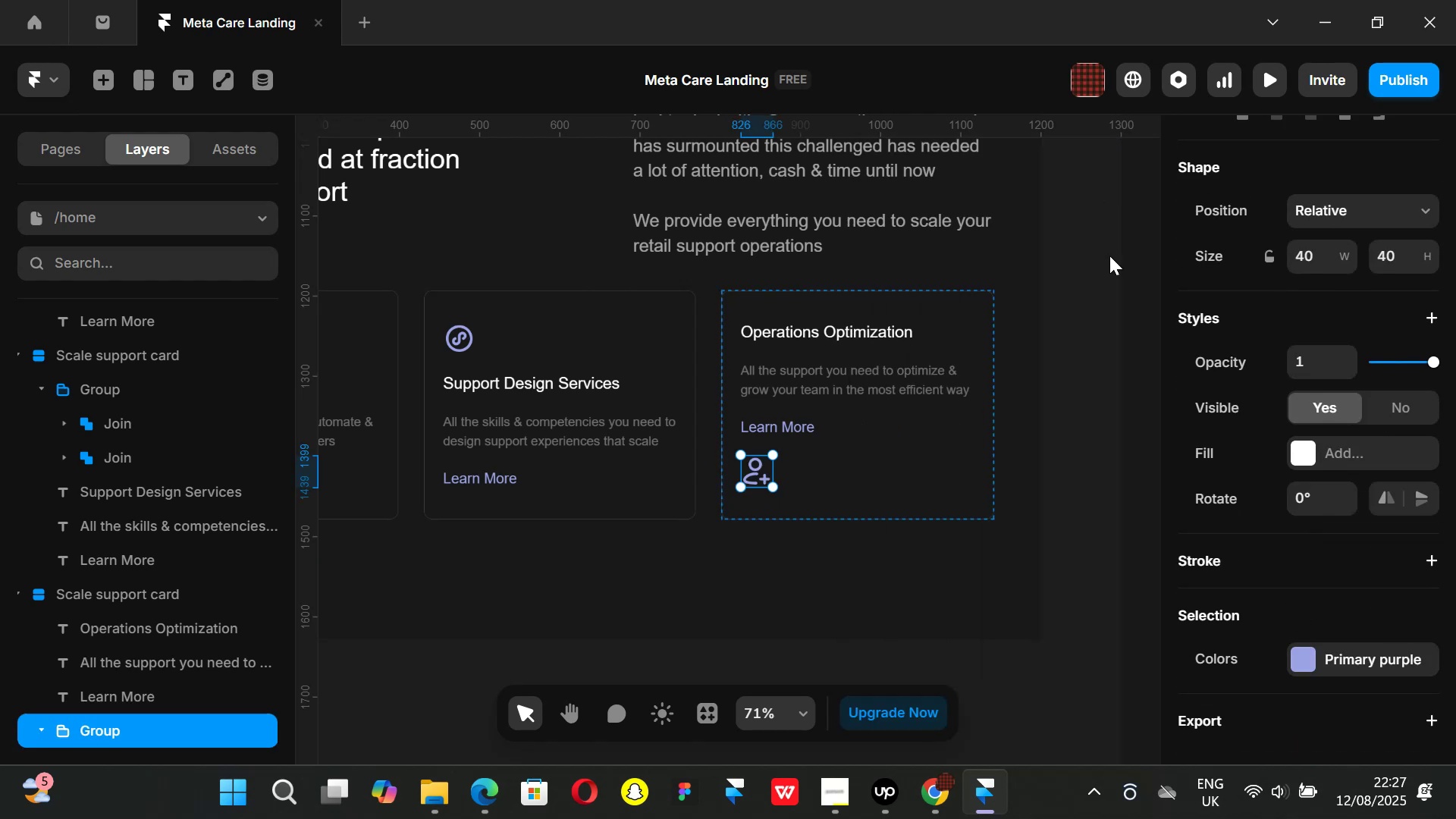 
key(ArrowUp)
 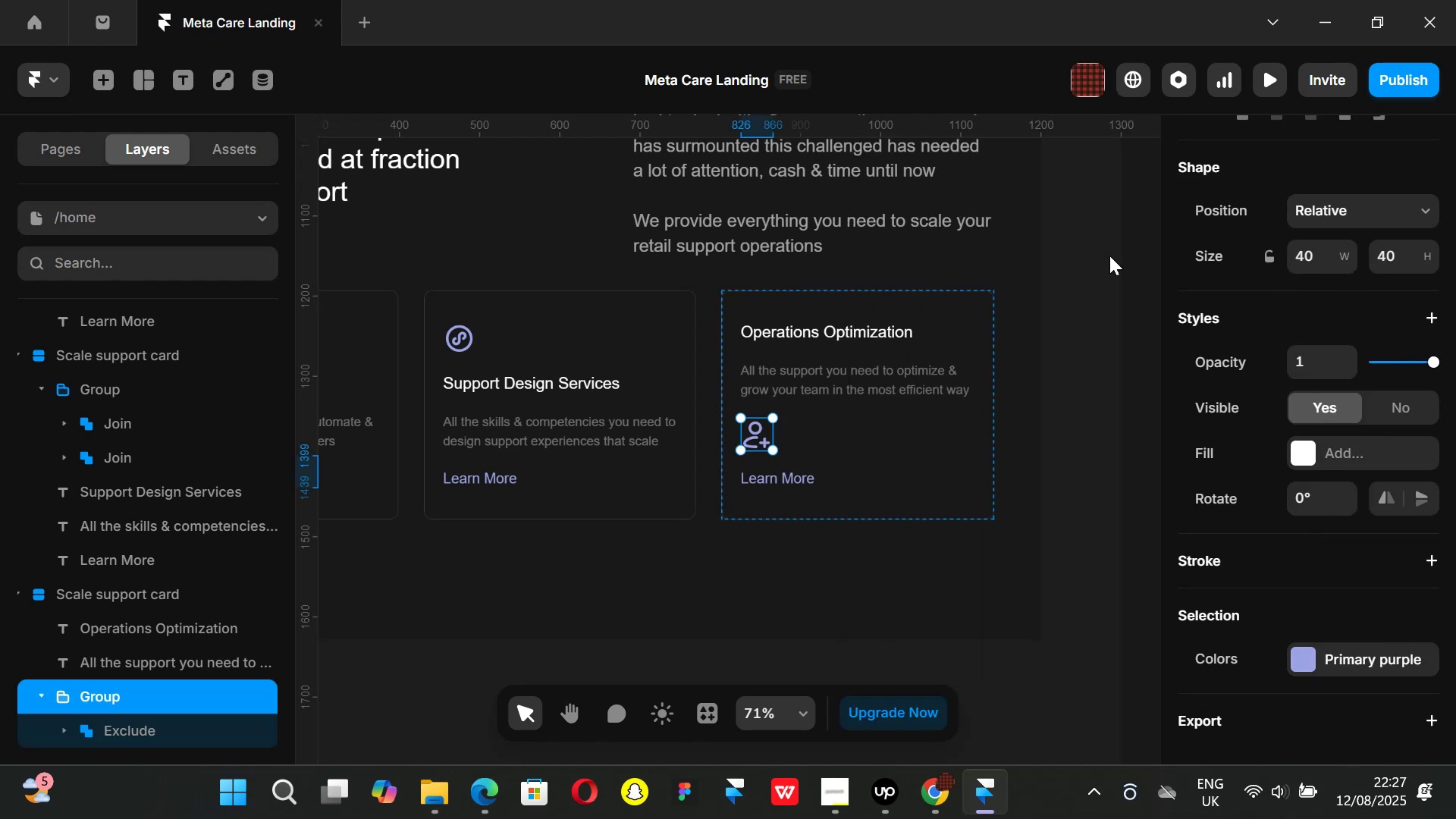 
key(ArrowUp)
 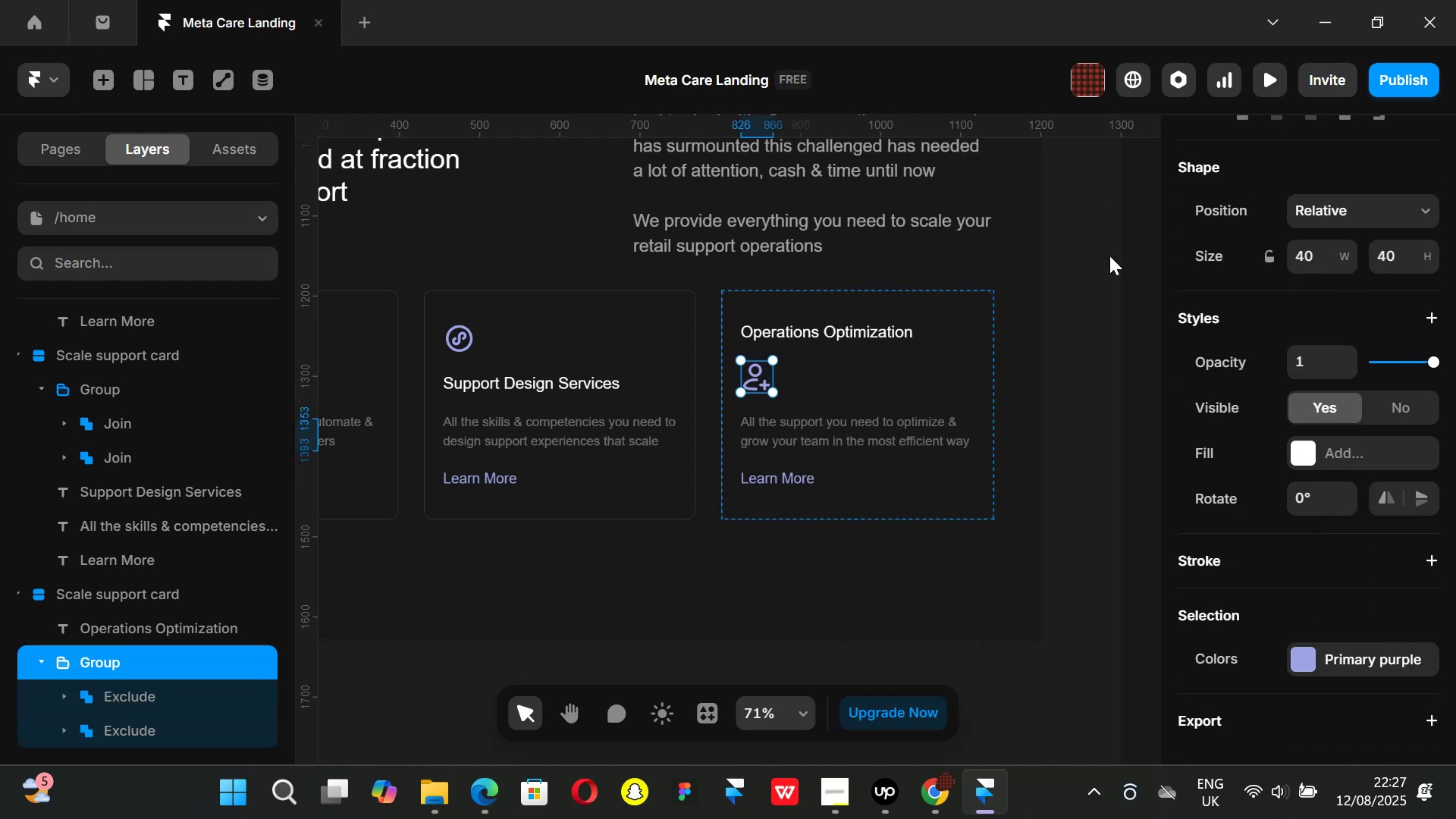 
key(ArrowUp)
 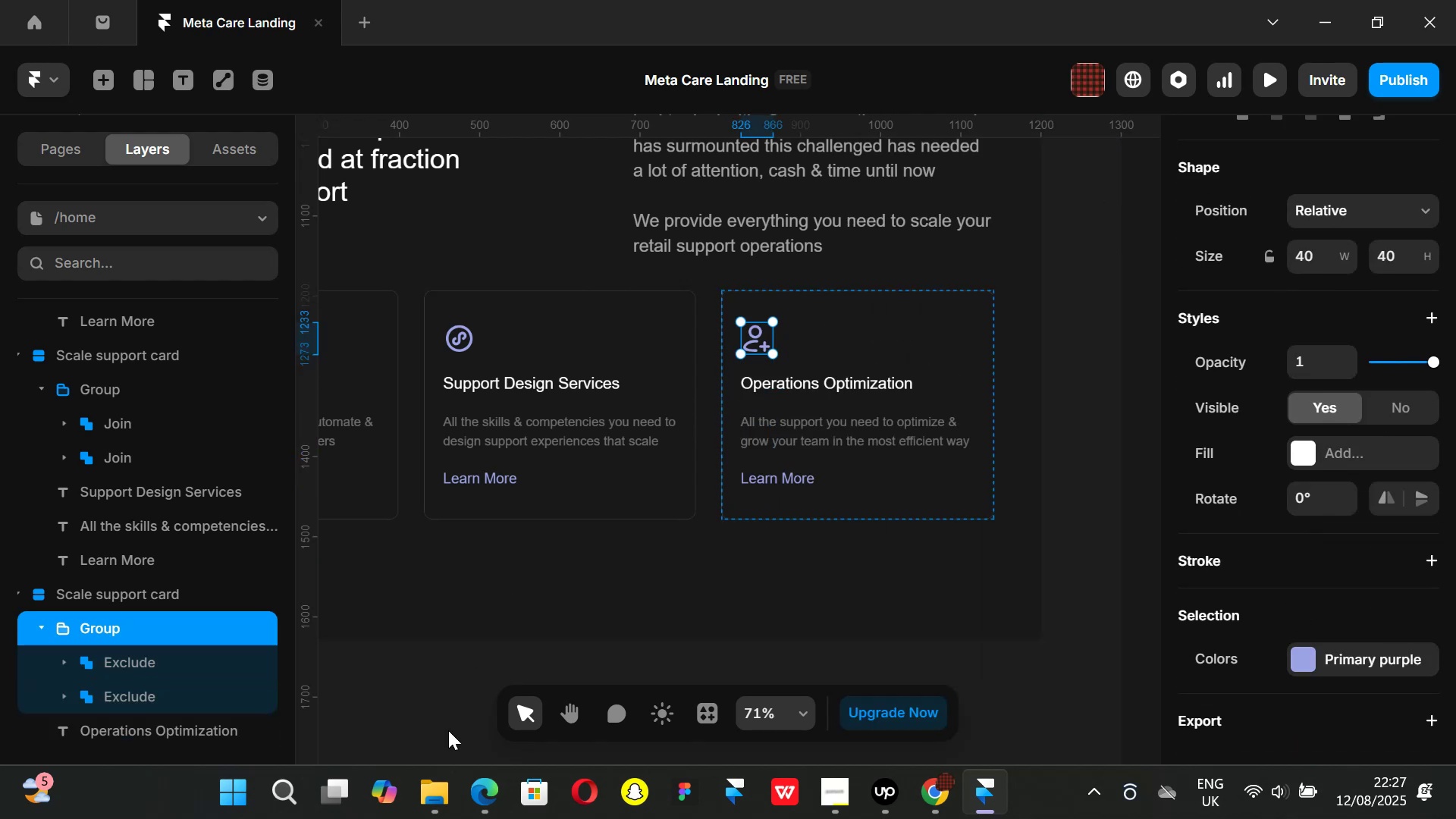 
left_click([411, 702])
 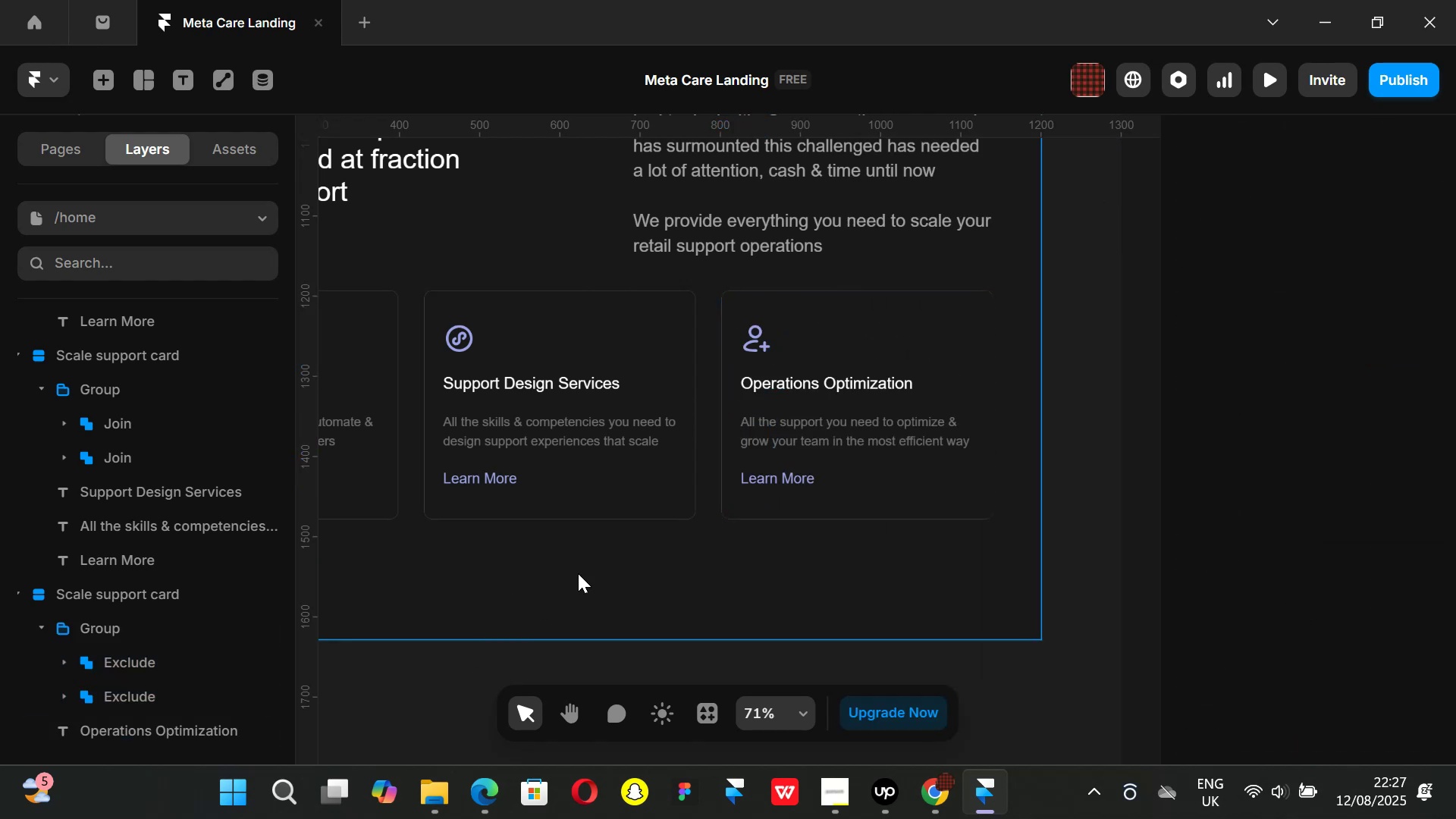 
hold_key(key=ShiftLeft, duration=0.97)
scroll: coordinate [720, 526], scroll_direction: up, amount: 4.0
 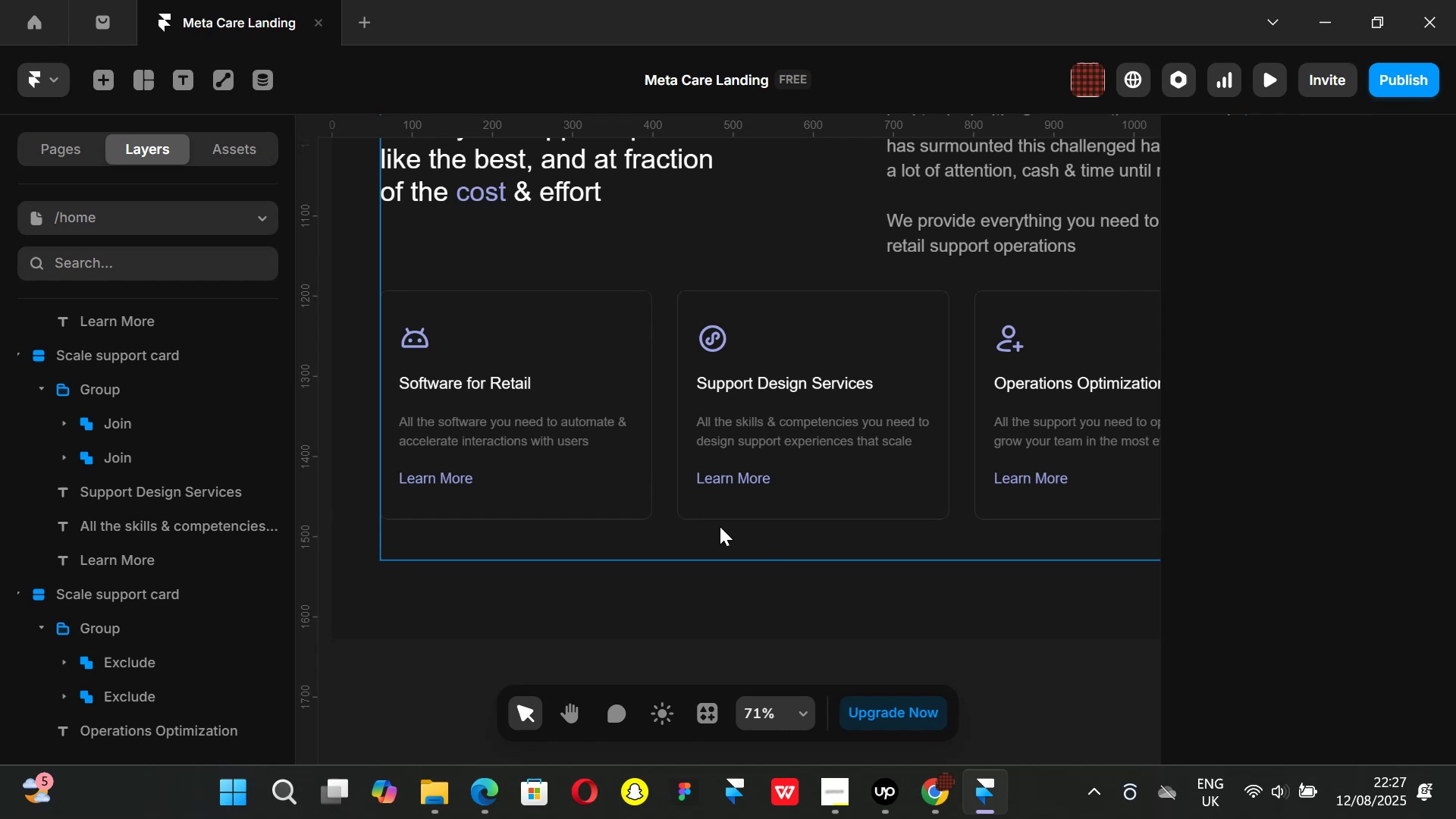 
hold_key(key=ControlLeft, duration=0.42)
scroll: coordinate [768, 505], scroll_direction: down, amount: 2.0
 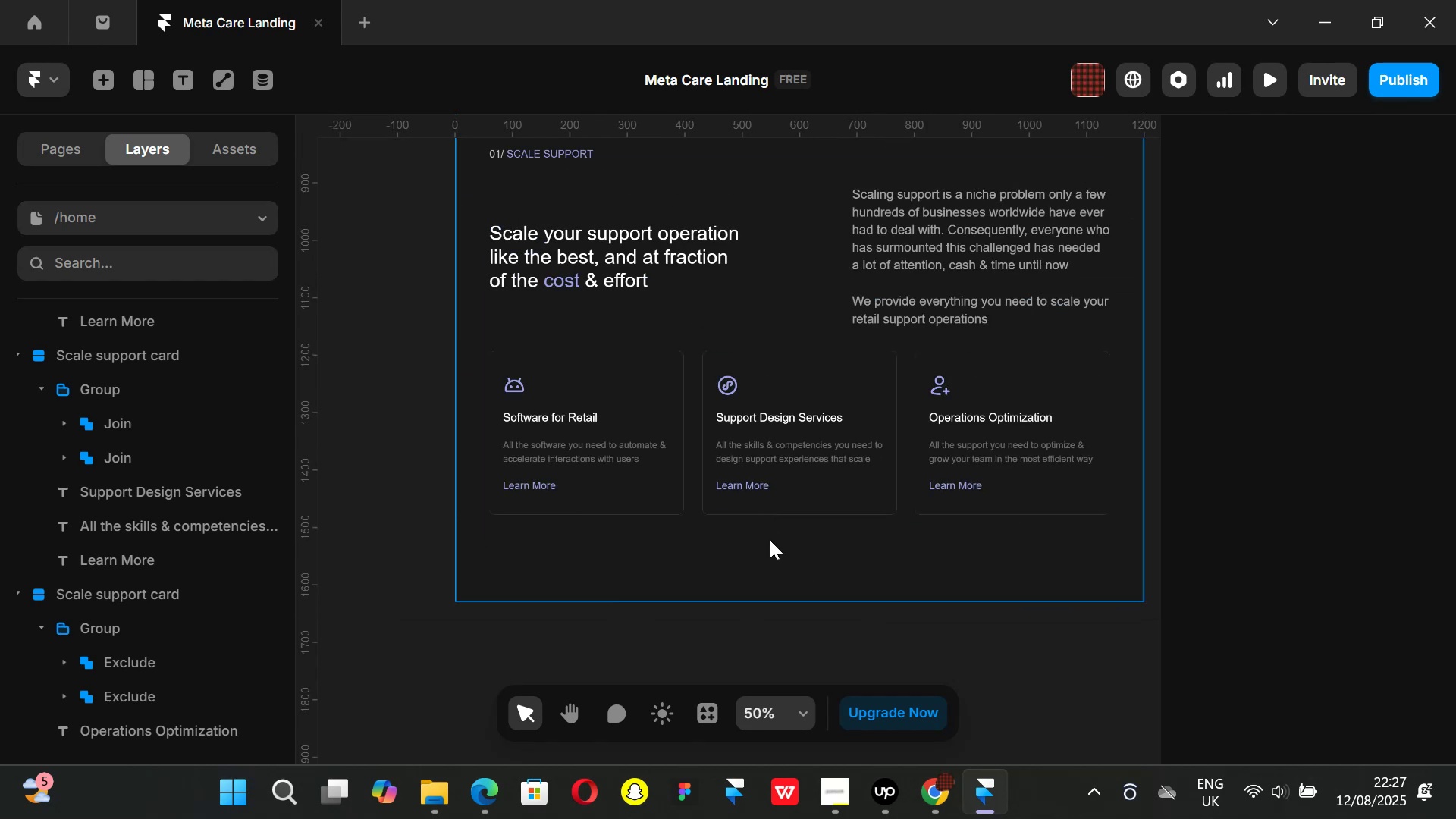 
scroll: coordinate [772, 499], scroll_direction: up, amount: 1.0
 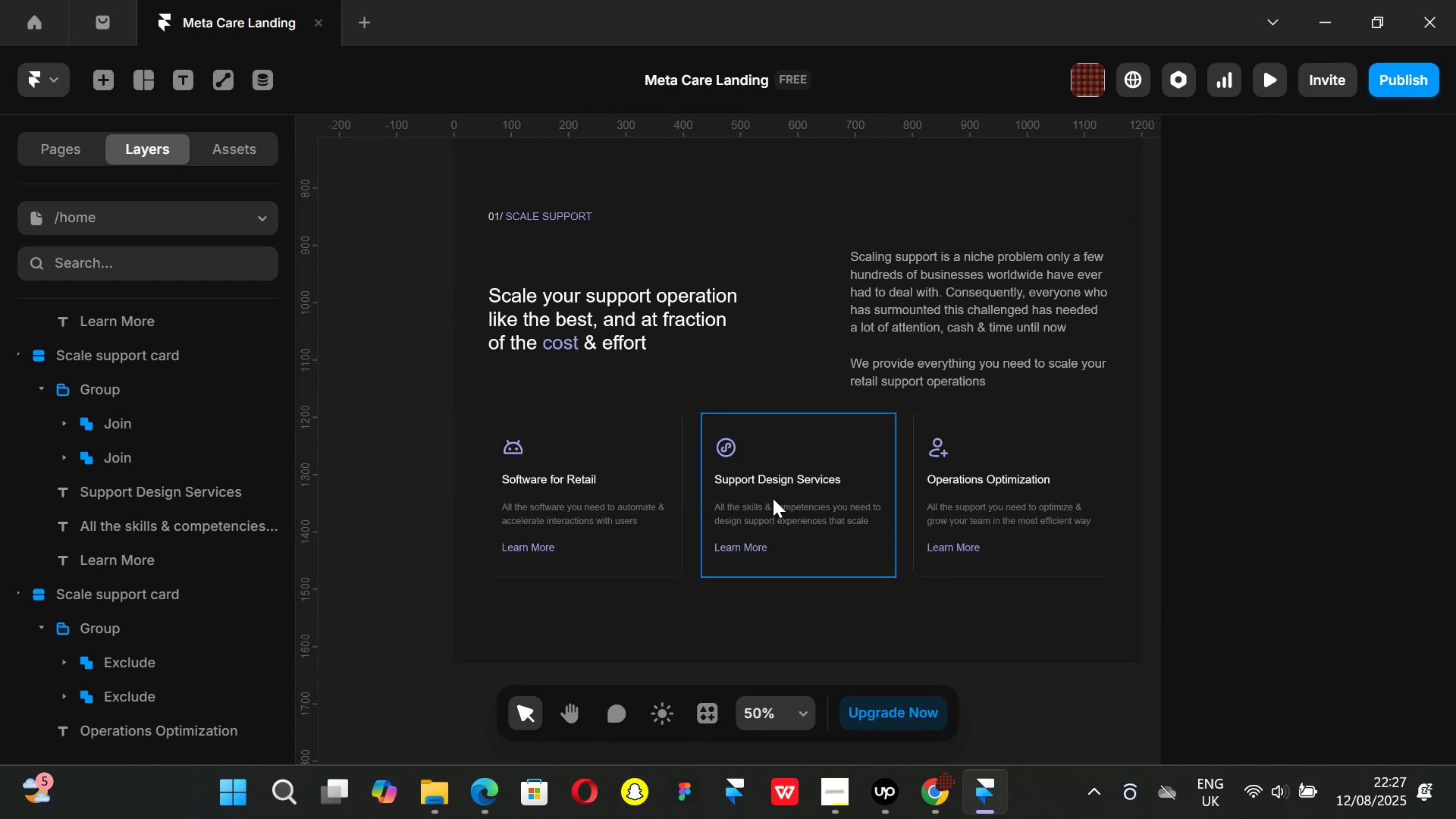 
hold_key(key=ShiftLeft, duration=1.14)
scroll: coordinate [777, 498], scroll_direction: down, amount: 1.0
 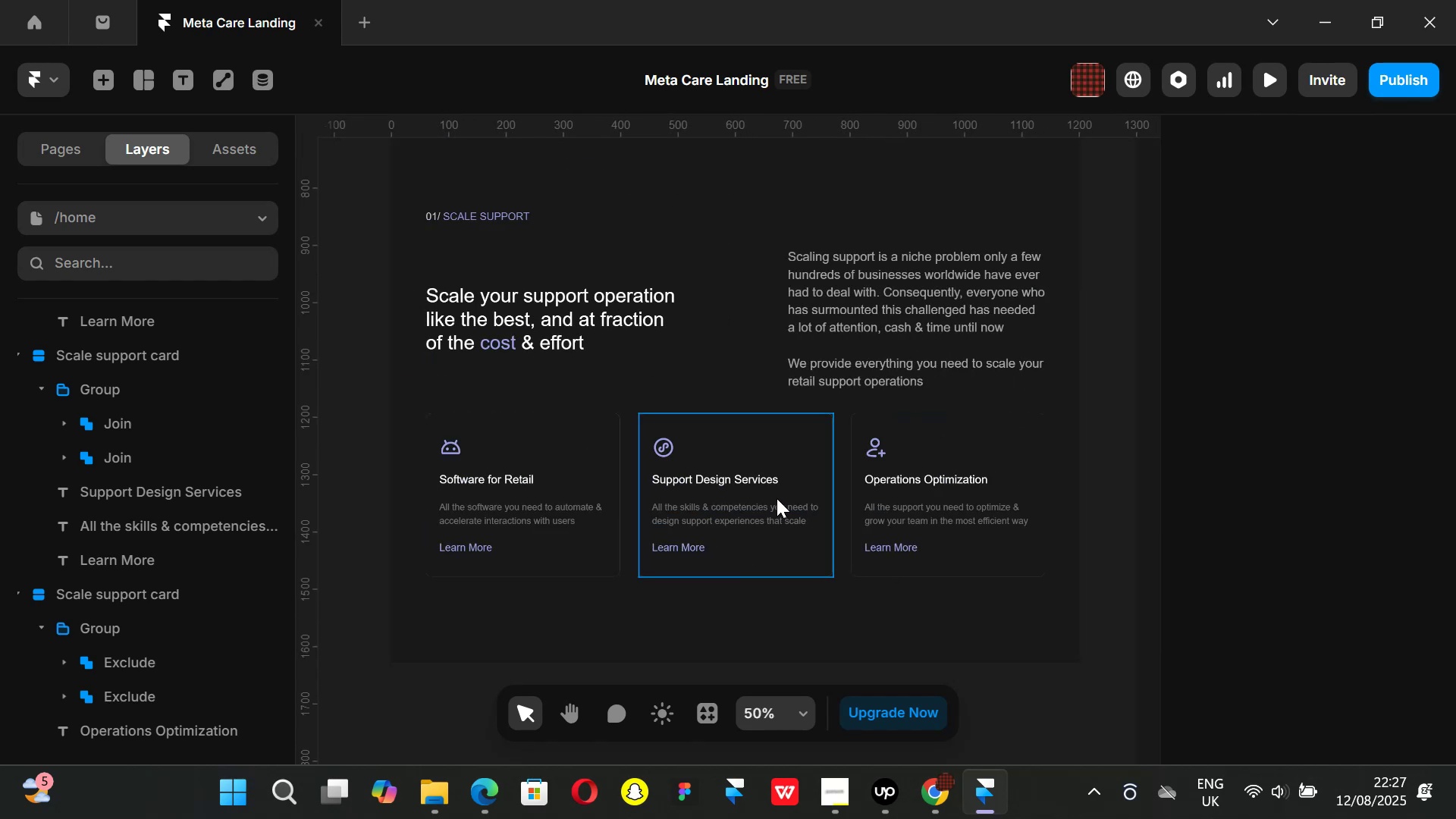 
scroll: coordinate [777, 498], scroll_direction: up, amount: 1.0
 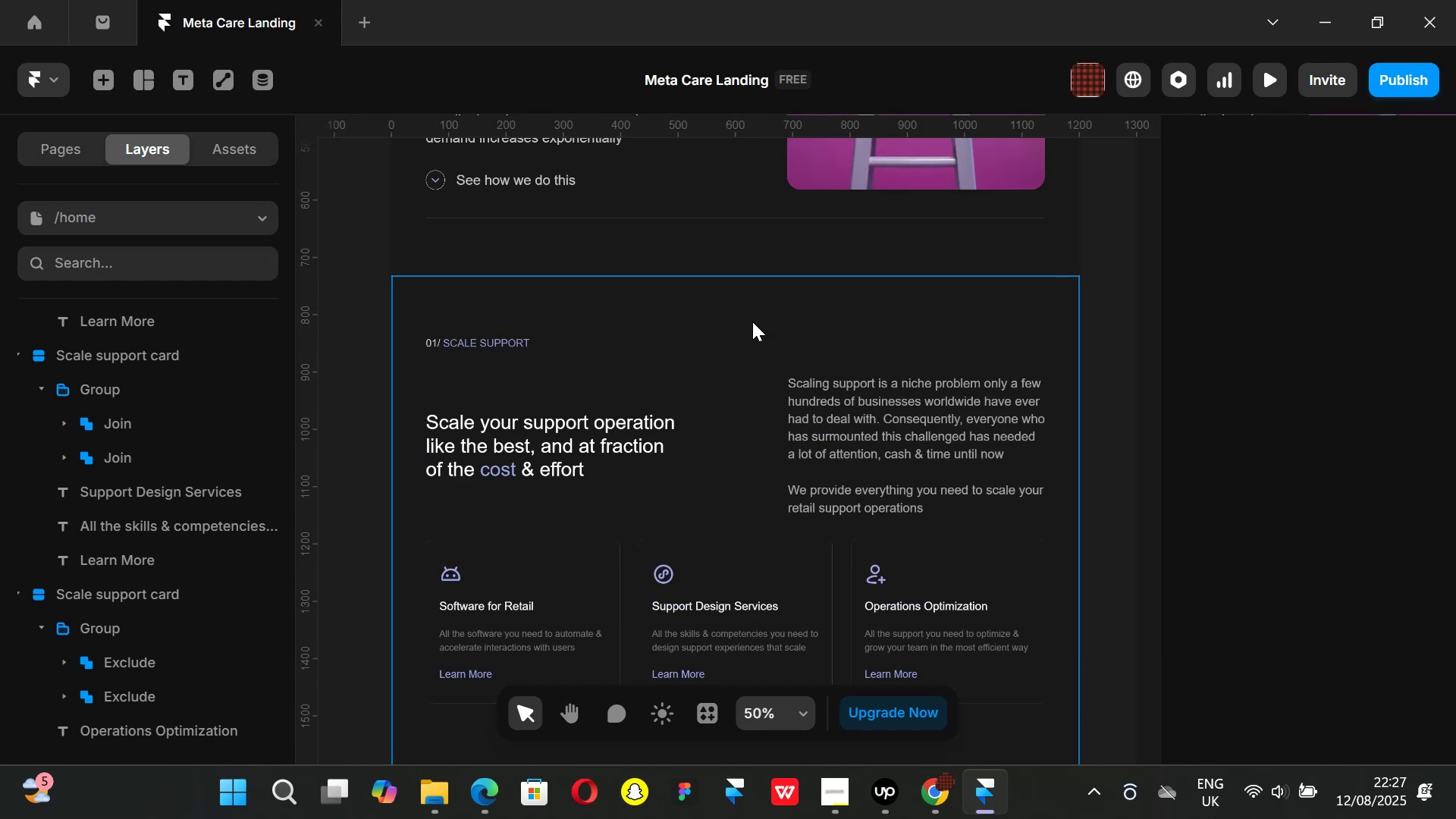 
left_click([752, 322])
 